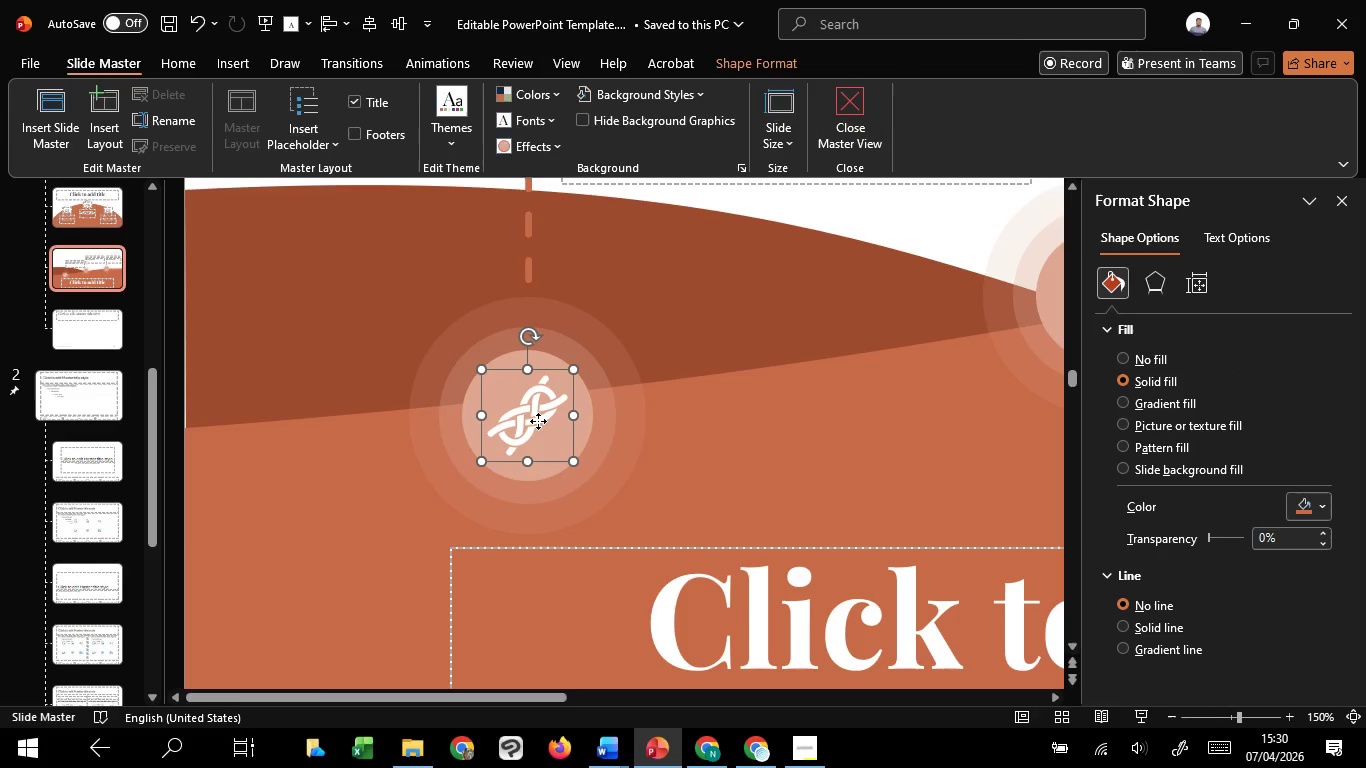 
left_click([538, 421])
 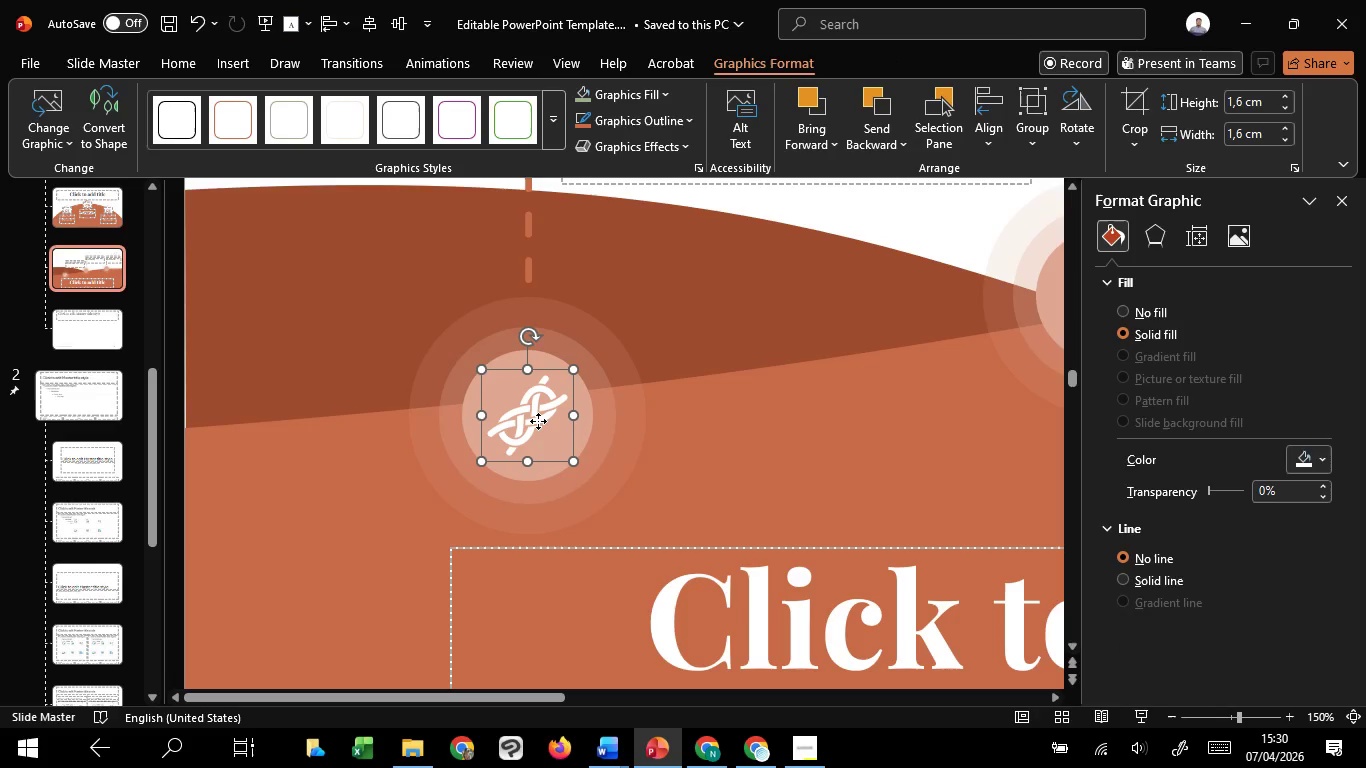 
right_click([538, 421])
 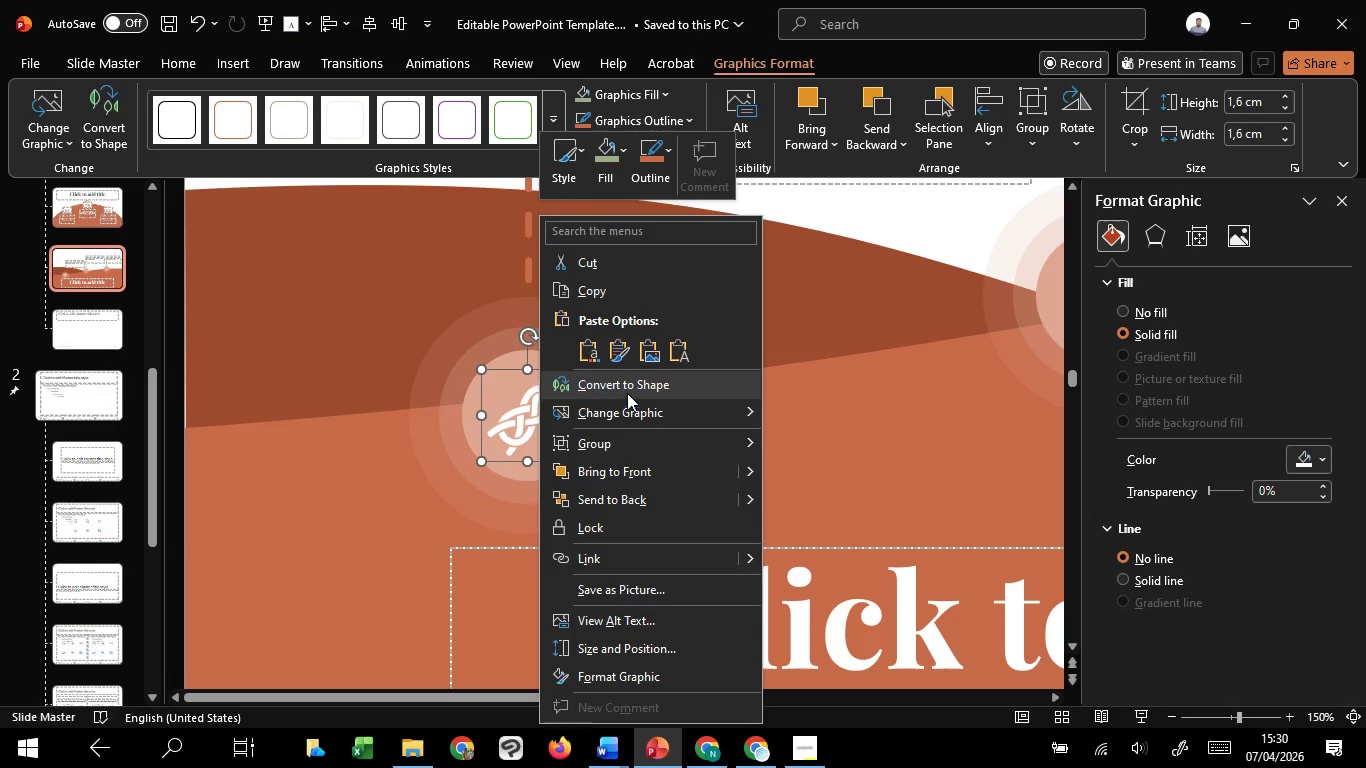 
left_click([628, 391])
 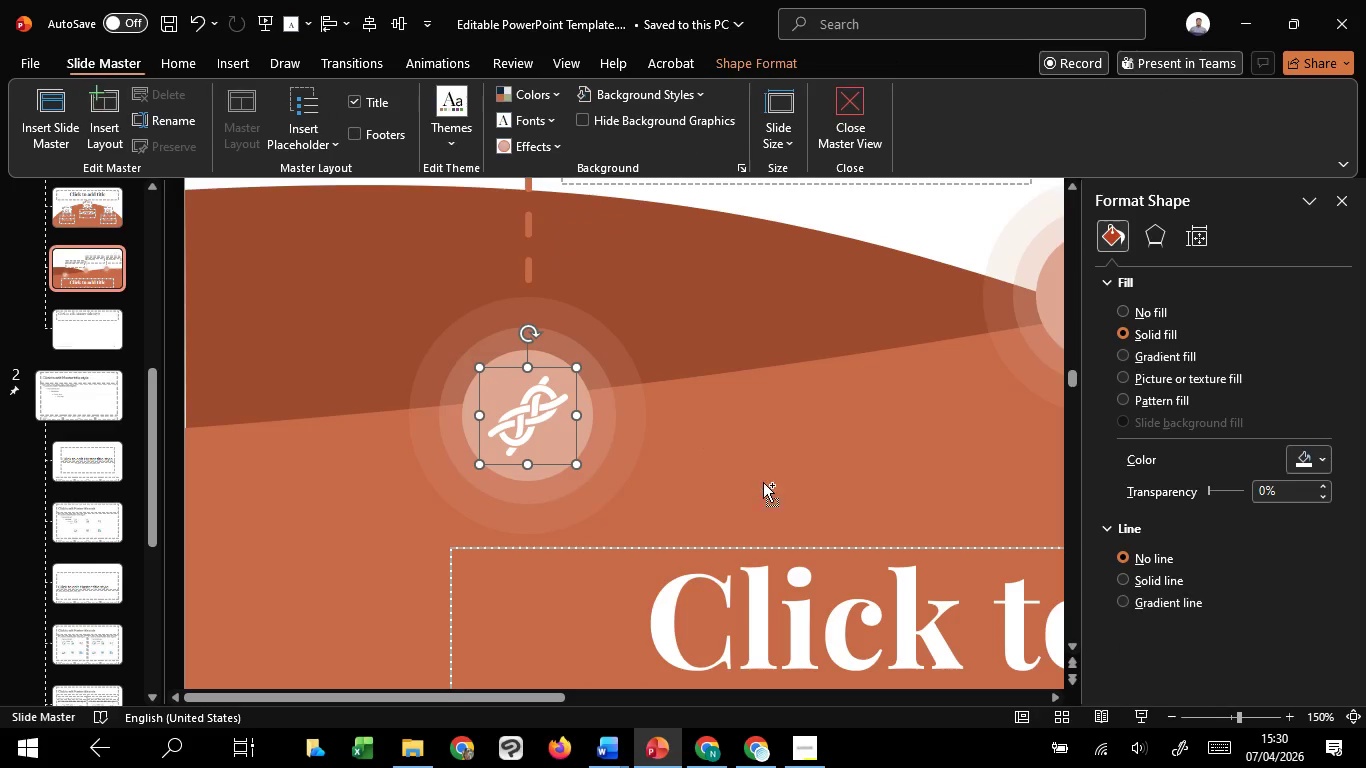 
hold_key(key=ControlLeft, duration=0.77)
scroll: coordinate [765, 483], scroll_direction: down, amount: 3.0
 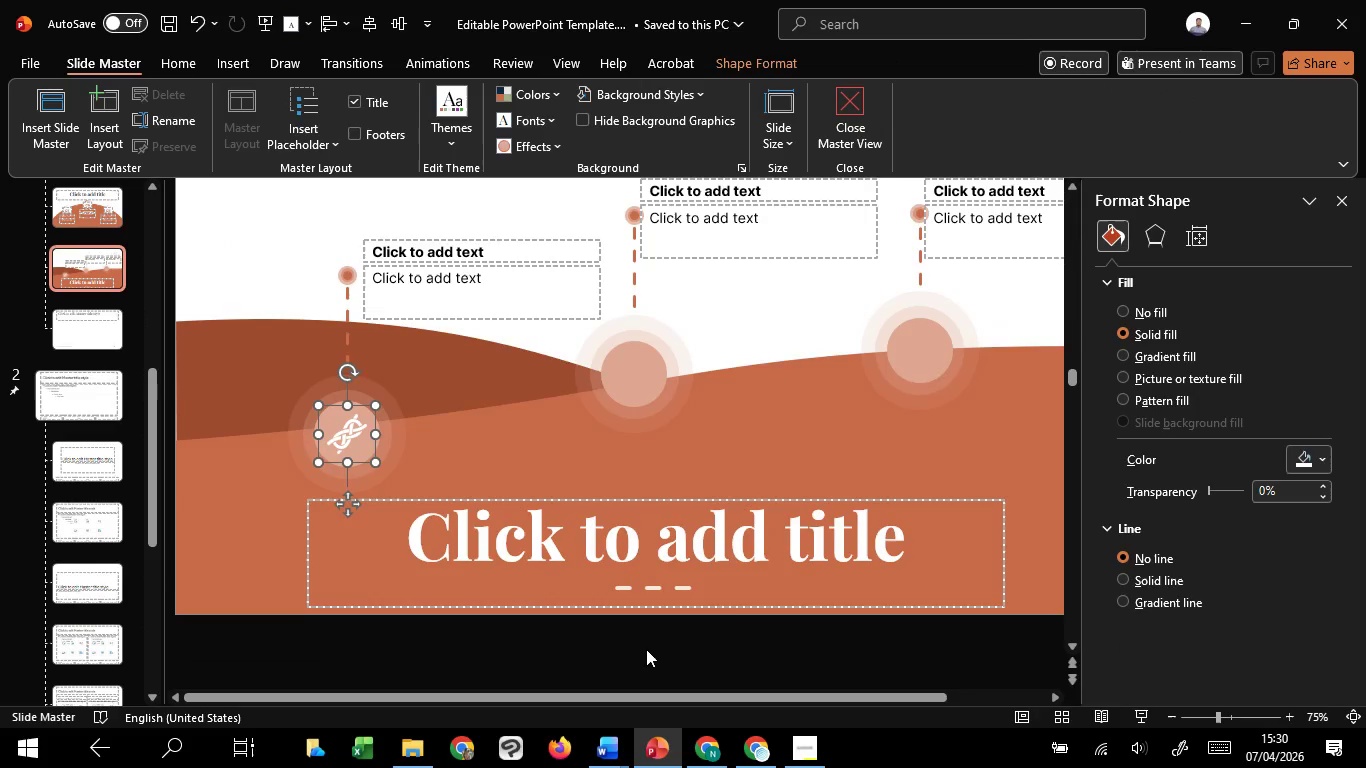 
hold_key(key=ControlLeft, duration=0.55)
scroll: coordinate [664, 643], scroll_direction: down, amount: 7.0
 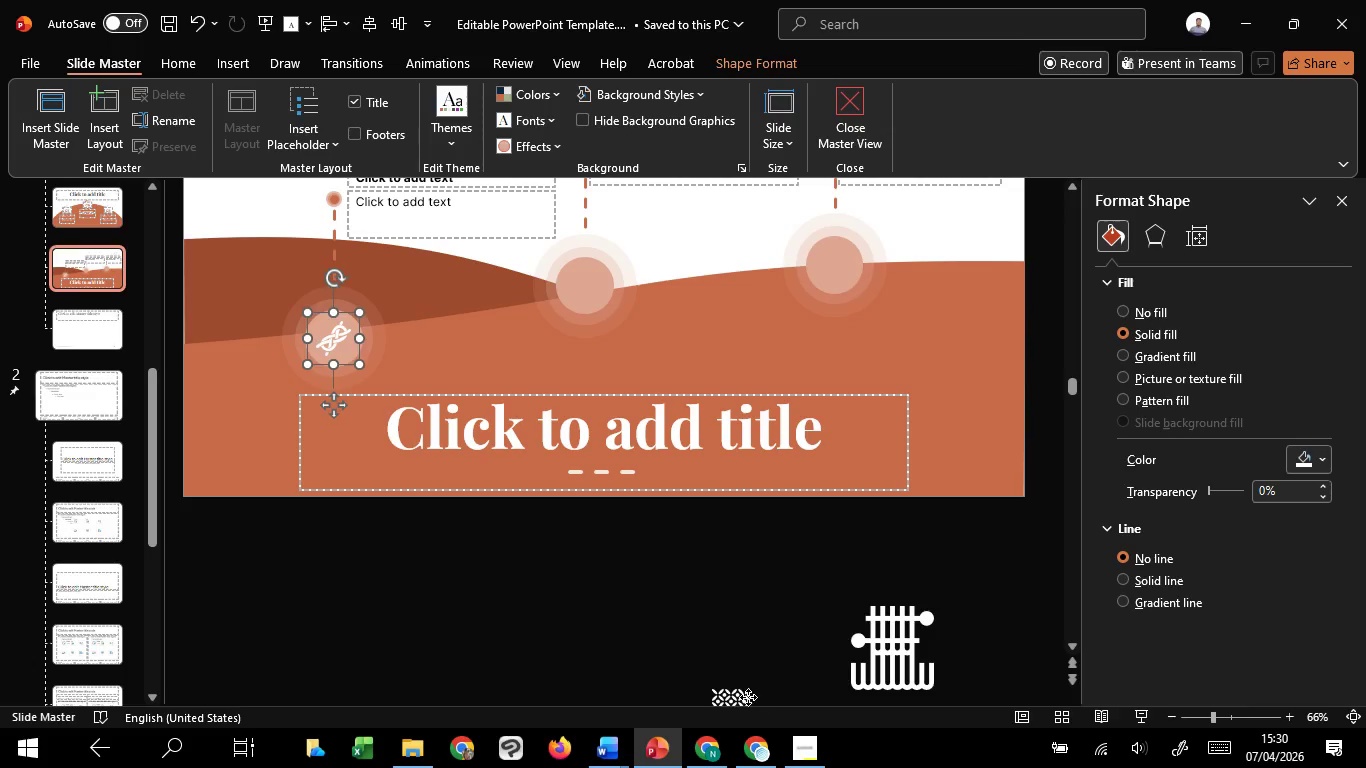 
left_click([748, 697])
 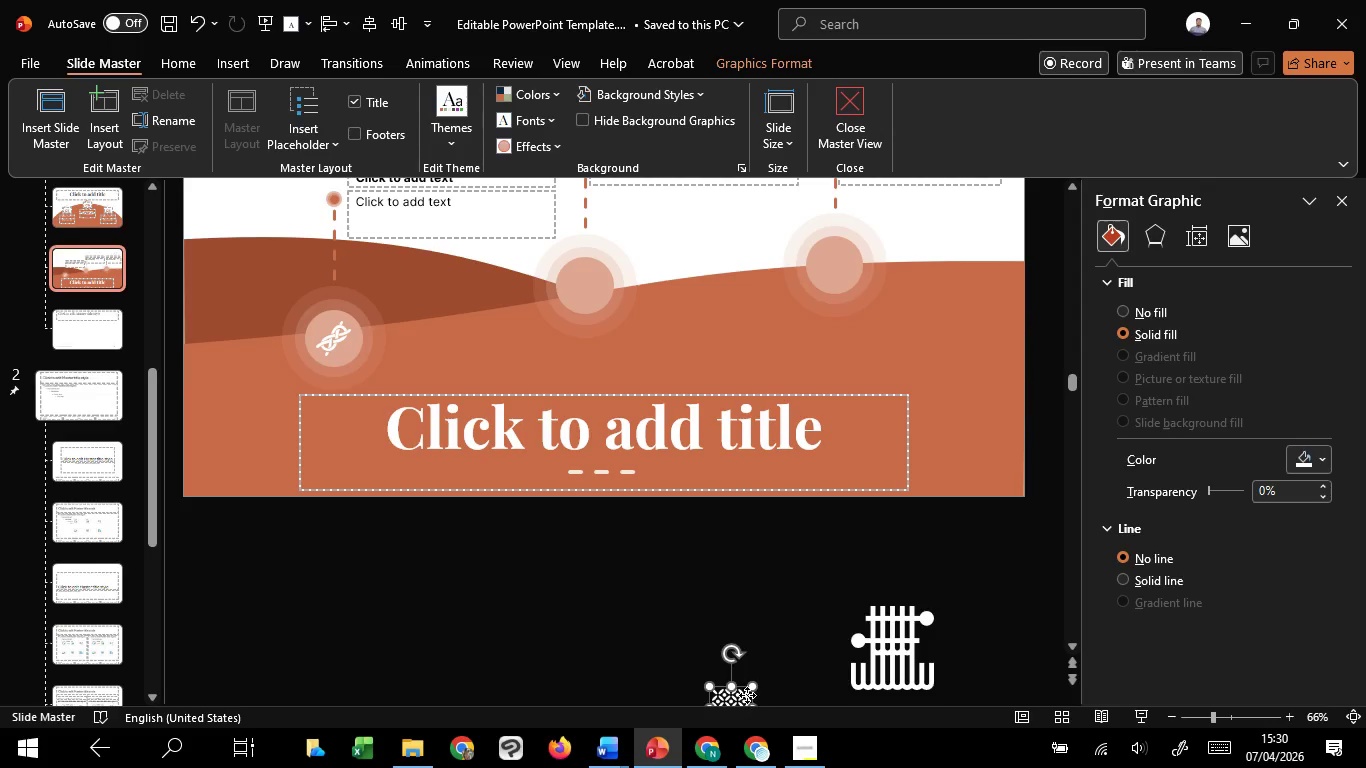 
left_click_drag(start_coordinate=[747, 695], to_coordinate=[602, 271])
 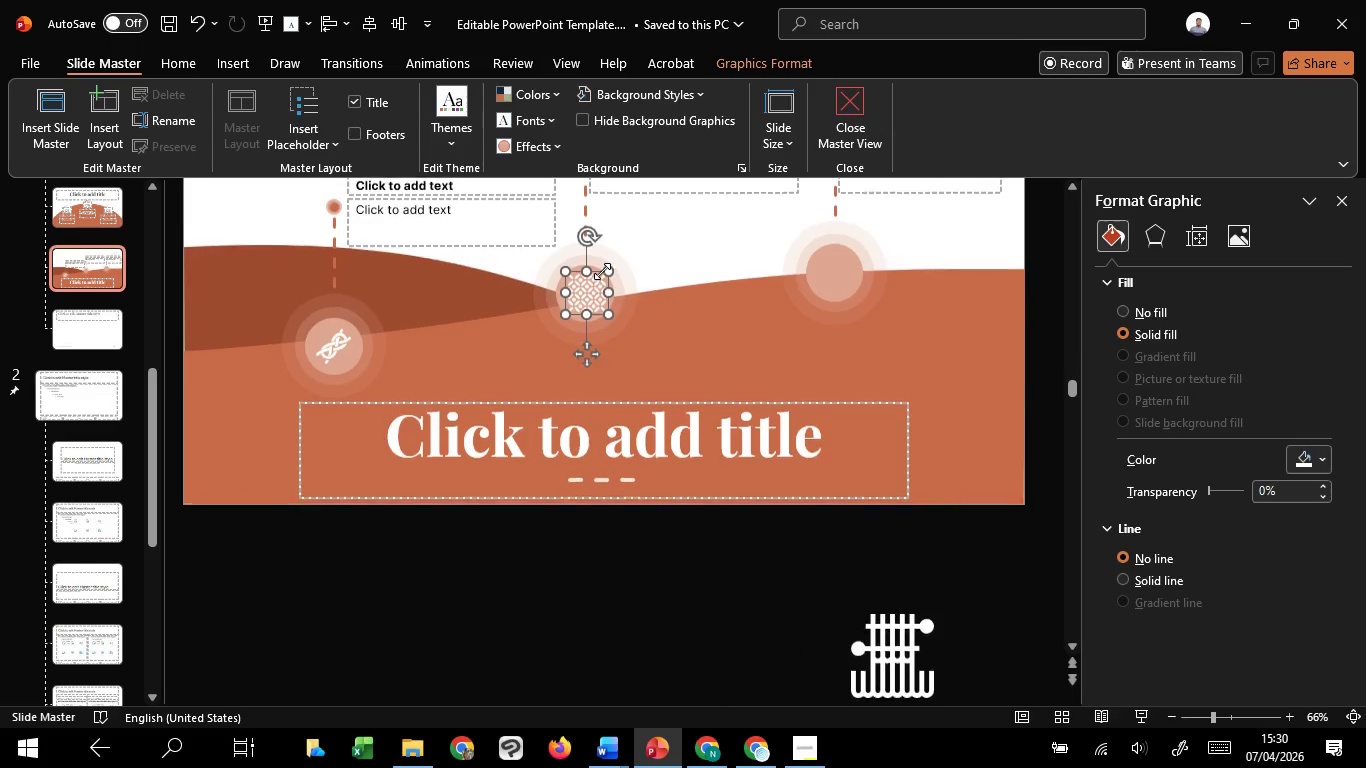 
hold_key(key=ControlLeft, duration=2.25)
scroll: coordinate [602, 271], scroll_direction: up, amount: 6.0
 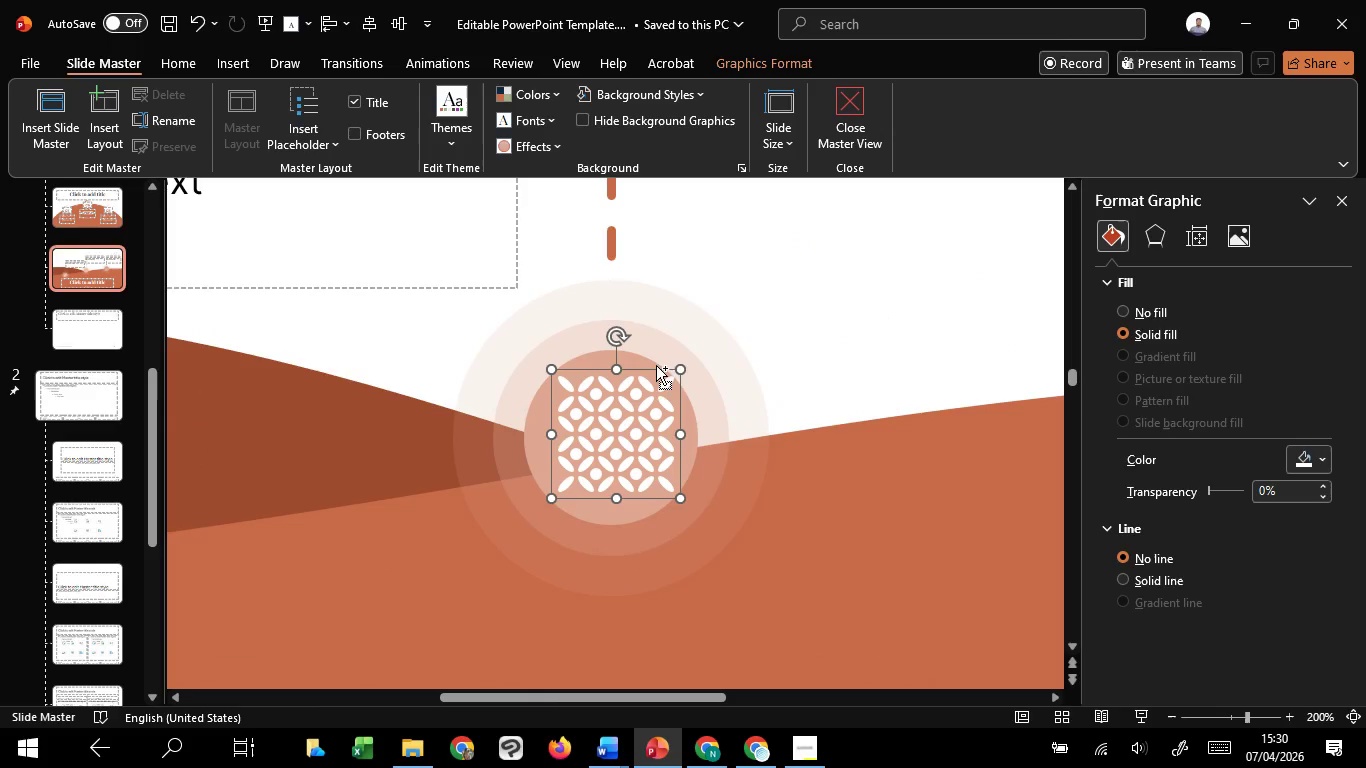 
hold_key(key=ShiftLeft, duration=1.39)
left_click_drag(start_coordinate=[678, 368], to_coordinate=[651, 396])
 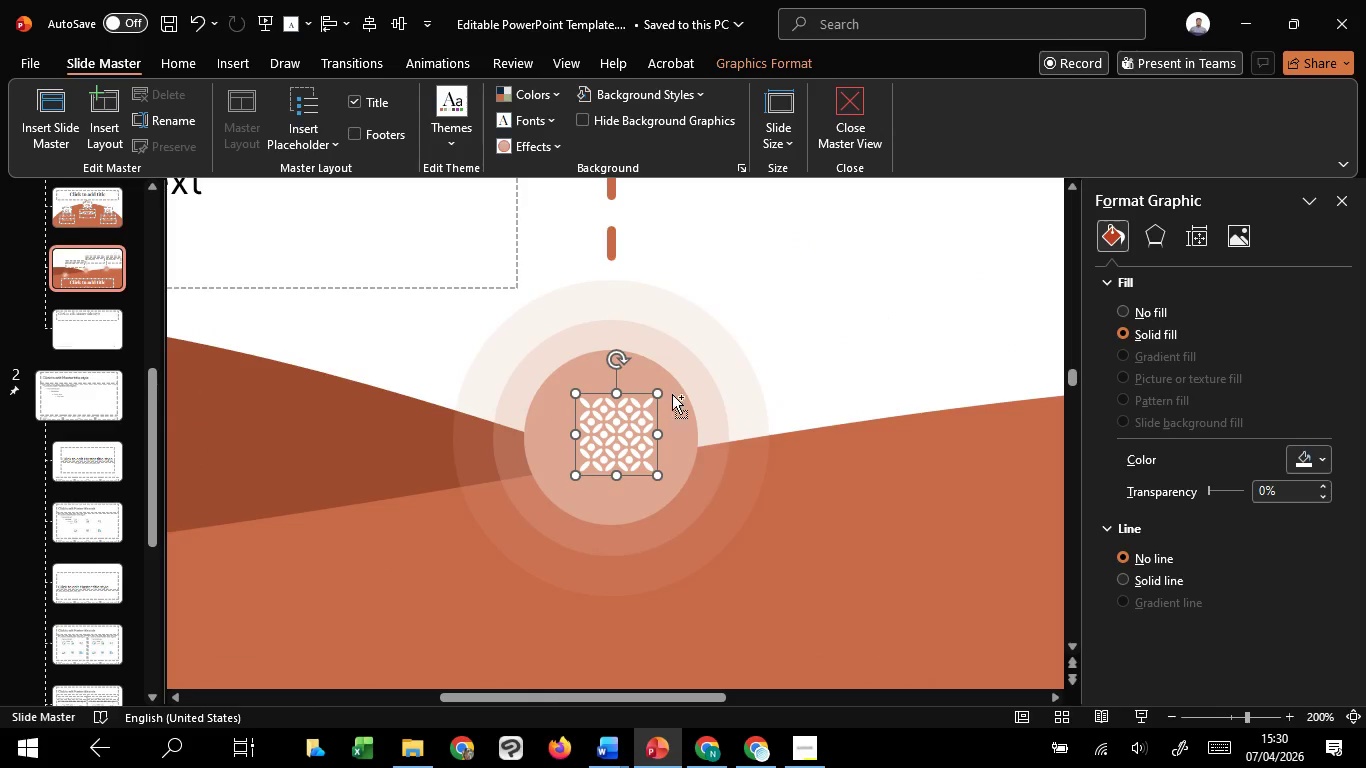 
hold_key(key=ControlLeft, duration=1.12)
hold_key(key=ShiftLeft, duration=1.51)
left_click_drag(start_coordinate=[659, 391], to_coordinate=[671, 386])
 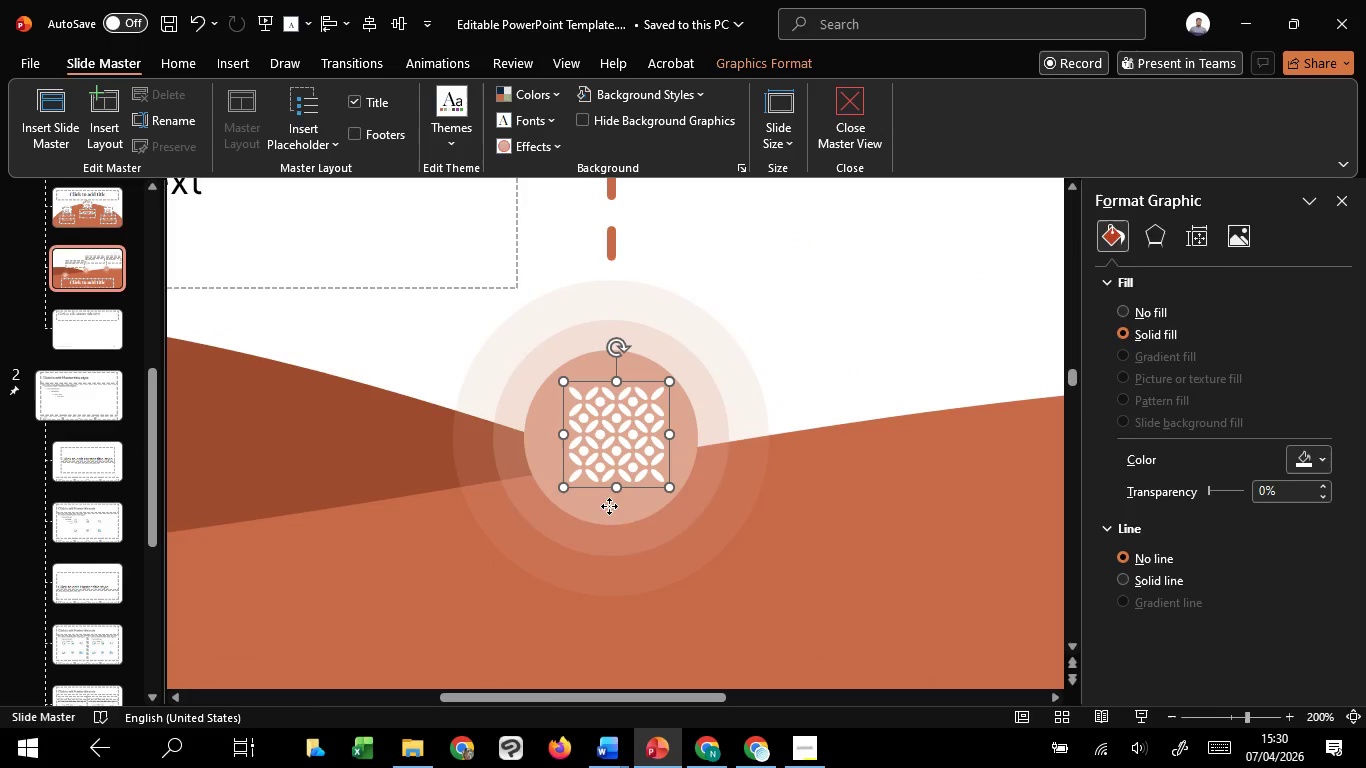 
left_click([609, 506])
 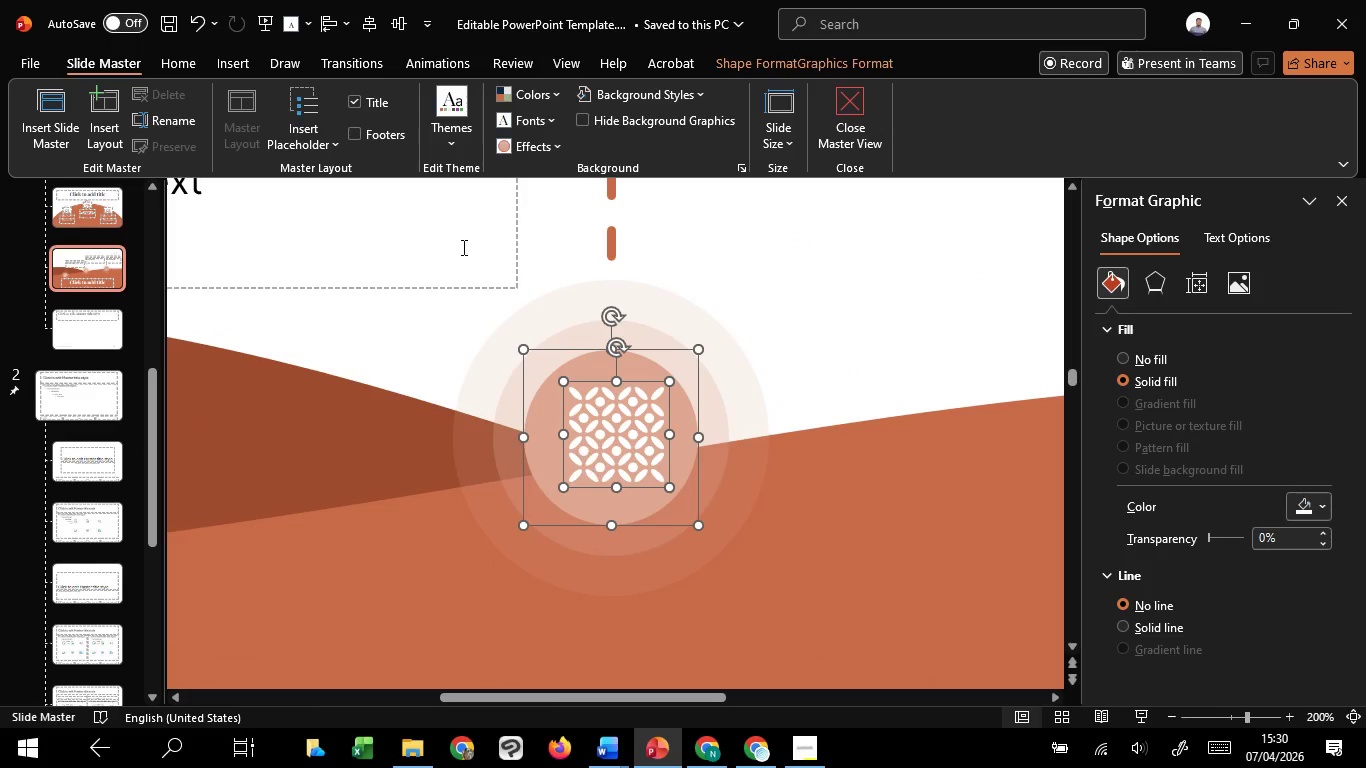 
hold_key(key=ShiftLeft, duration=0.69)
 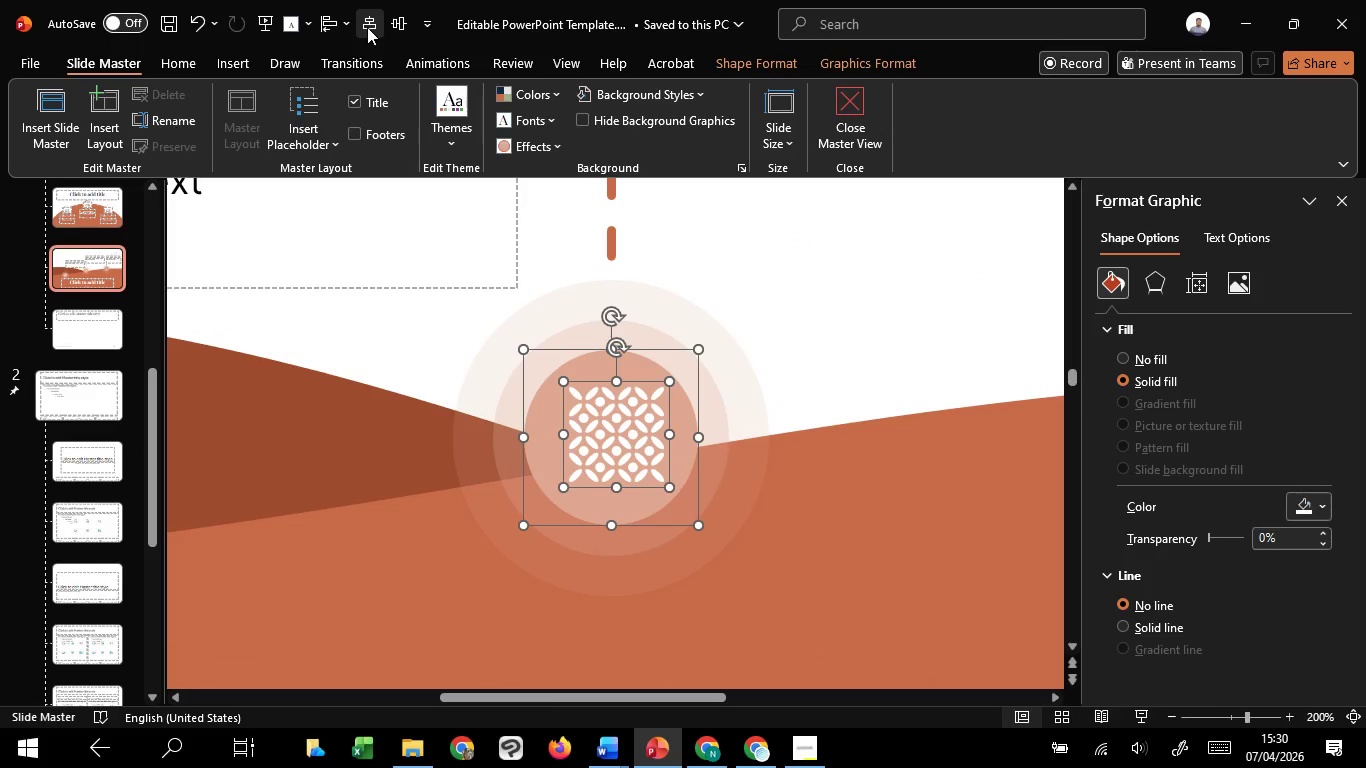 
left_click([367, 27])
 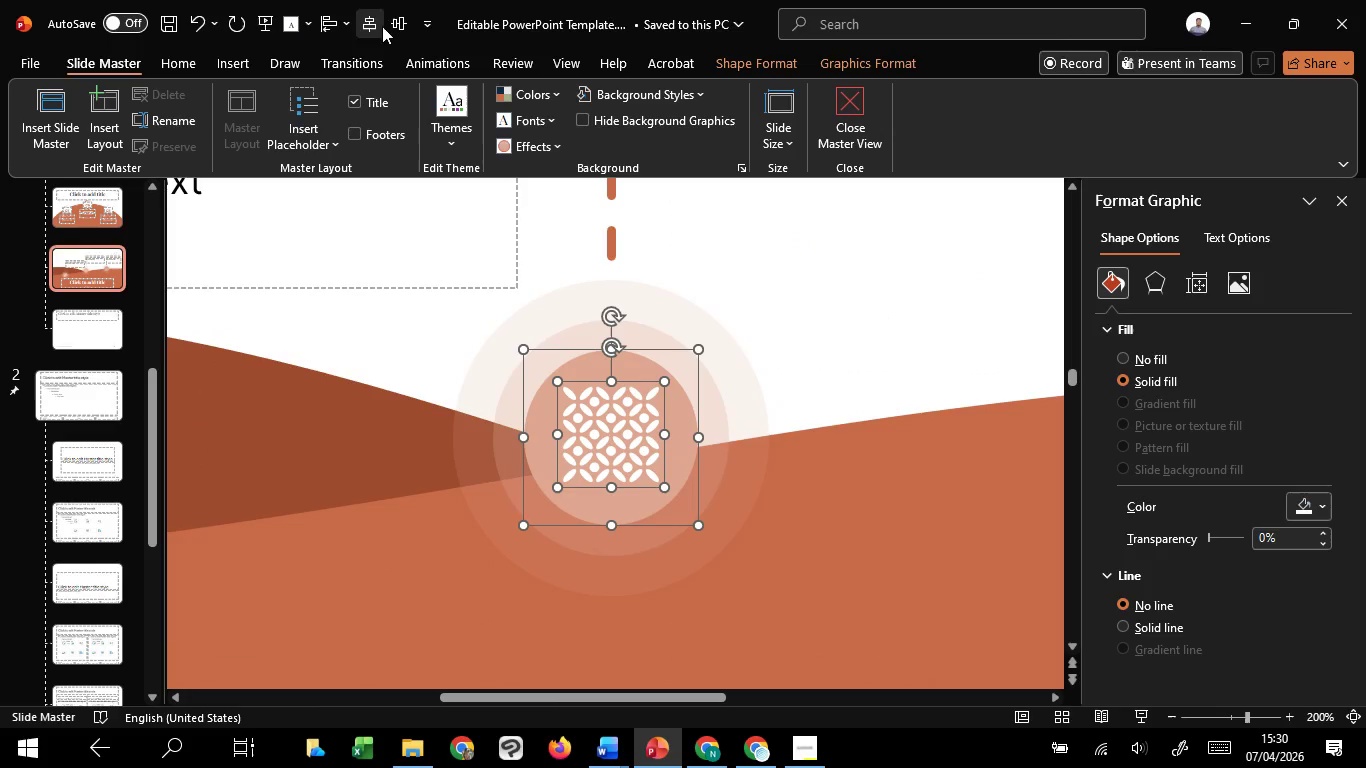 
left_click([382, 26])
 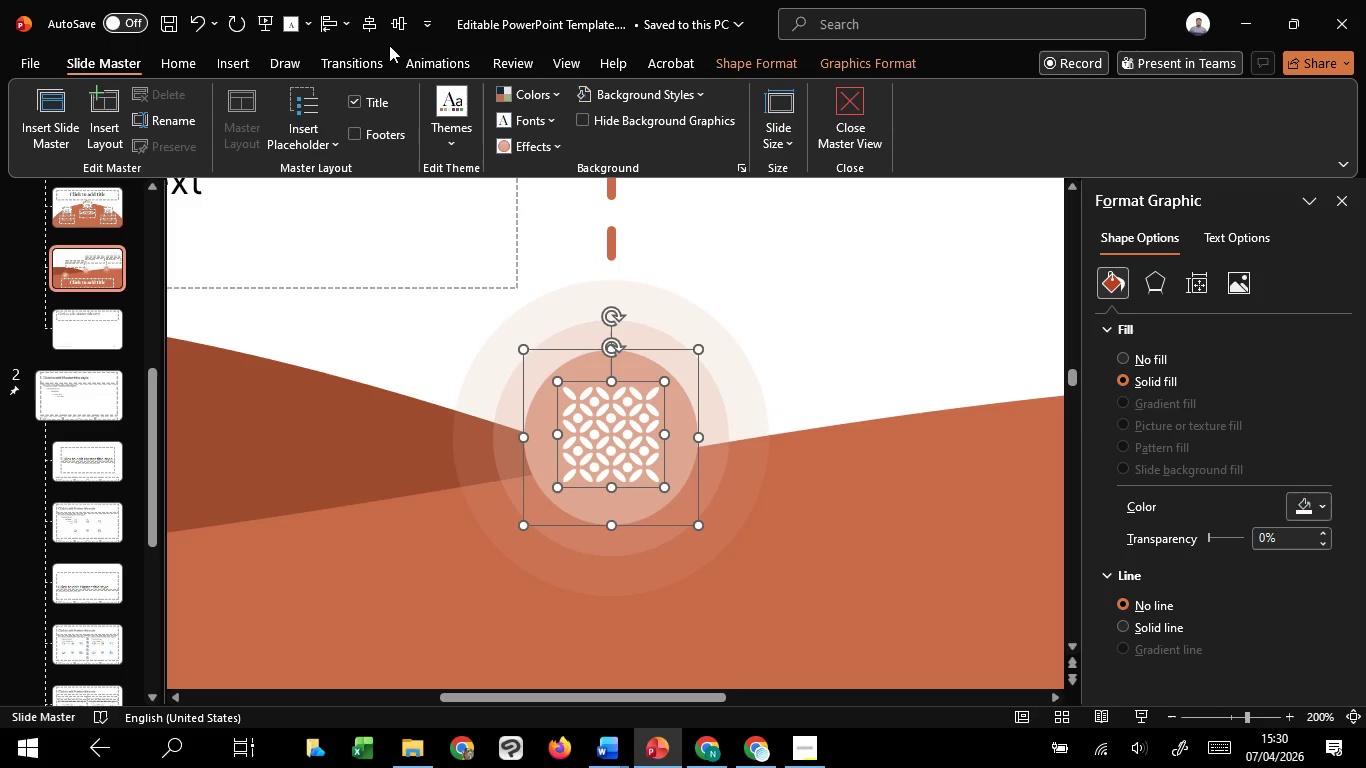 
left_click([401, 22])
 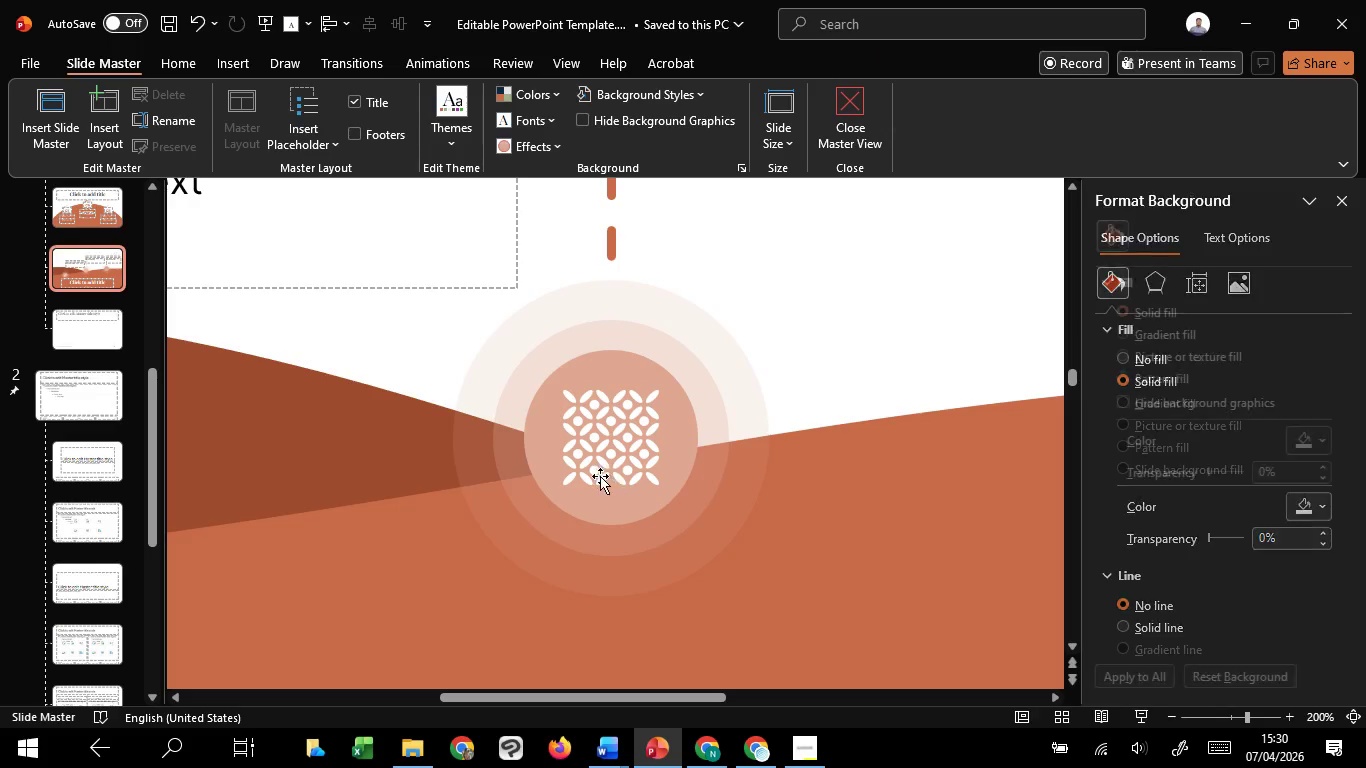 
double_click([600, 476])
 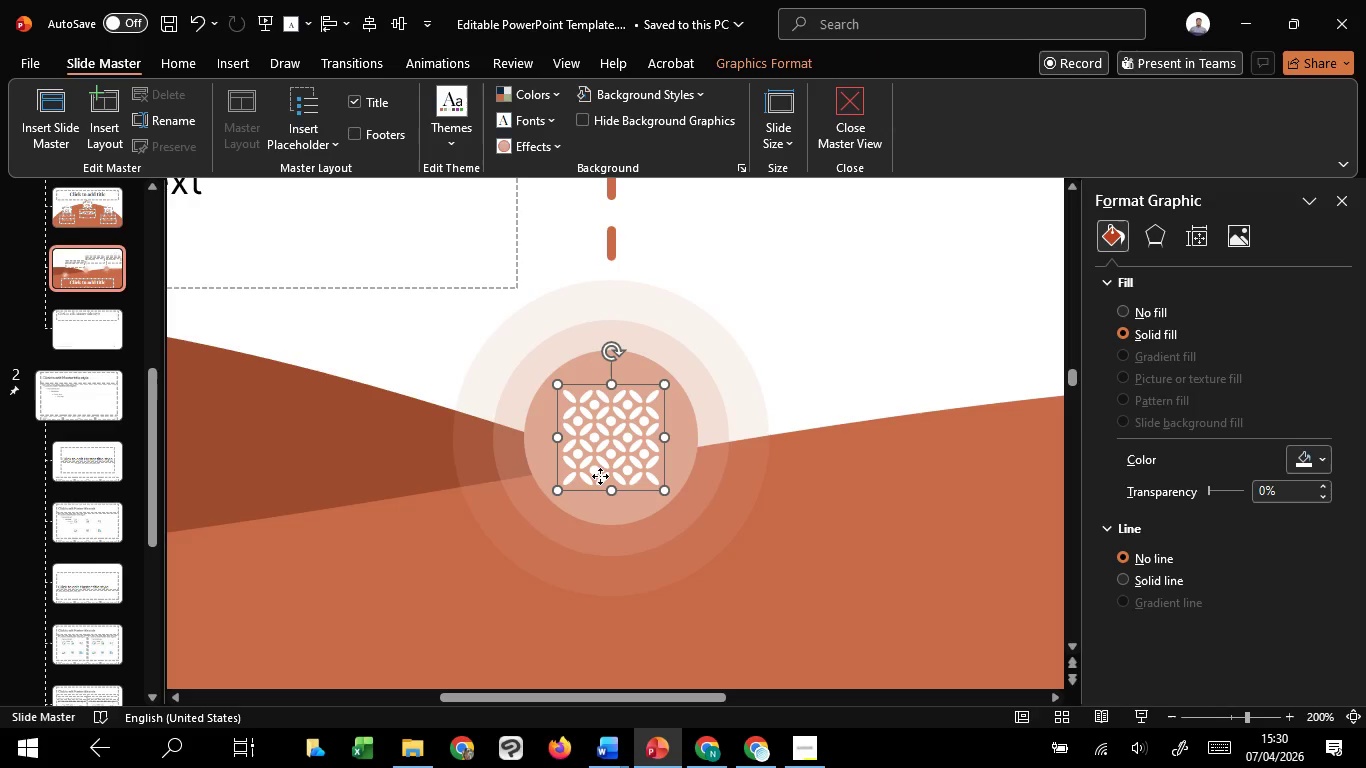 
right_click([600, 476])
 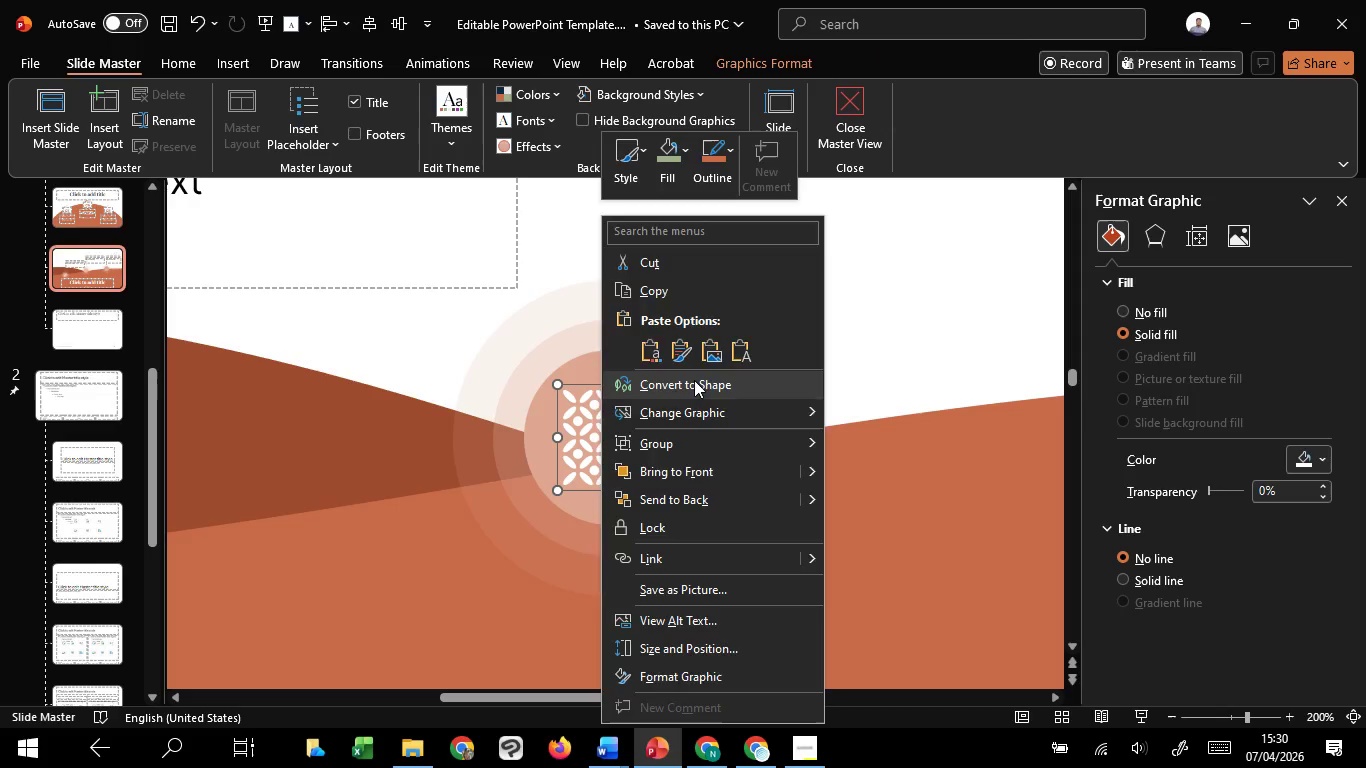 
left_click([694, 380])
 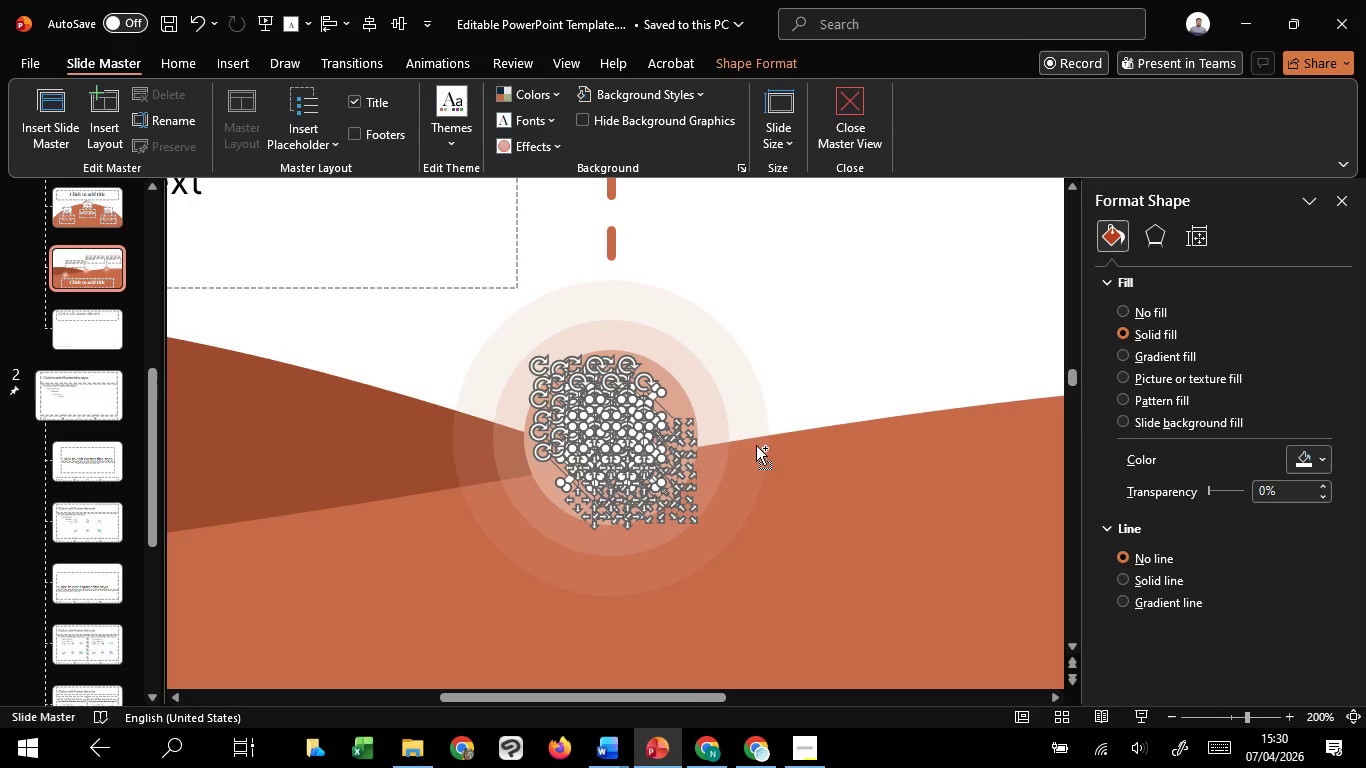 
hold_key(key=ControlLeft, duration=1.51)
 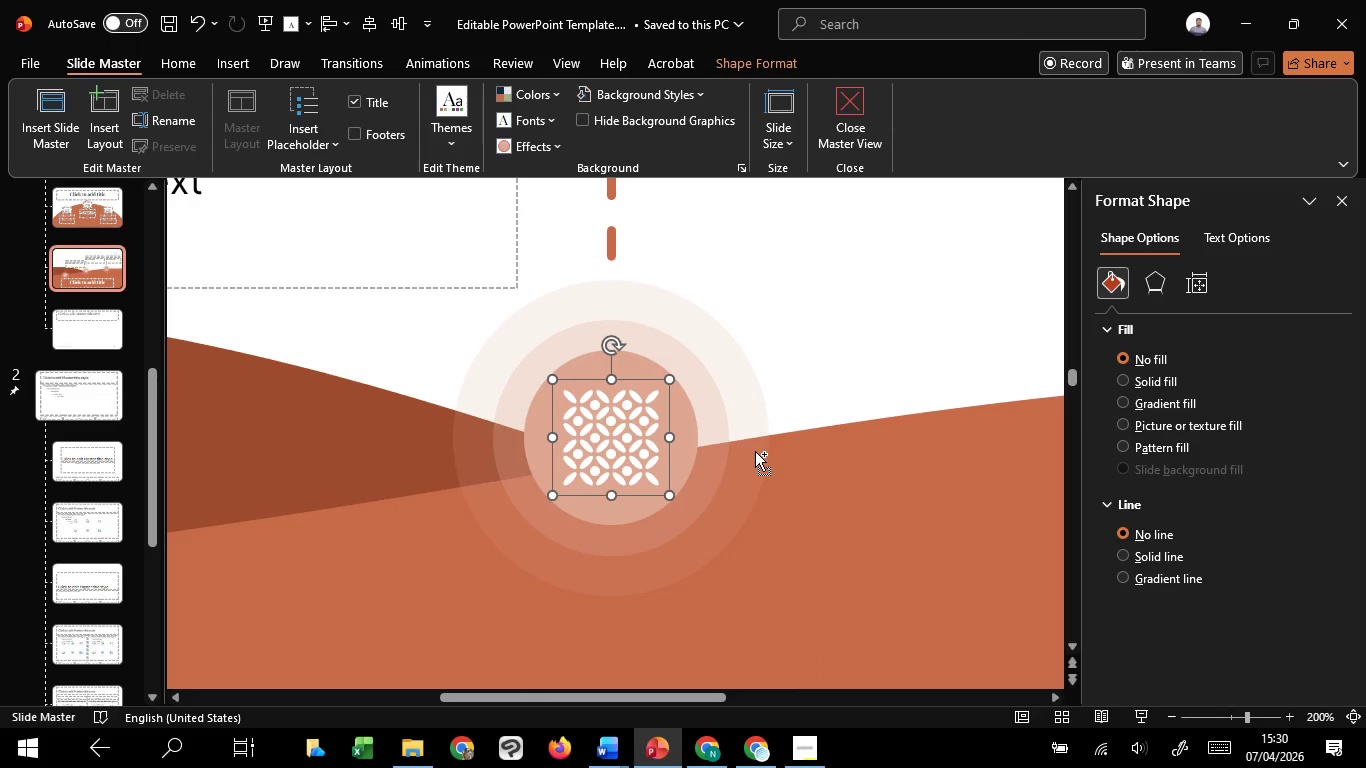 
key(Control+G)
 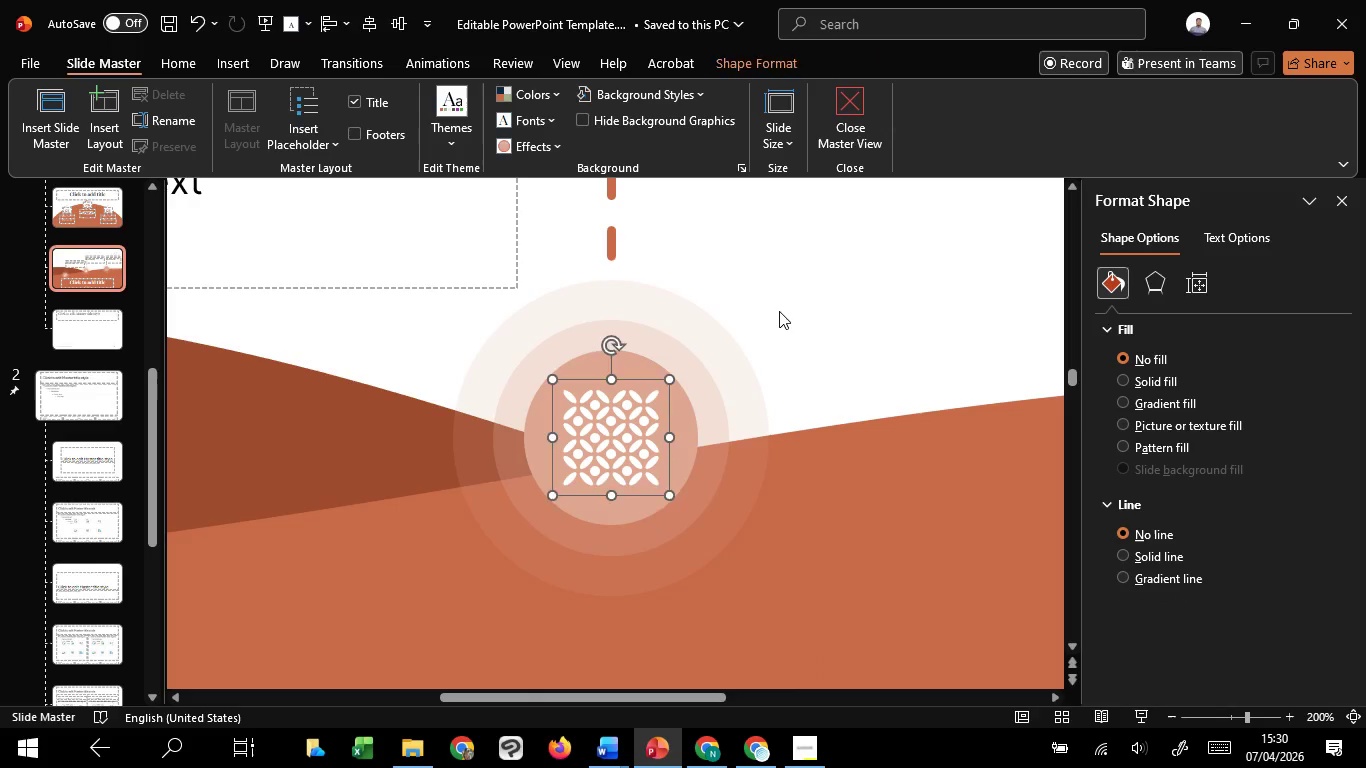 
left_click([779, 311])
 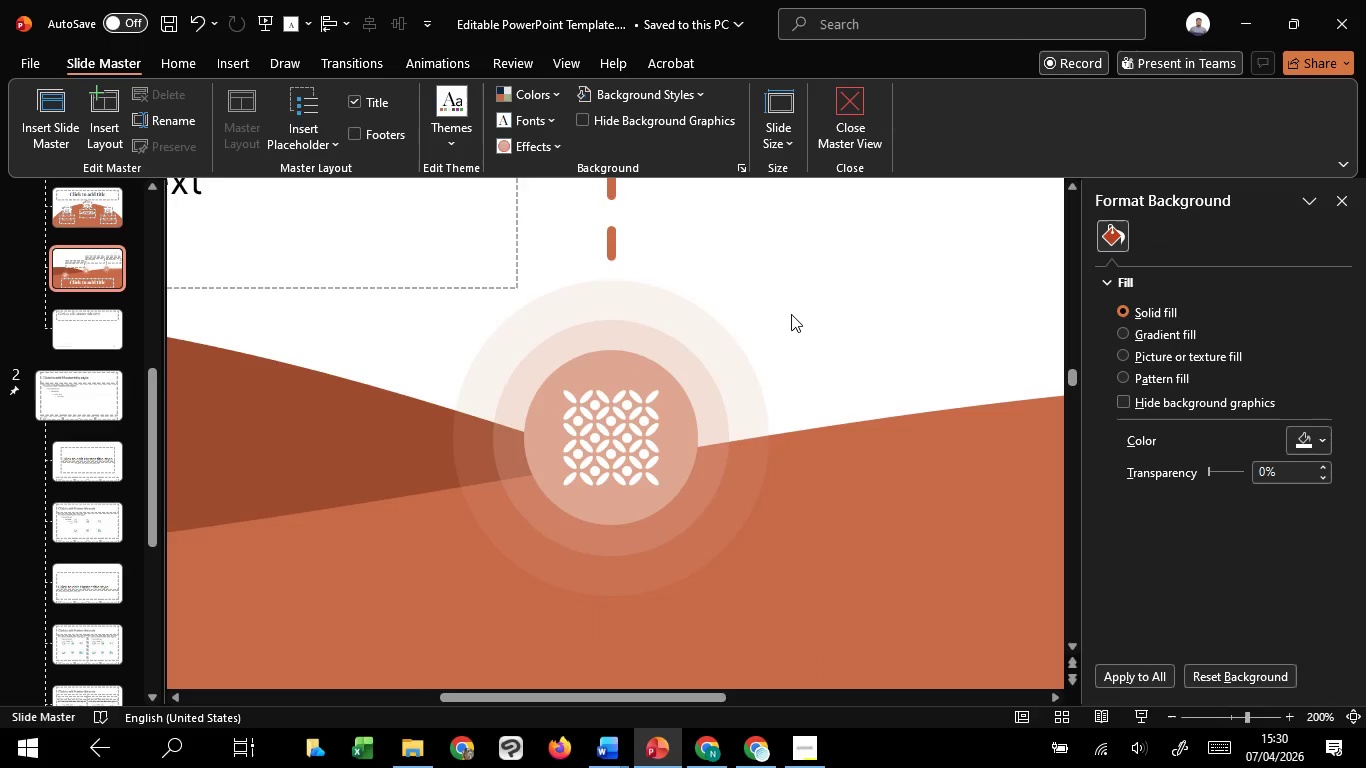 
hold_key(key=ControlLeft, duration=1.11)
scroll: coordinate [791, 317], scroll_direction: down, amount: 10.0
 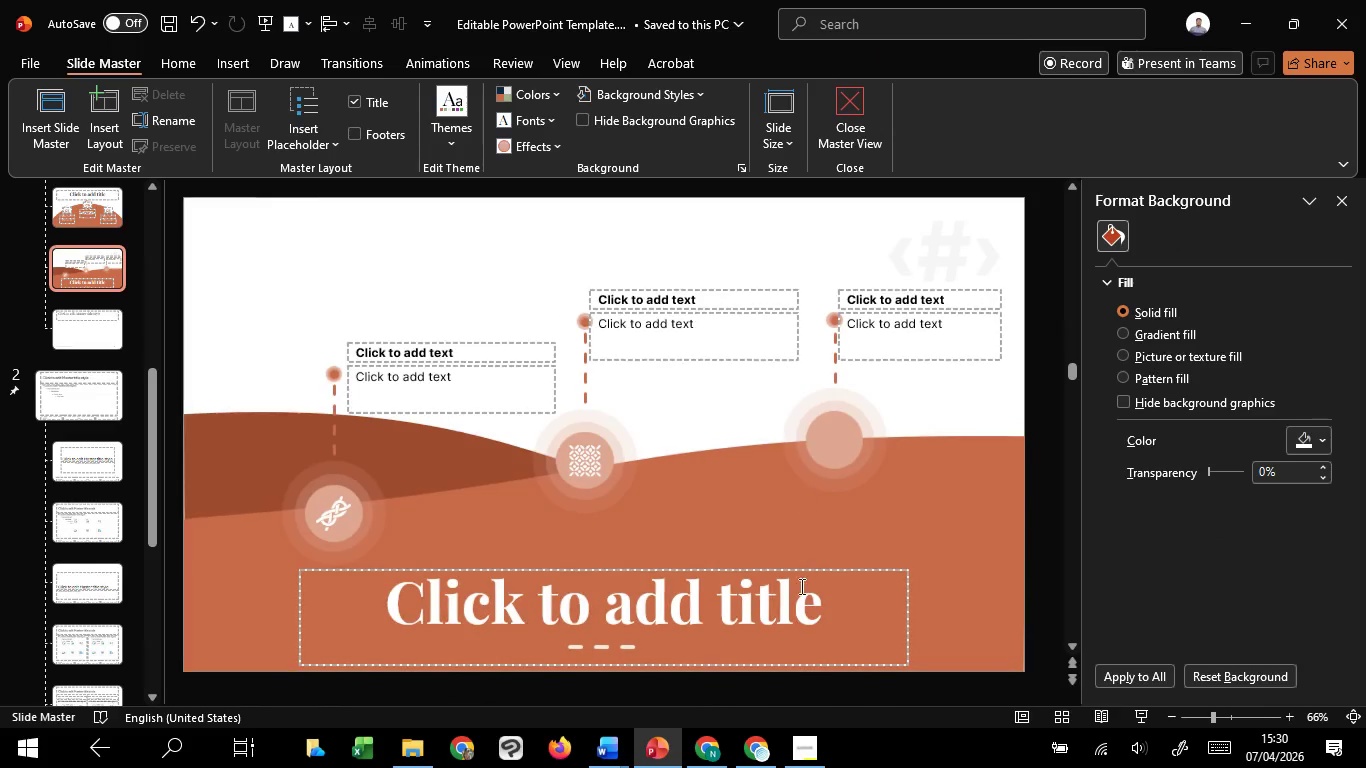 
hold_key(key=ControlLeft, duration=12.89)
scroll: coordinate [824, 691], scroll_direction: down, amount: 8.0
 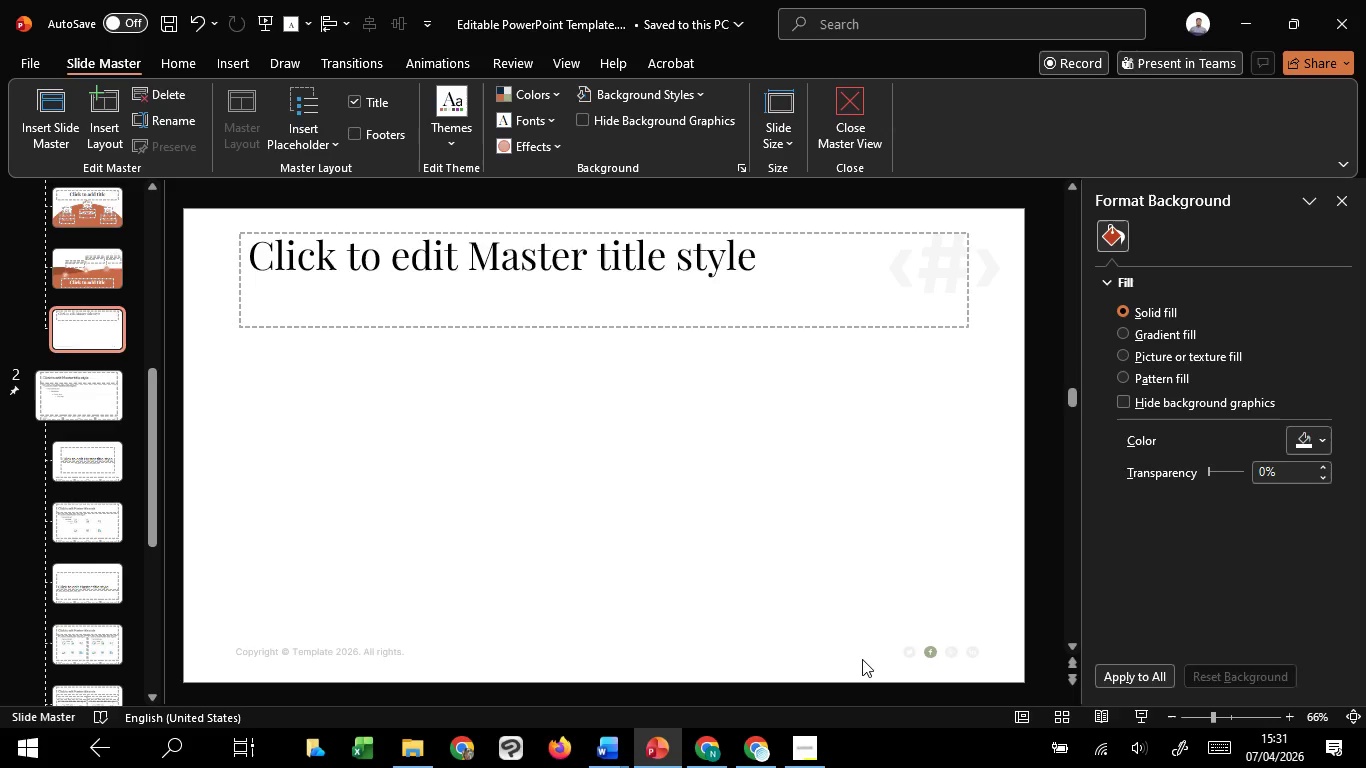 
scroll: coordinate [862, 659], scroll_direction: up, amount: 2.0
 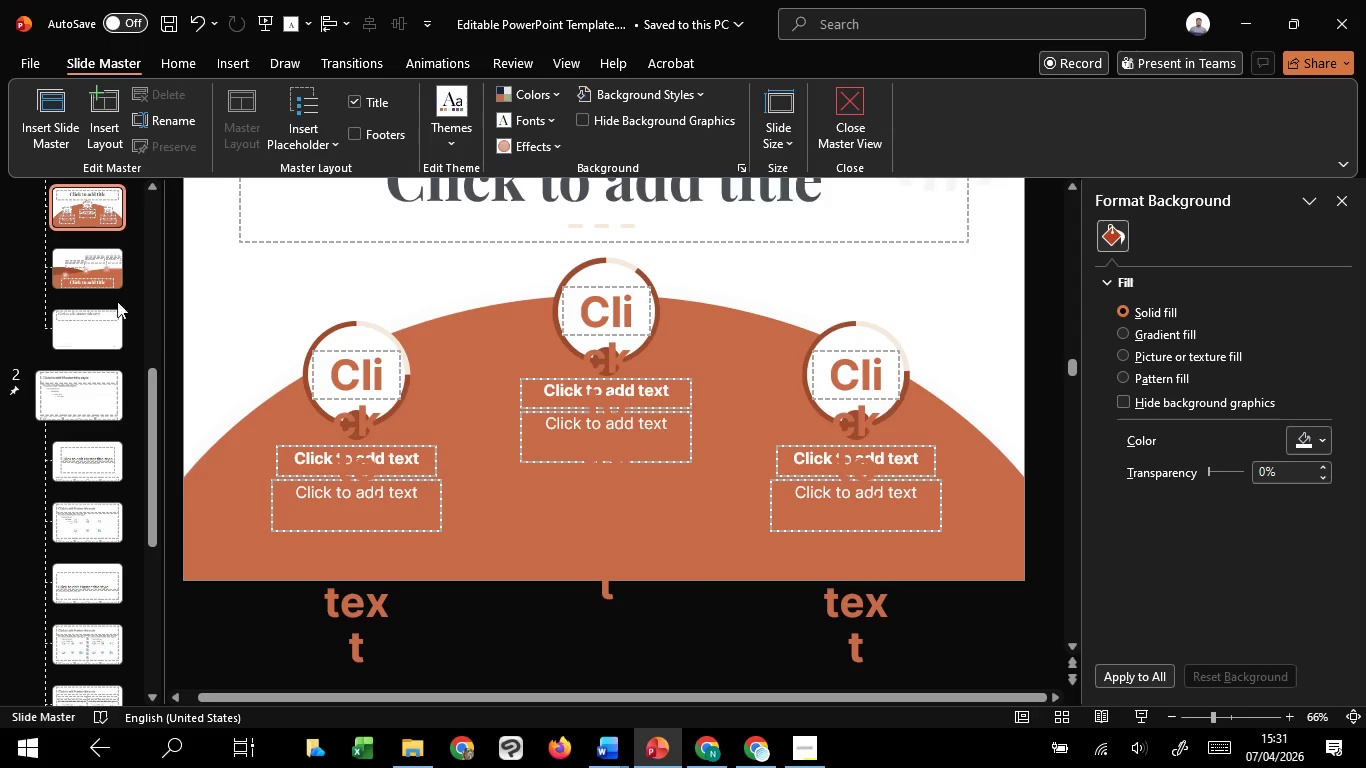 
left_click([92, 274])
 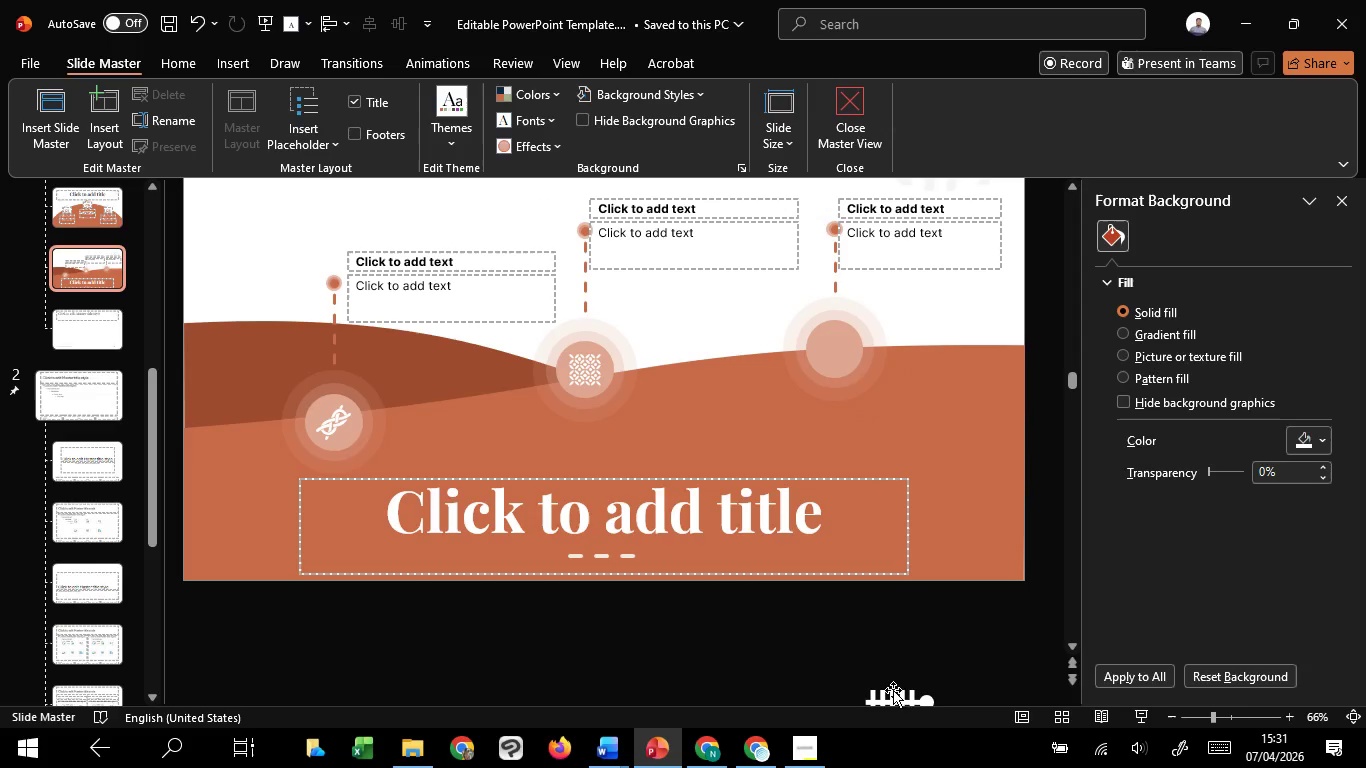 
double_click([893, 693])
 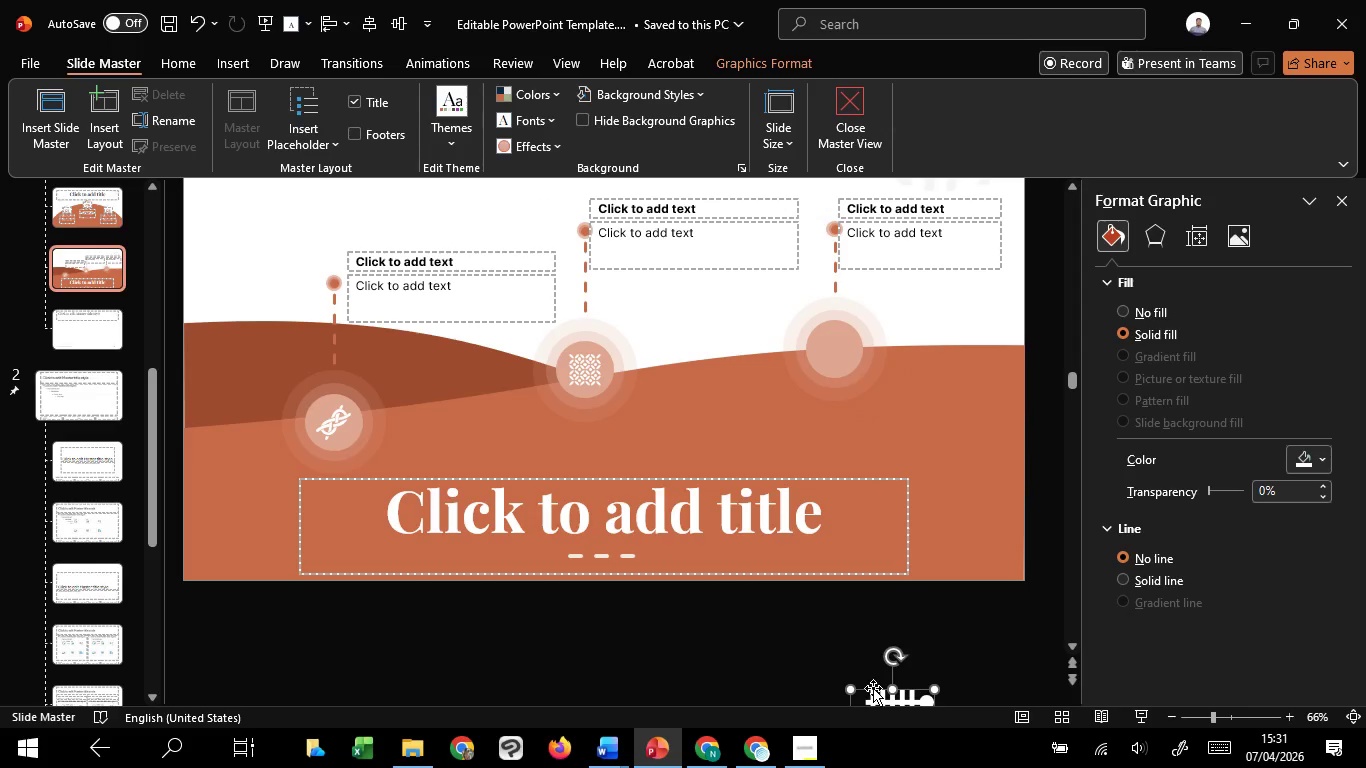 
left_click_drag(start_coordinate=[873, 688], to_coordinate=[785, 613])
 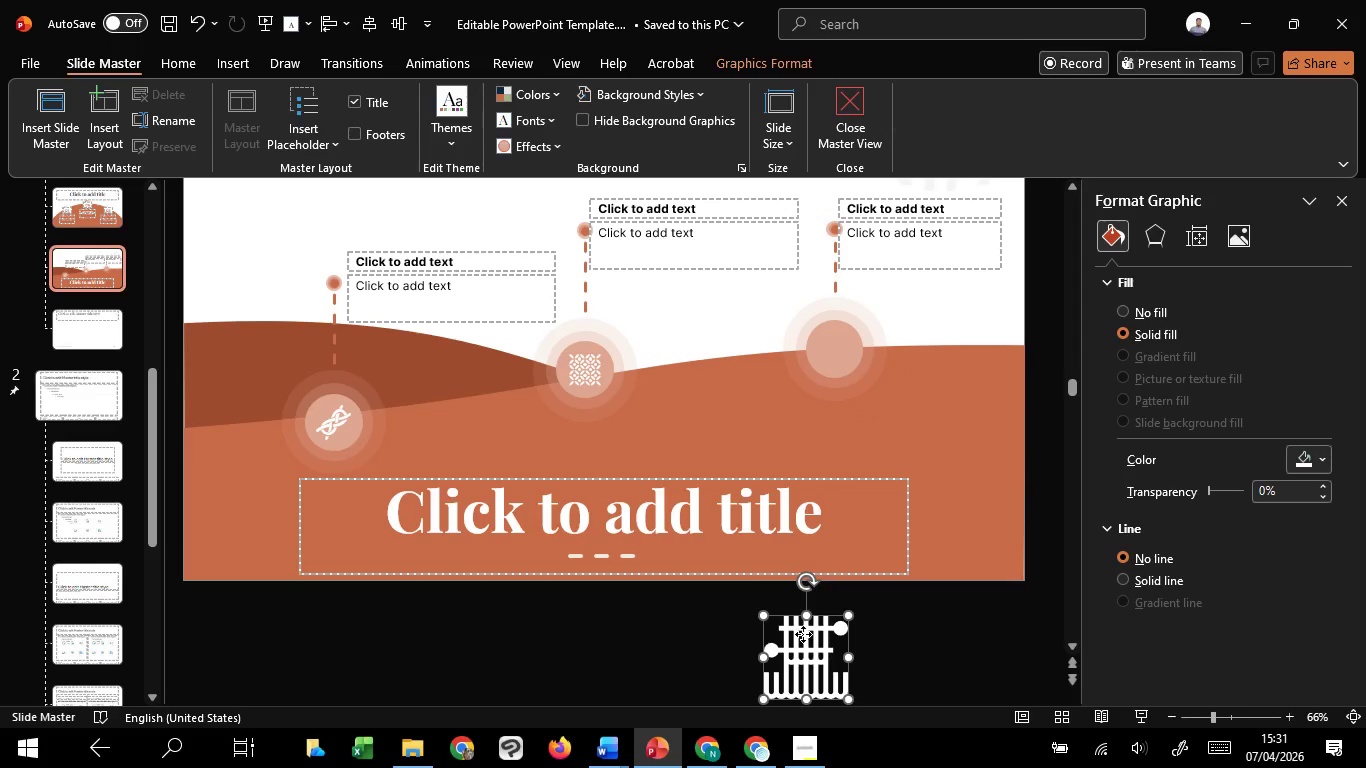 
right_click([803, 634])
 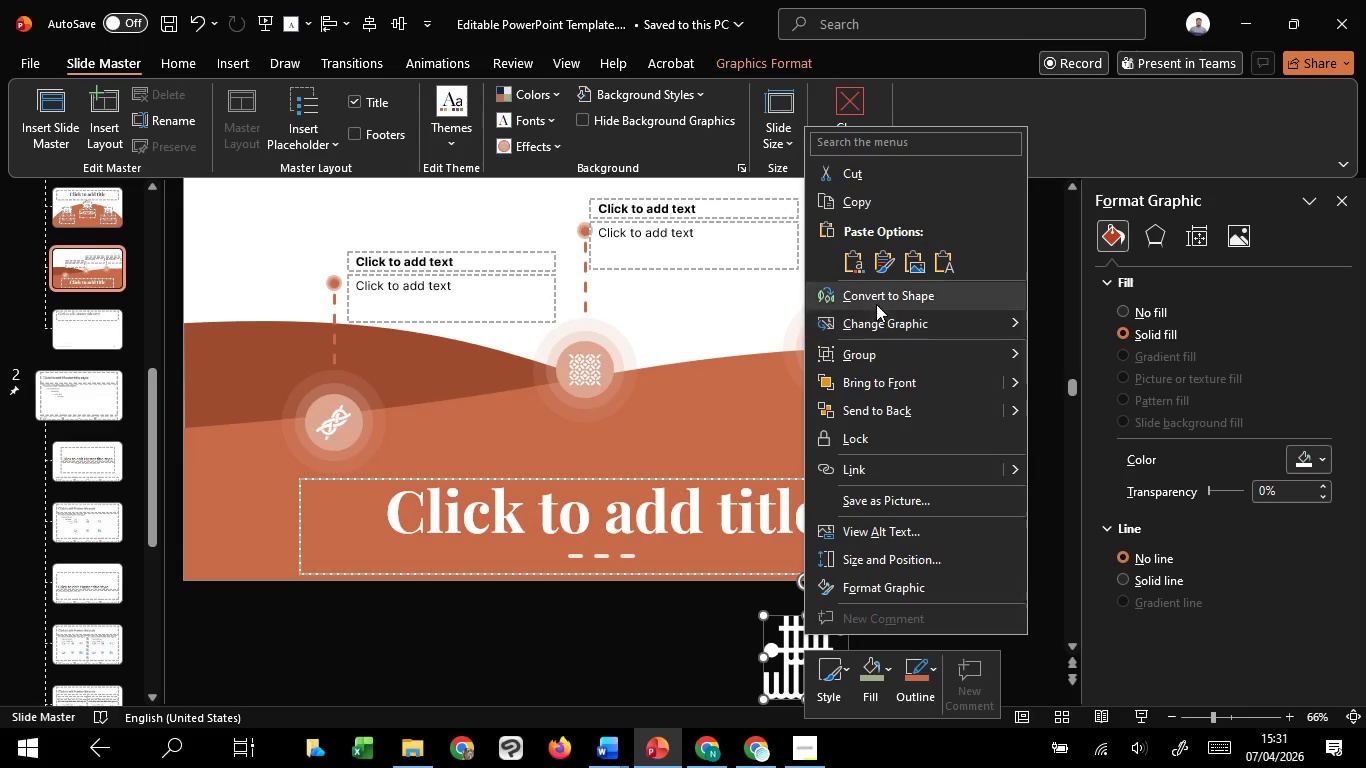 
left_click([876, 302])
 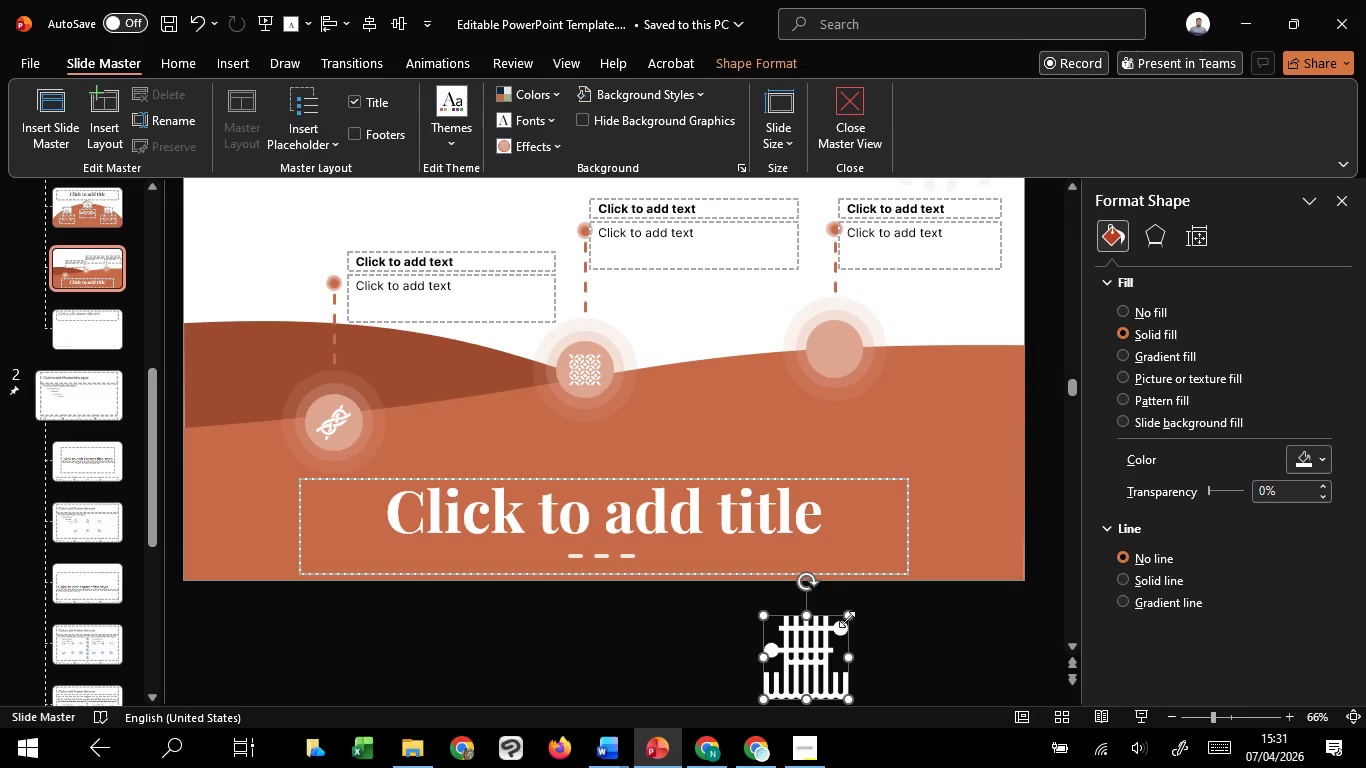 
hold_key(key=ControlLeft, duration=1.62)
hold_key(key=ShiftLeft, duration=1.12)
left_click_drag(start_coordinate=[844, 614], to_coordinate=[796, 639])
 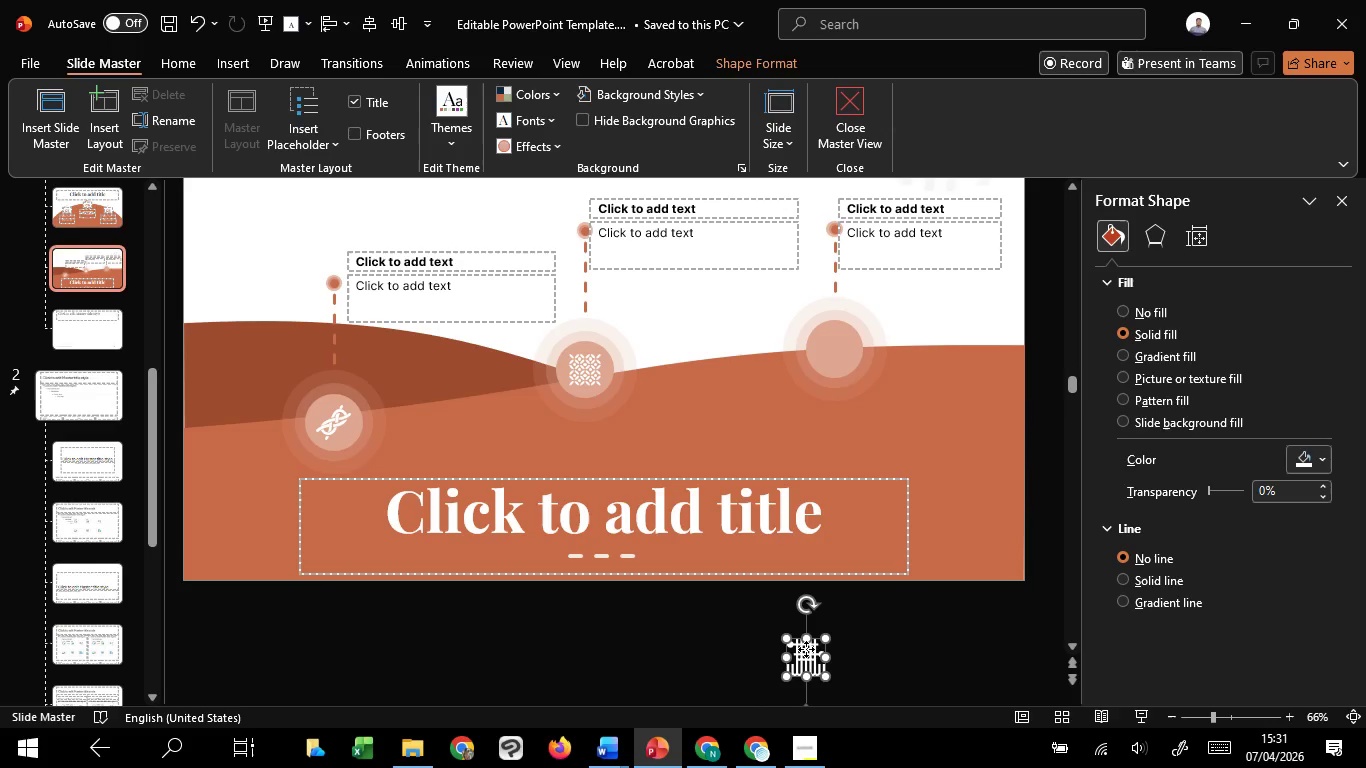 
left_click_drag(start_coordinate=[806, 649], to_coordinate=[834, 342])
 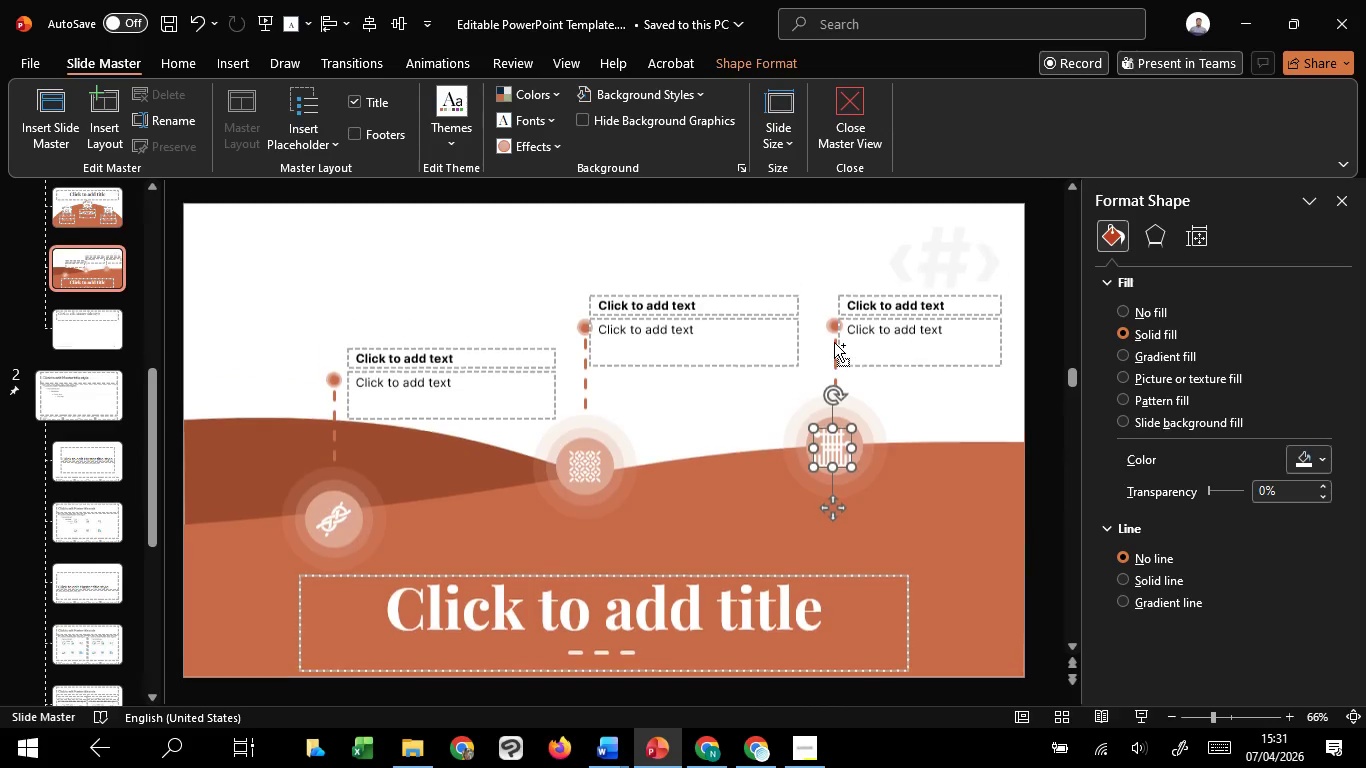 
hold_key(key=ControlLeft, duration=3.03)
scroll: coordinate [834, 342], scroll_direction: up, amount: 6.0
 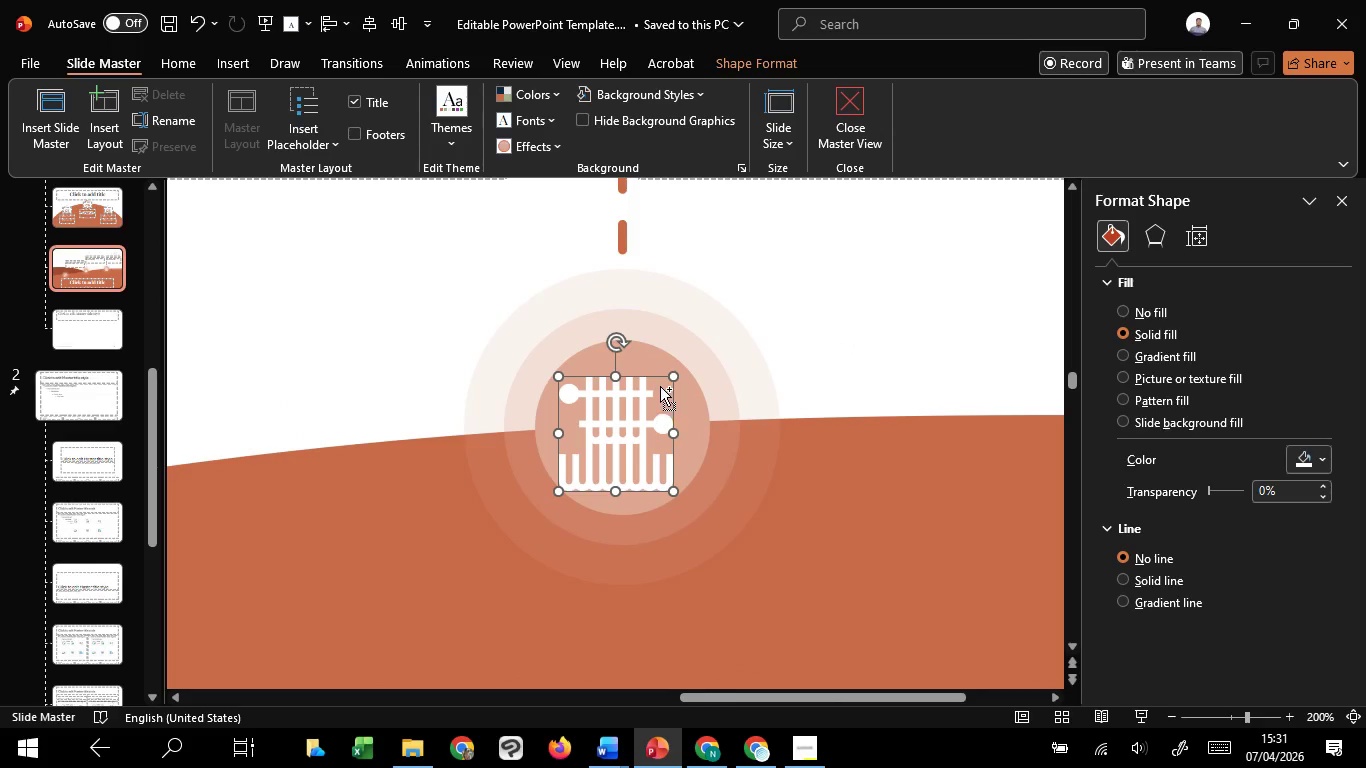 
hold_key(key=ShiftLeft, duration=1.52)
left_click_drag(start_coordinate=[670, 373], to_coordinate=[662, 391])
 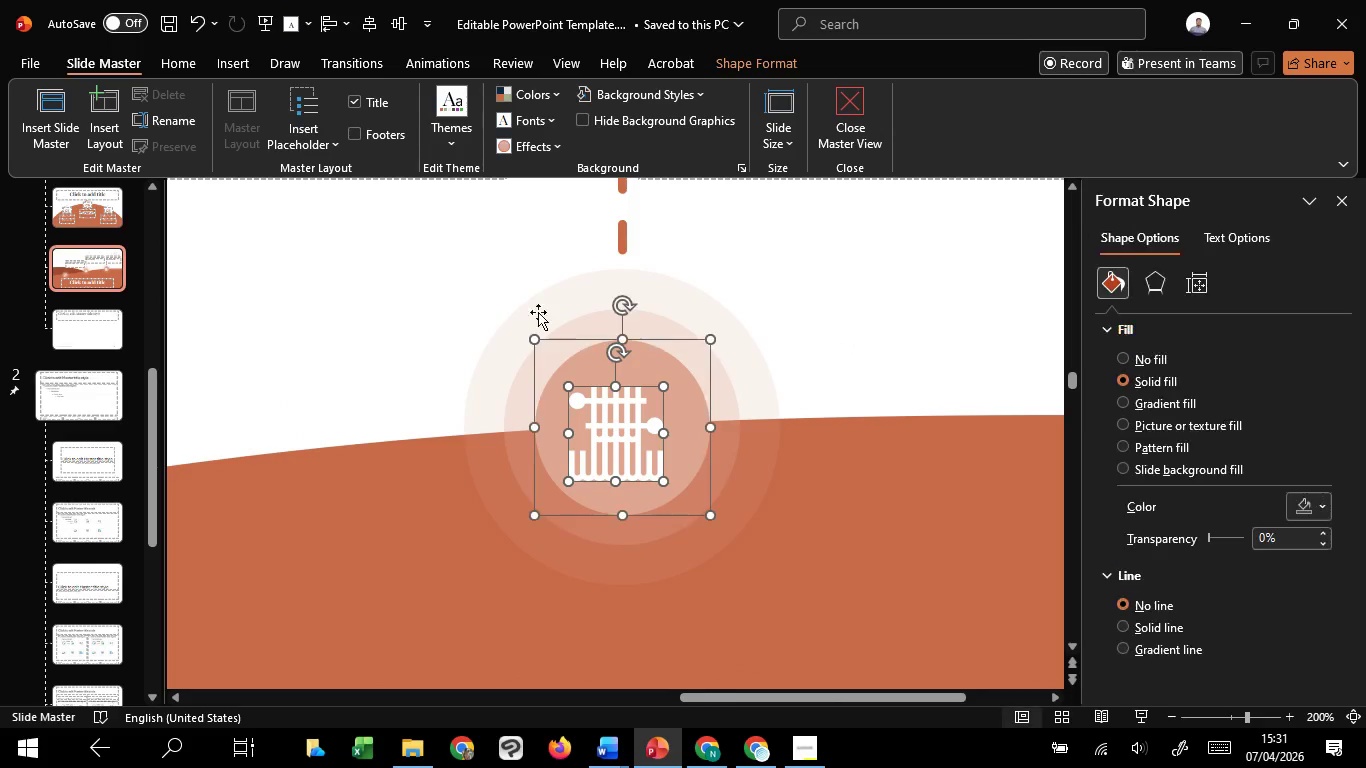 
hold_key(key=ShiftLeft, duration=0.31)
 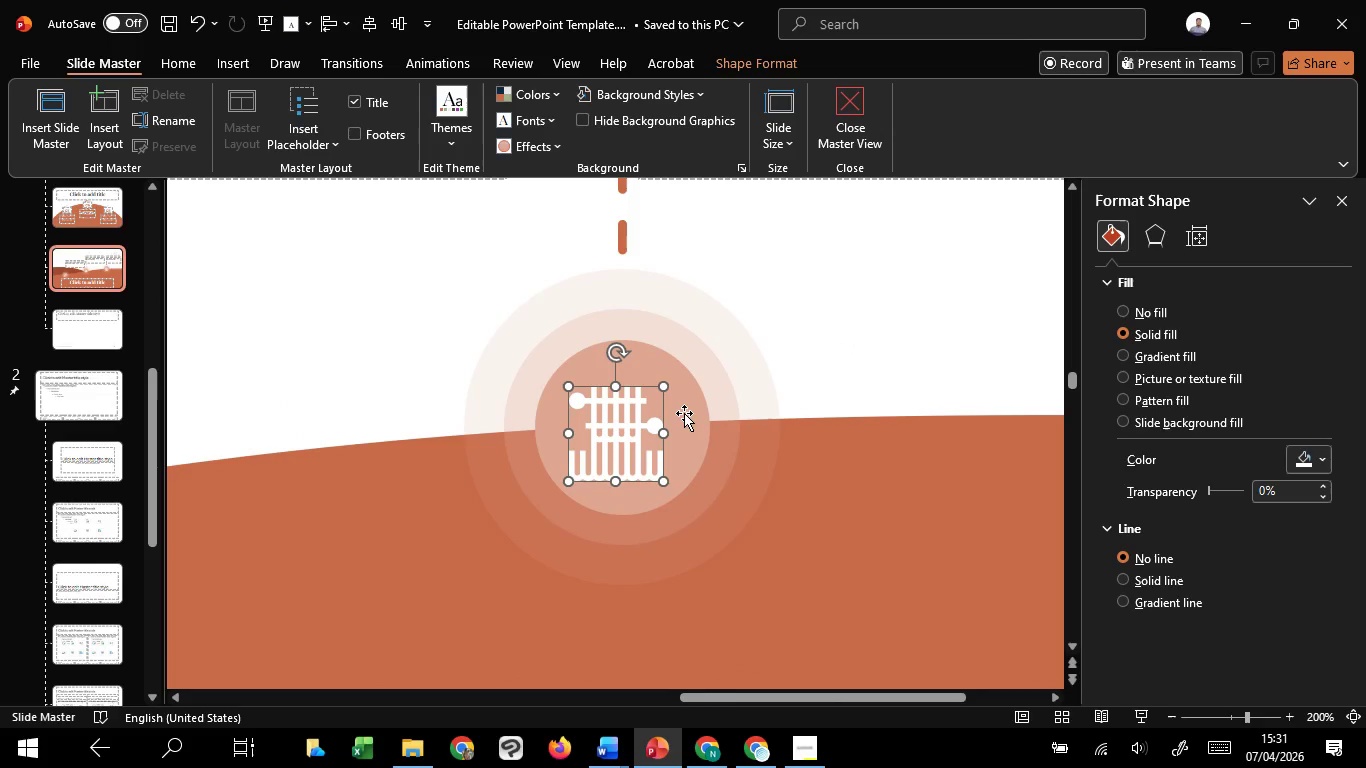 
hold_key(key=ShiftLeft, duration=0.89)
left_click([685, 412])
 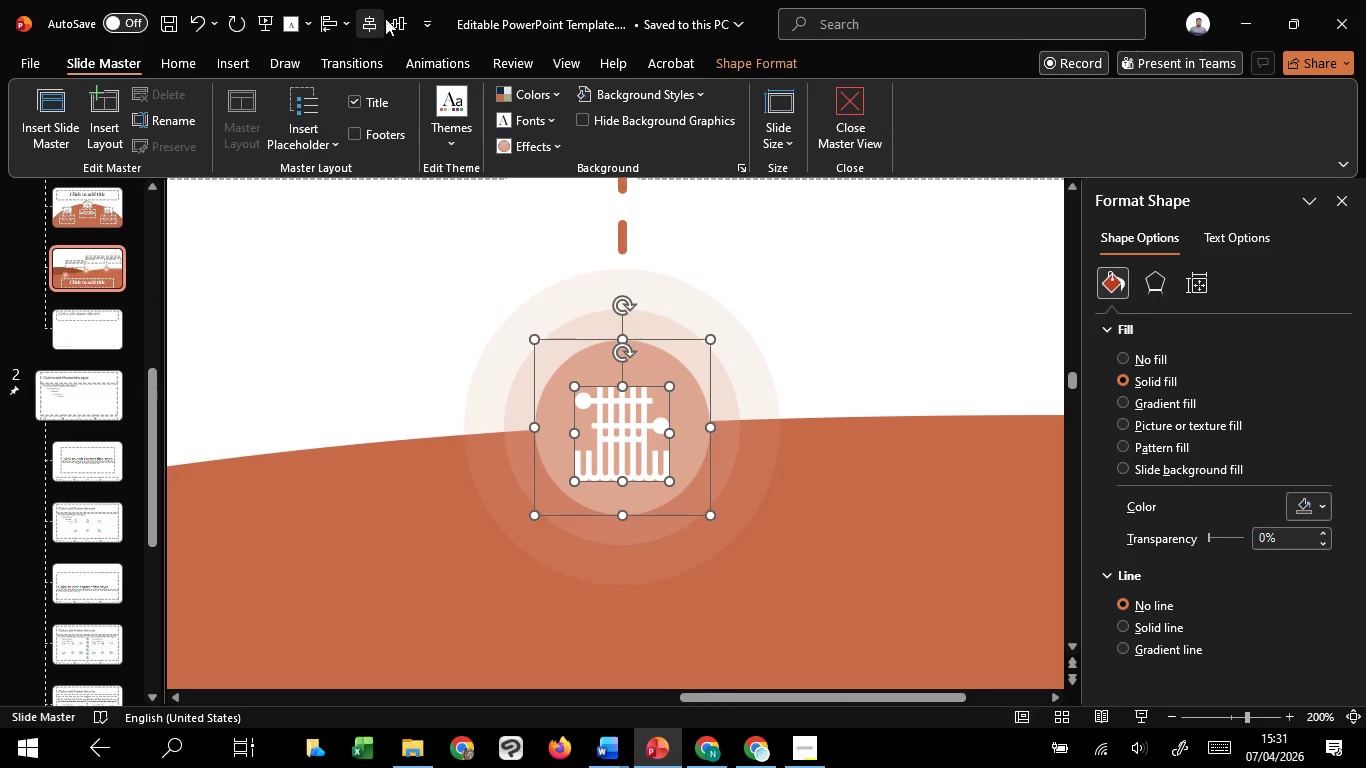 
double_click([393, 20])
 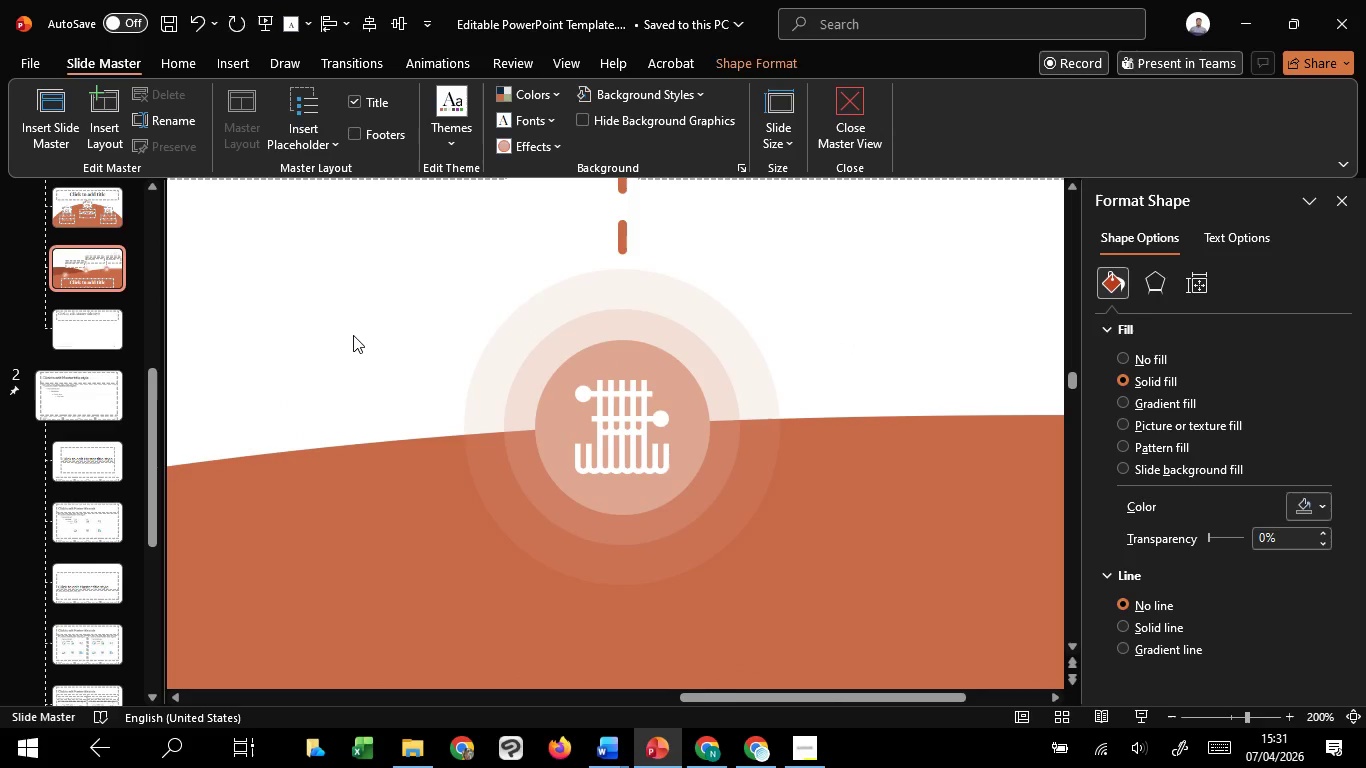 
left_click([353, 335])
 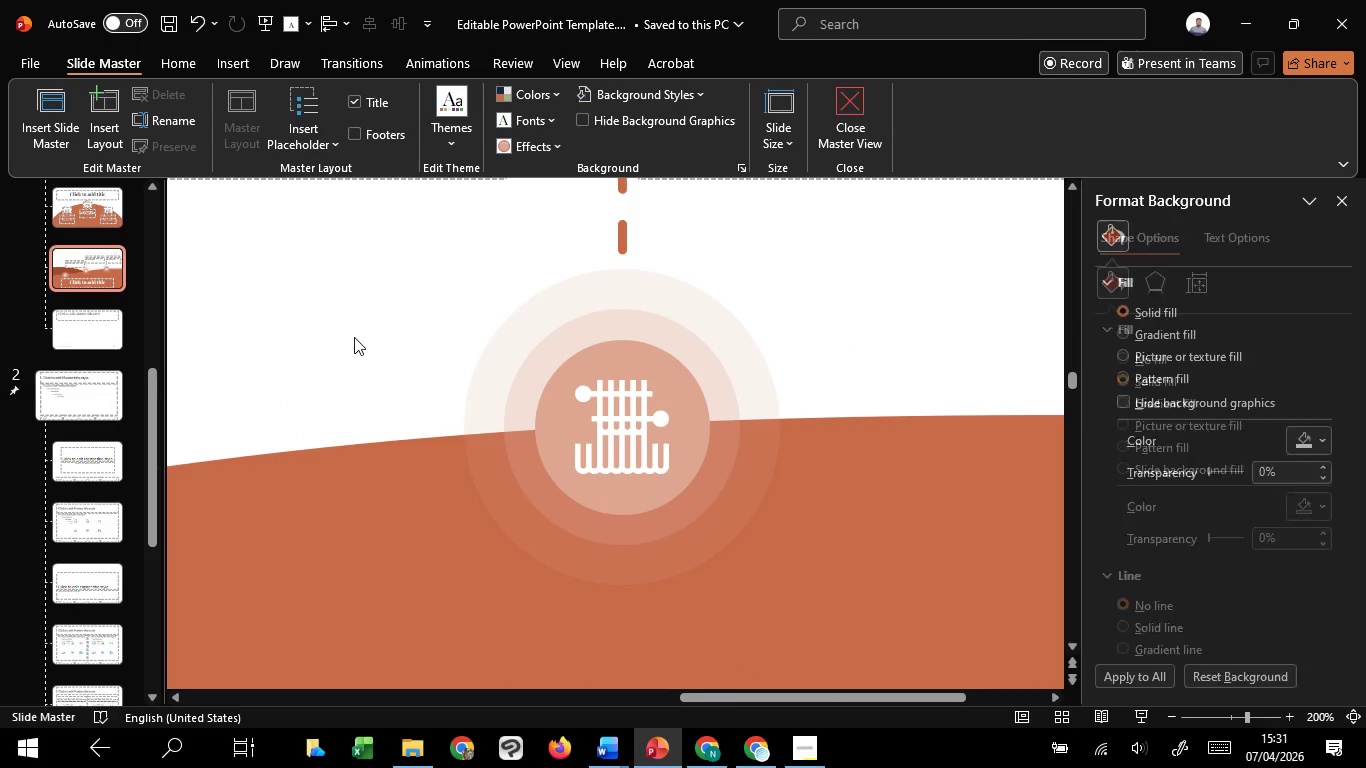 
hold_key(key=ControlLeft, duration=1.42)
scroll: coordinate [369, 359], scroll_direction: down, amount: 8.0
 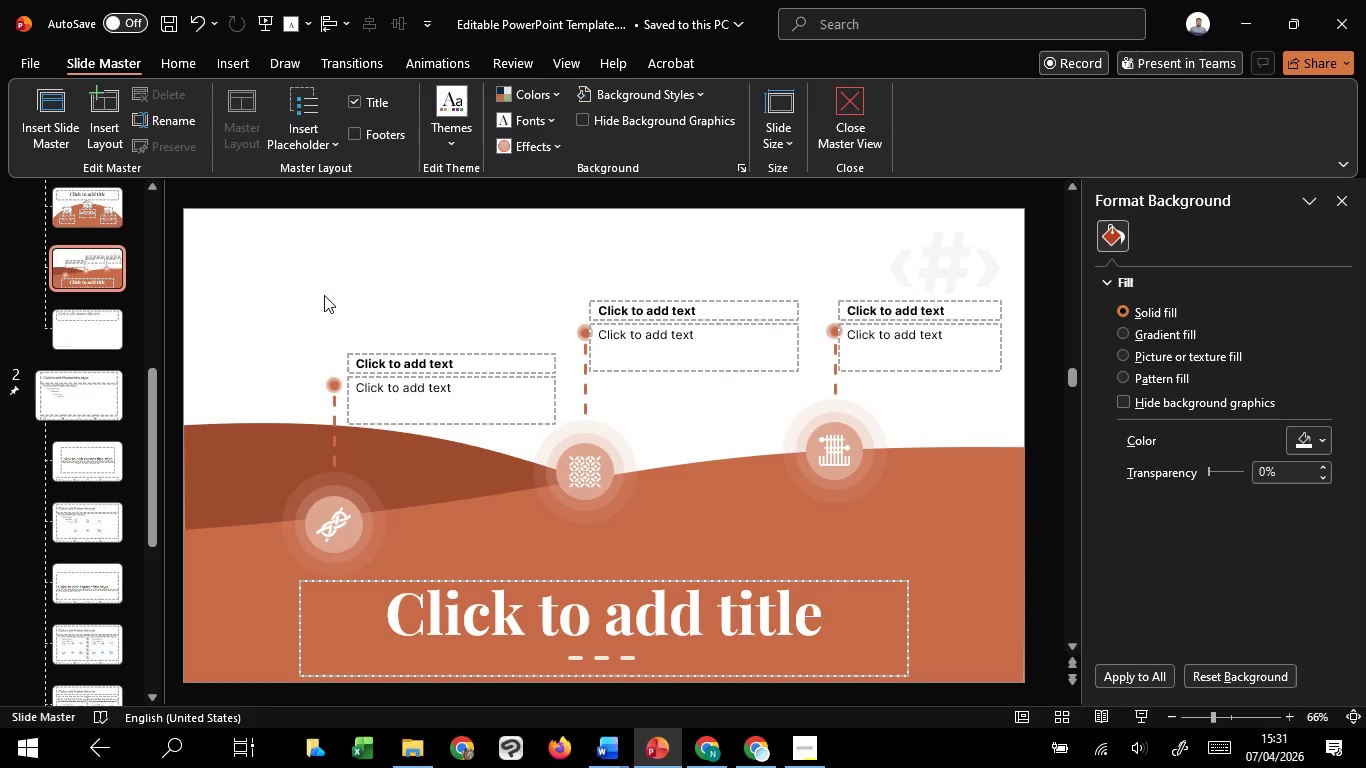 
hold_key(key=ControlLeft, duration=7.86)
left_click([301, 250])
 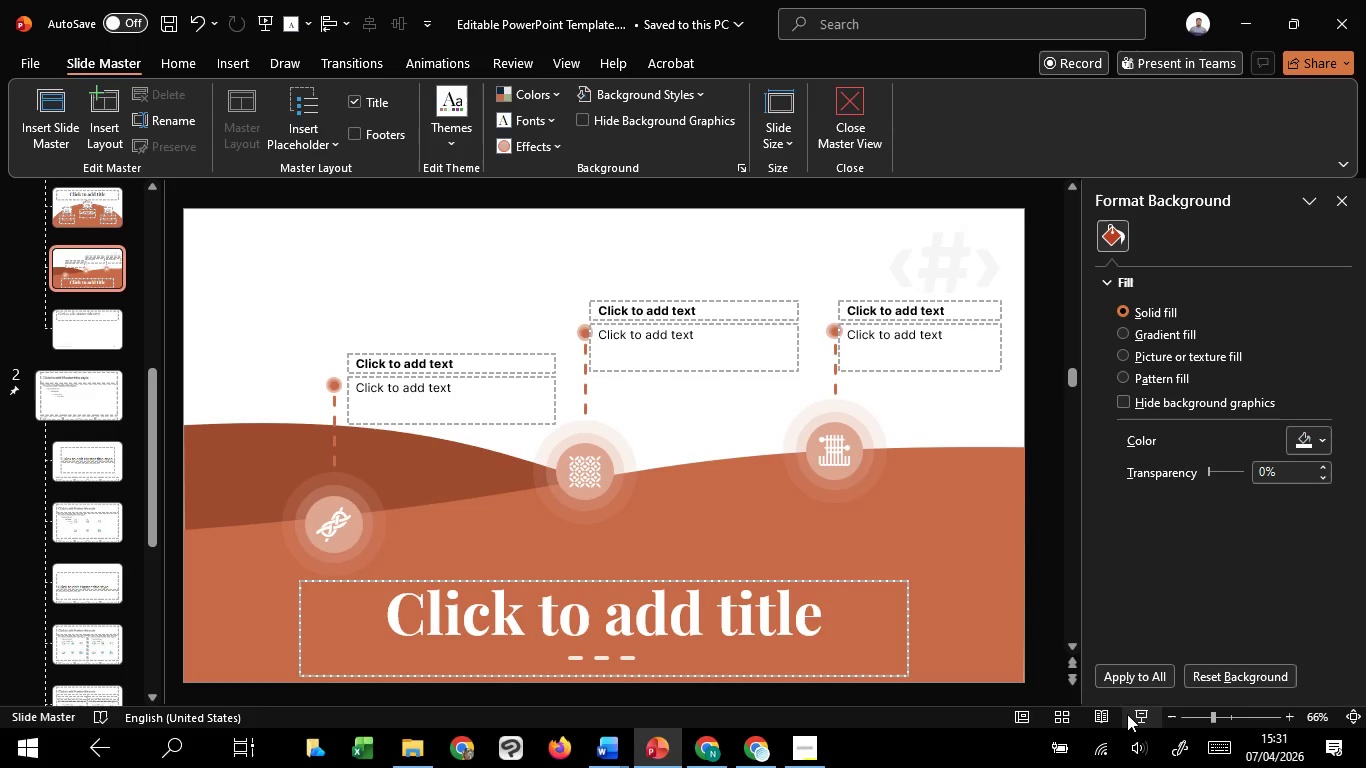 
left_click([1127, 714])
 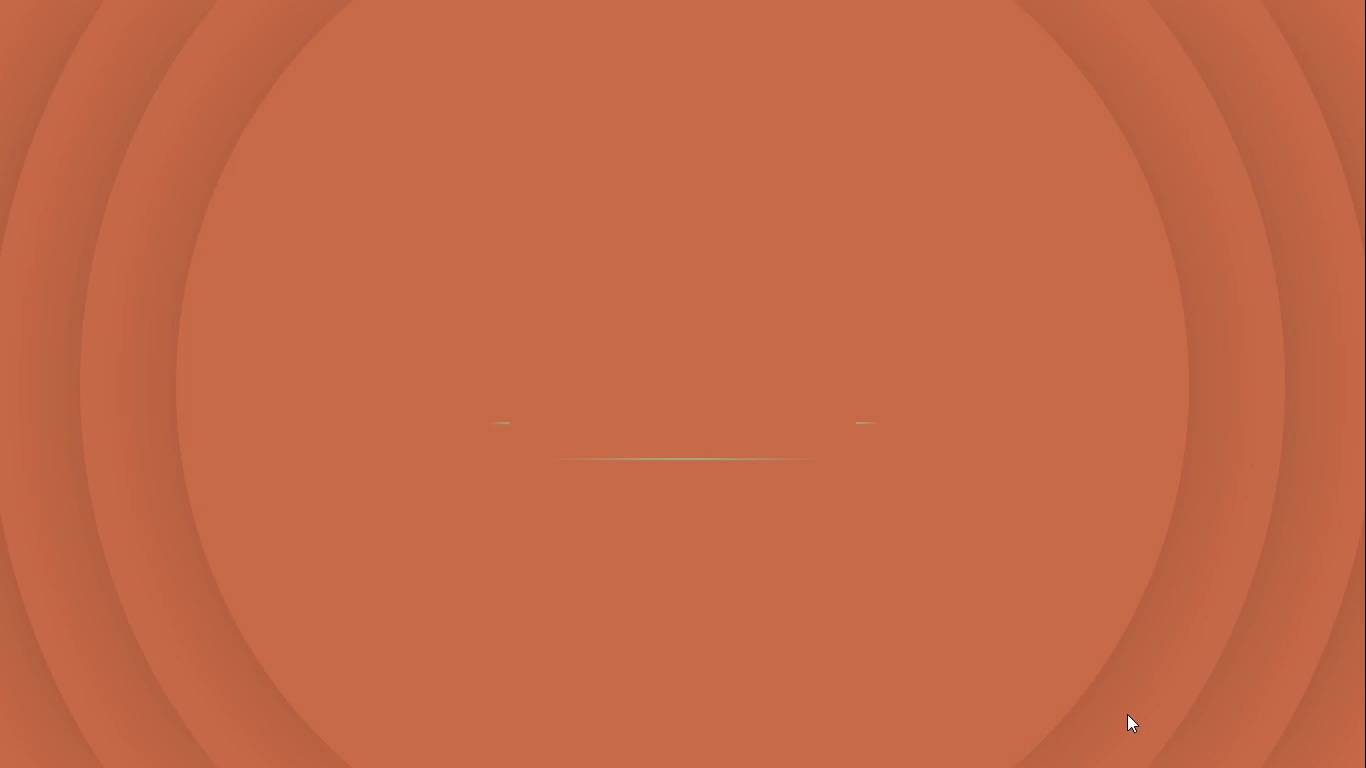 
key(Escape)
 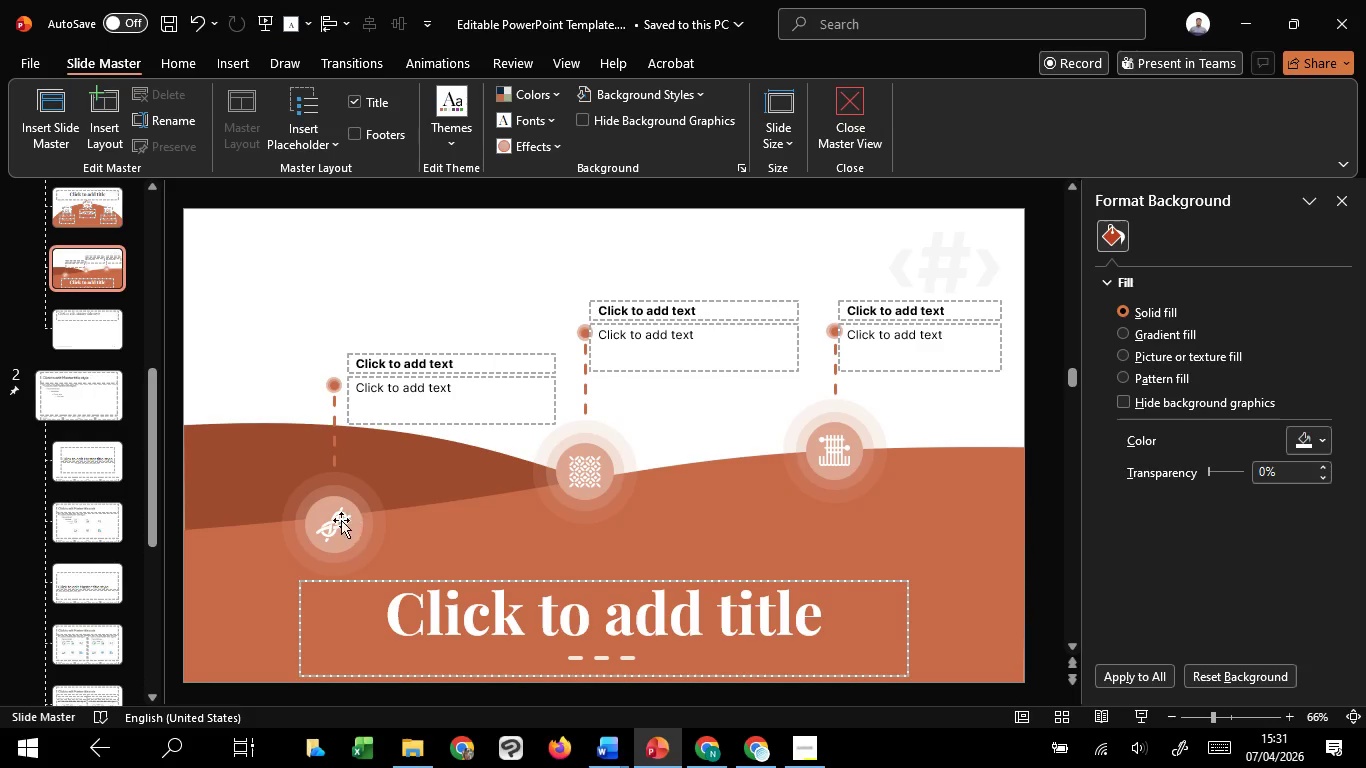 
left_click([339, 520])
 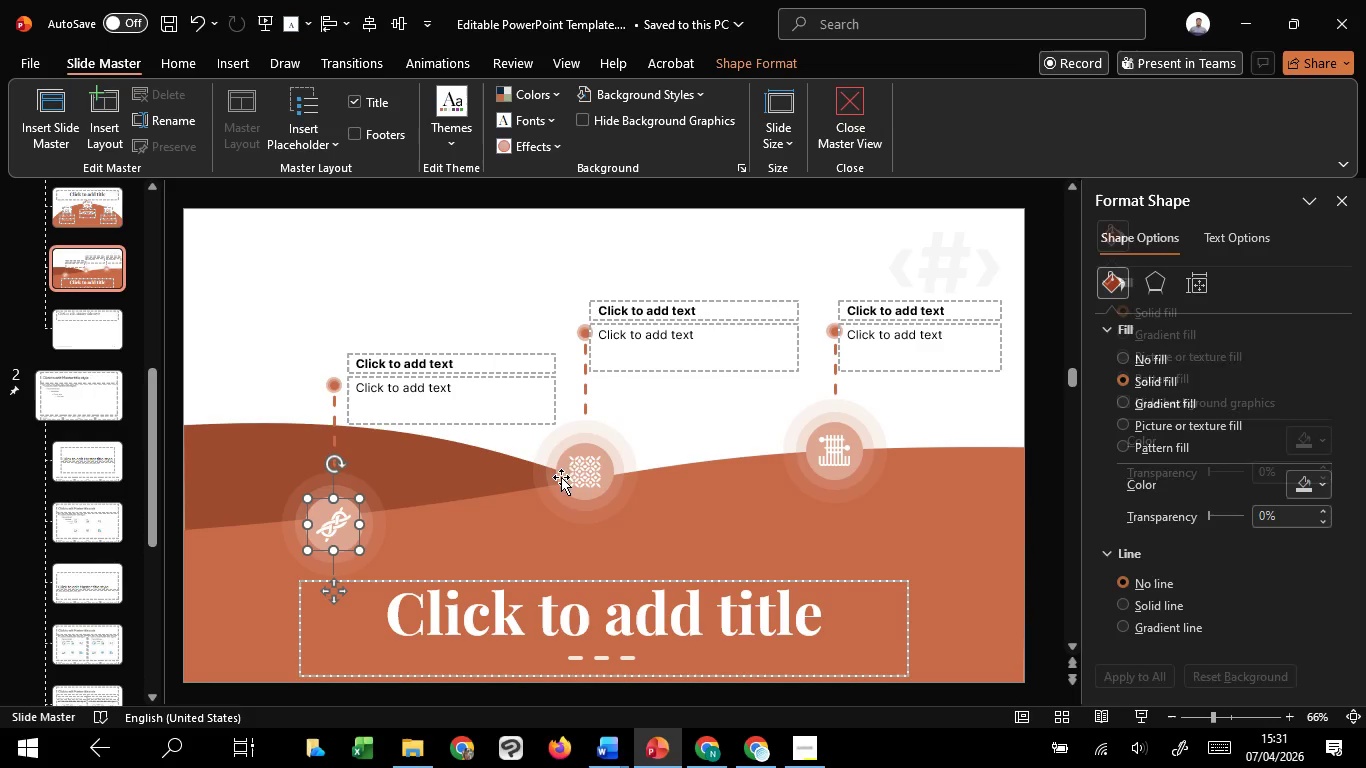 
hold_key(key=ShiftLeft, duration=0.58)
 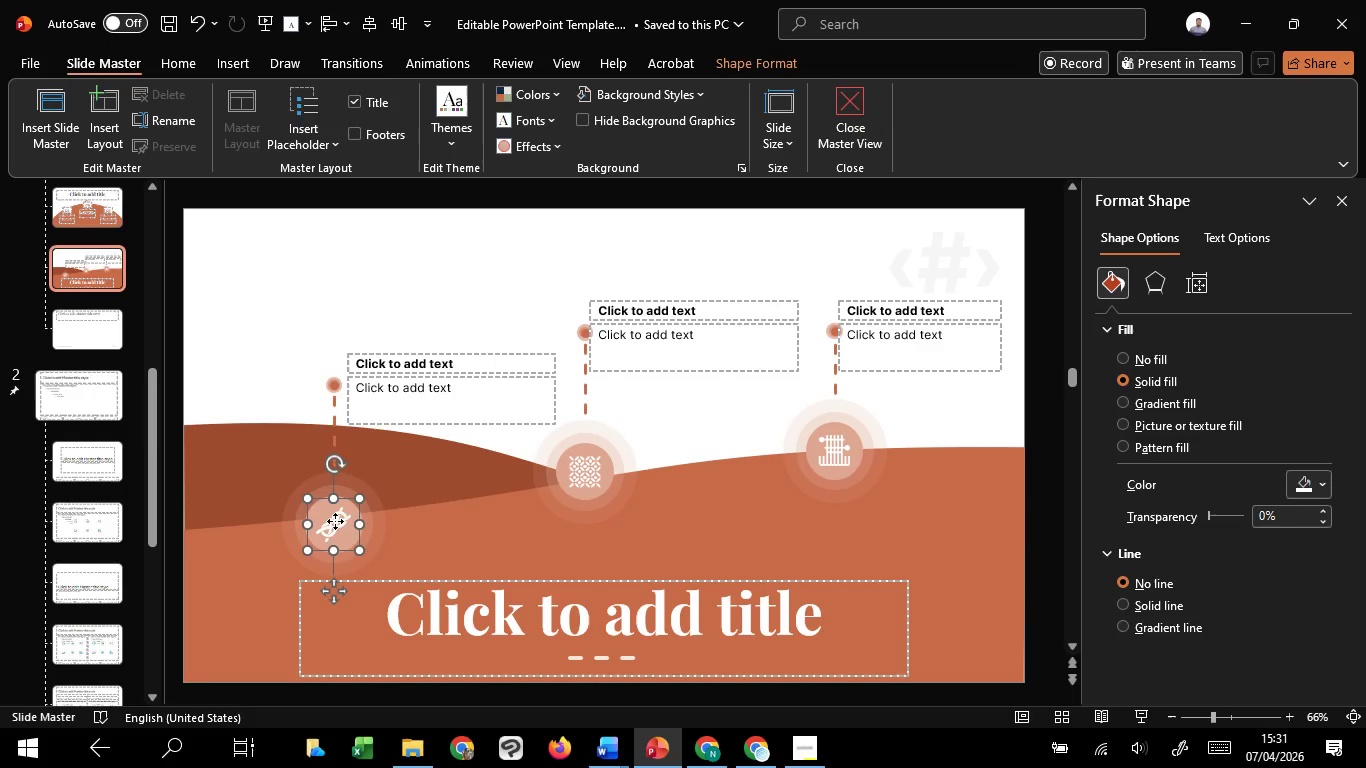 
left_click([335, 521])
 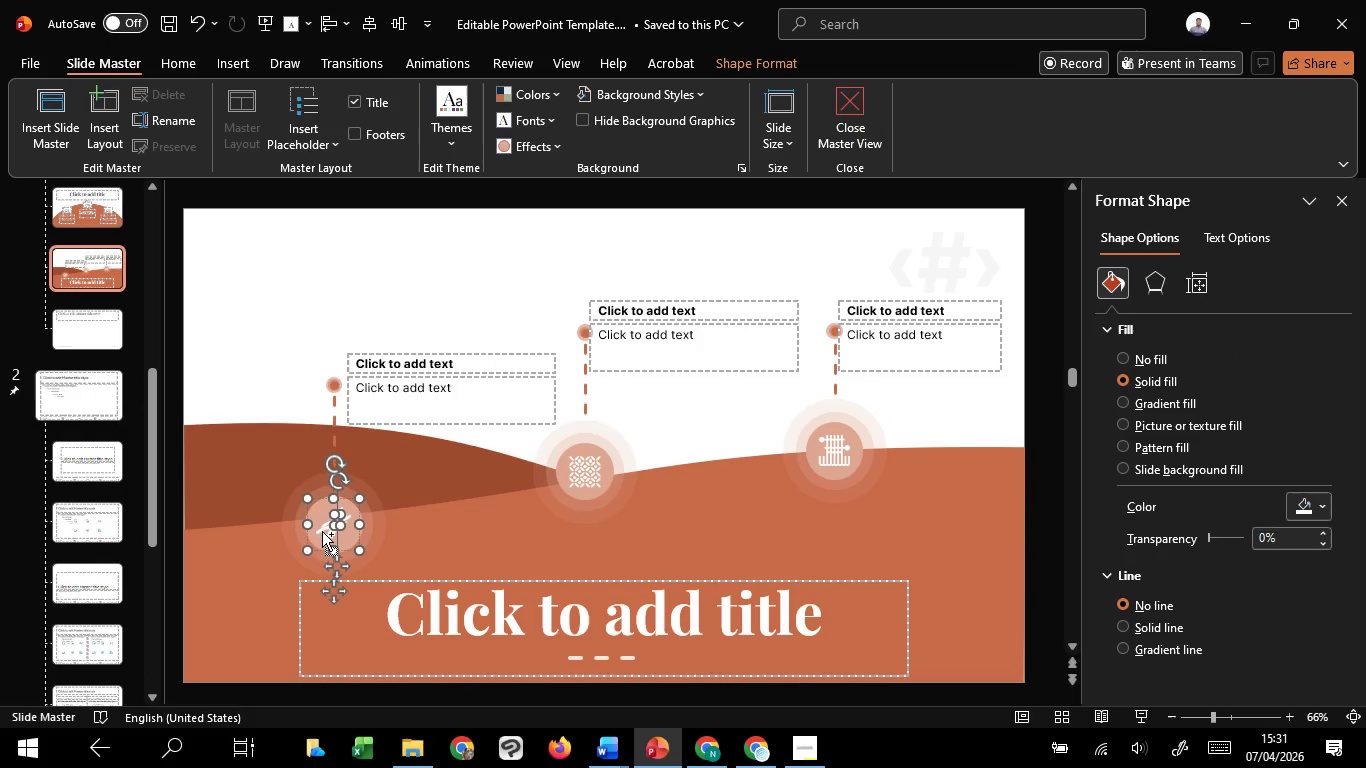 
hold_key(key=ControlLeft, duration=0.7)
scroll: coordinate [324, 533], scroll_direction: up, amount: 5.0
 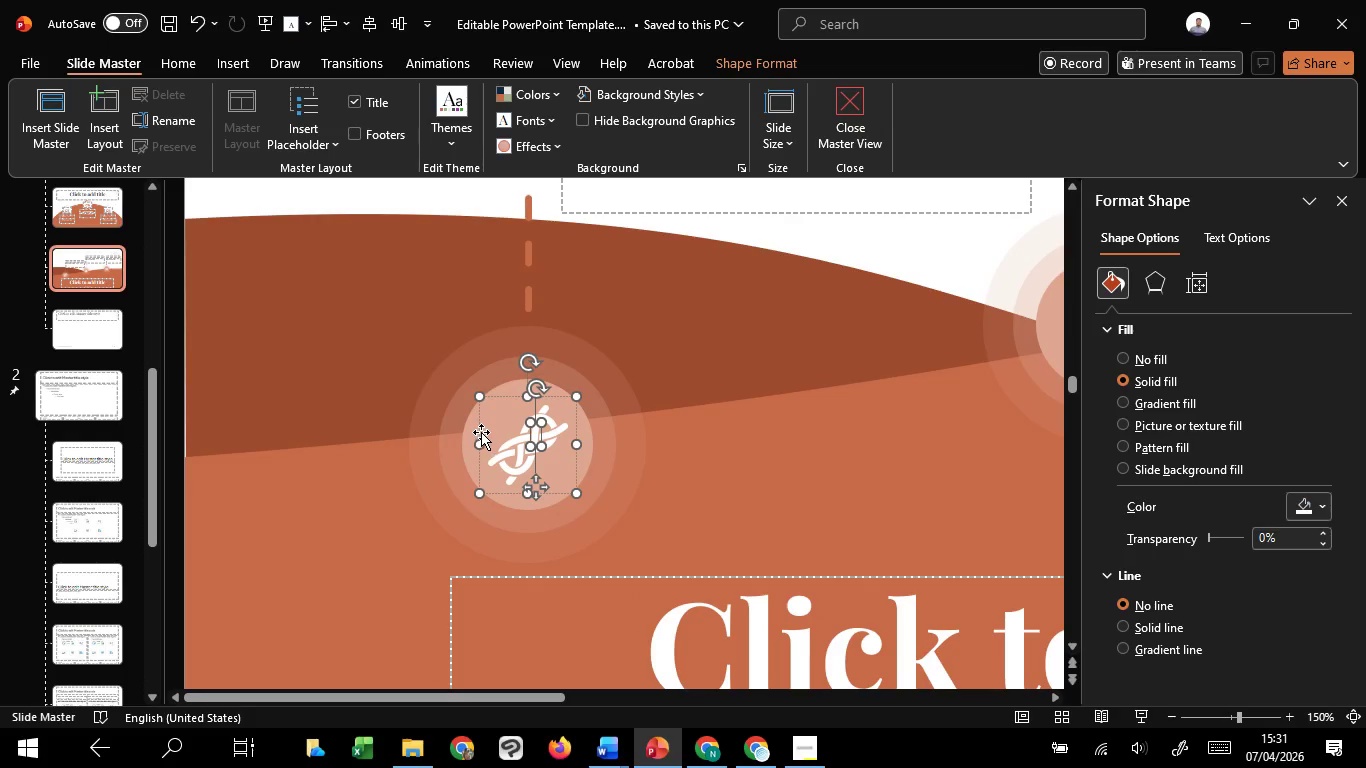 
left_click([481, 432])
 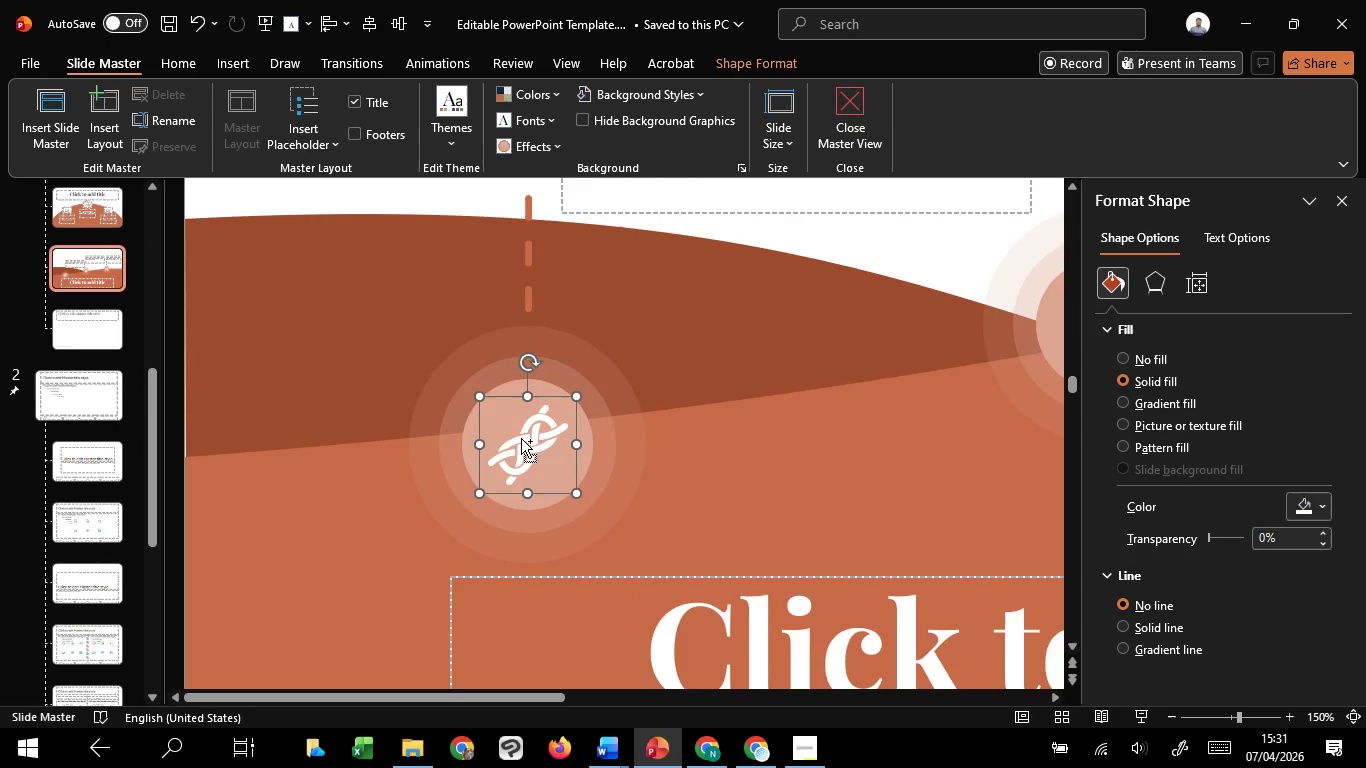 
hold_key(key=ControlLeft, duration=0.73)
scroll: coordinate [537, 449], scroll_direction: down, amount: 4.0
 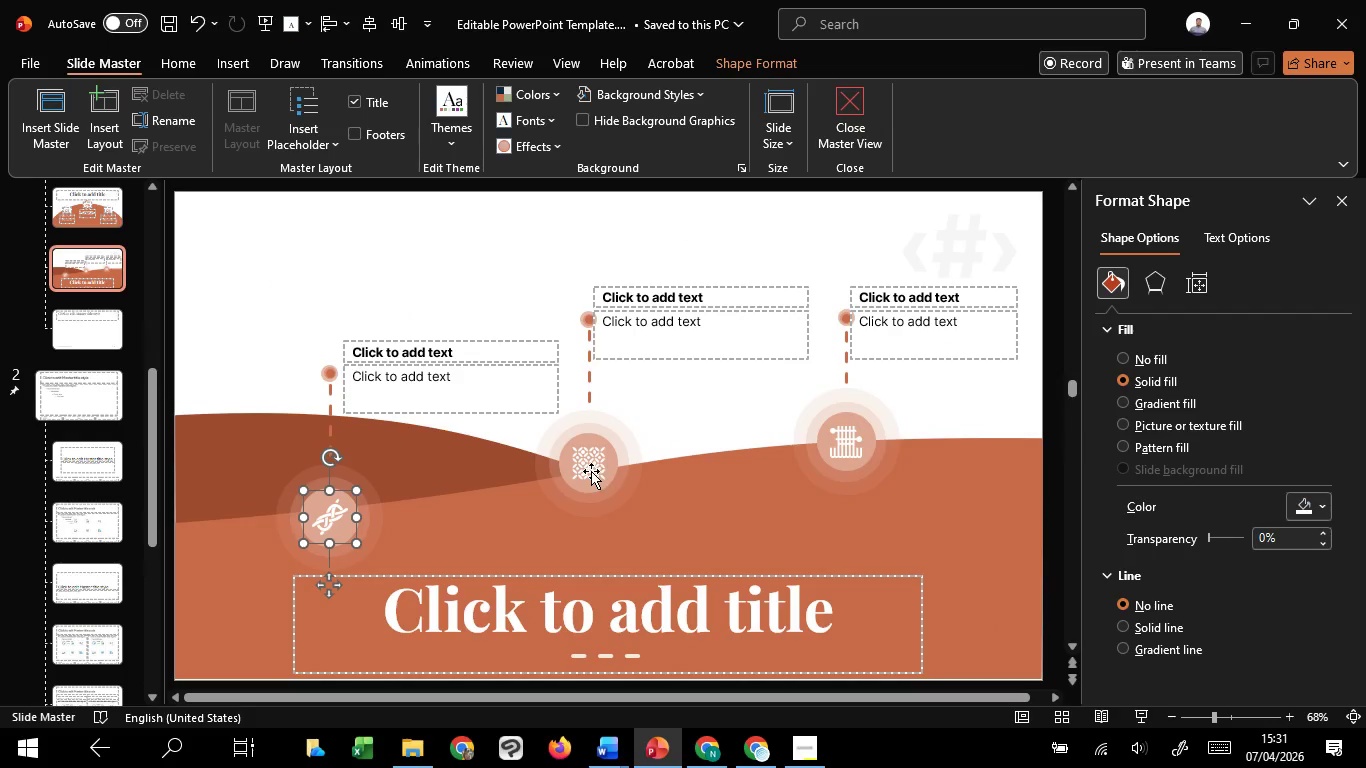 
hold_key(key=ShiftLeft, duration=1.52)
left_click([591, 464])
 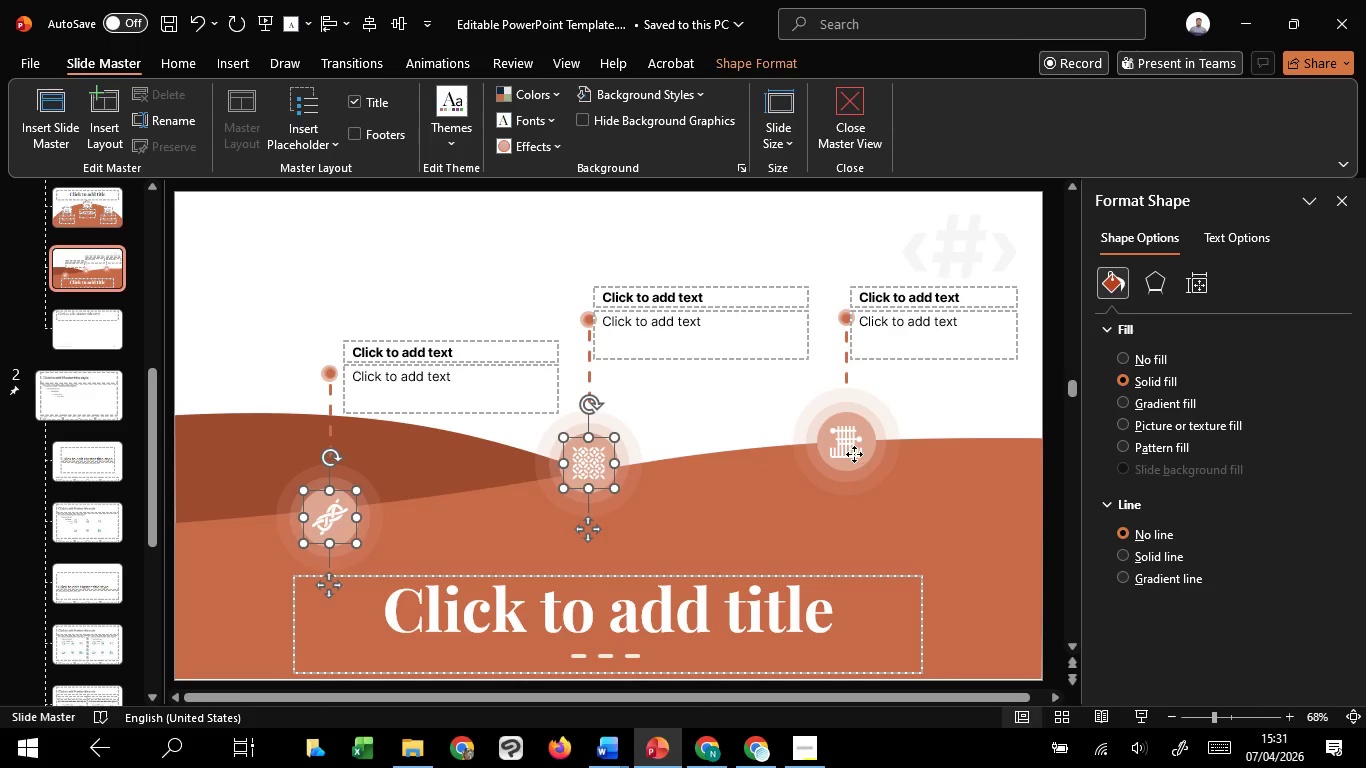 
left_click([854, 454])
 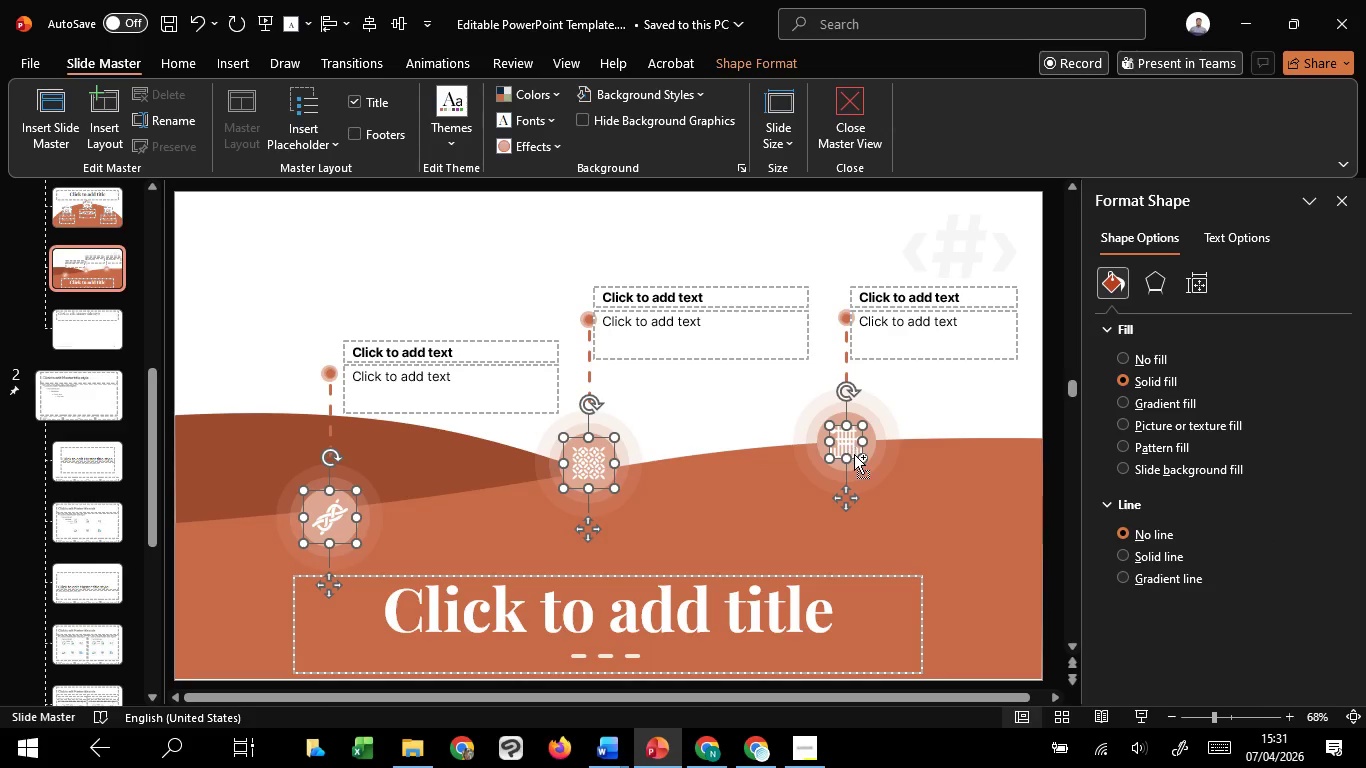 
key(Shift+ShiftLeft)
 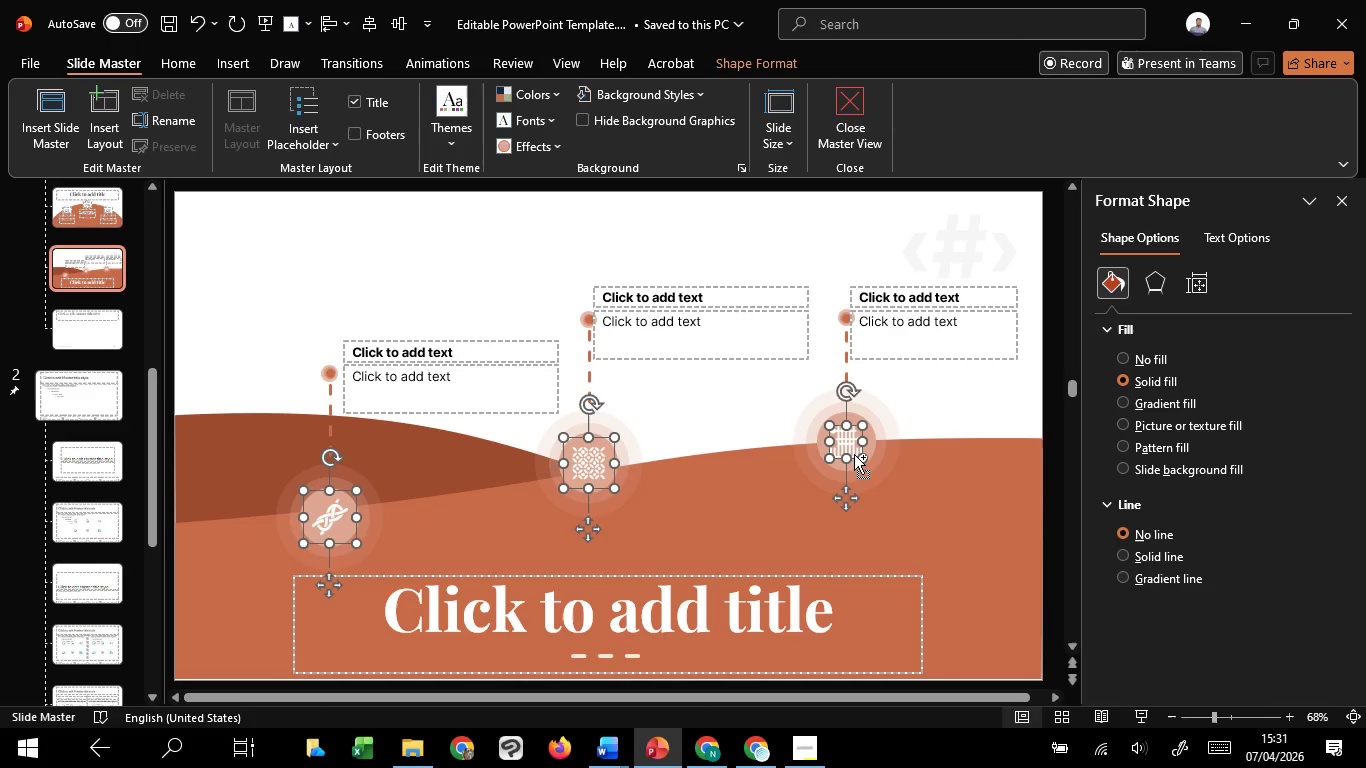 
key(Shift+ShiftLeft)
 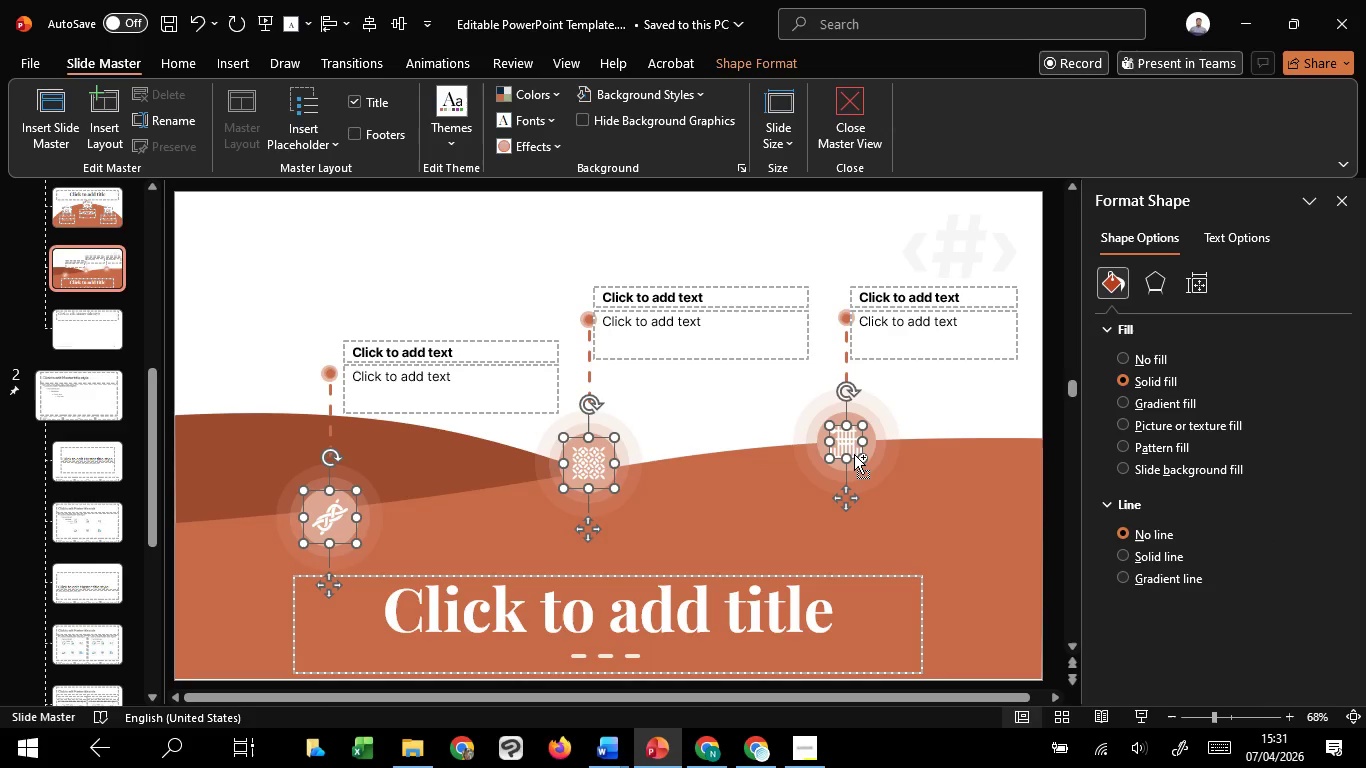 
key(Shift+ShiftLeft)
 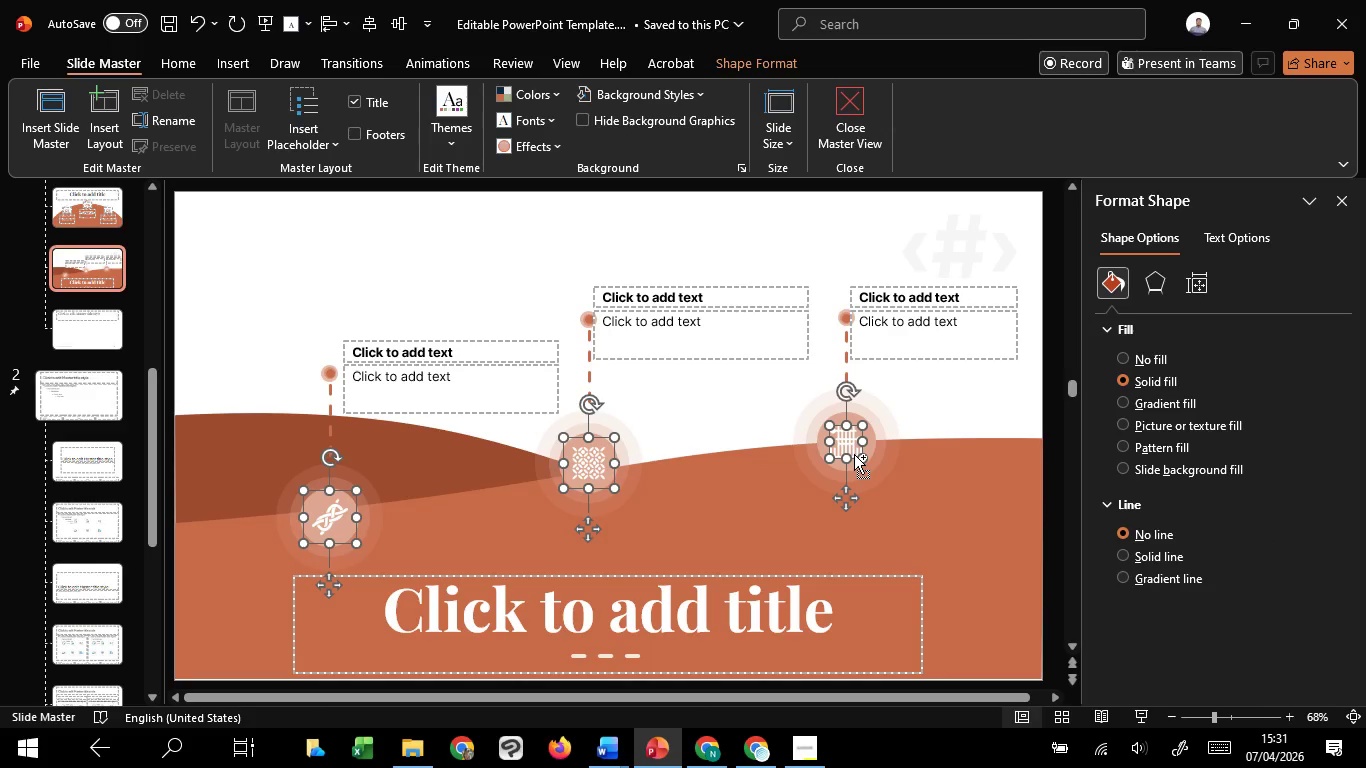 
key(Shift+ShiftLeft)
 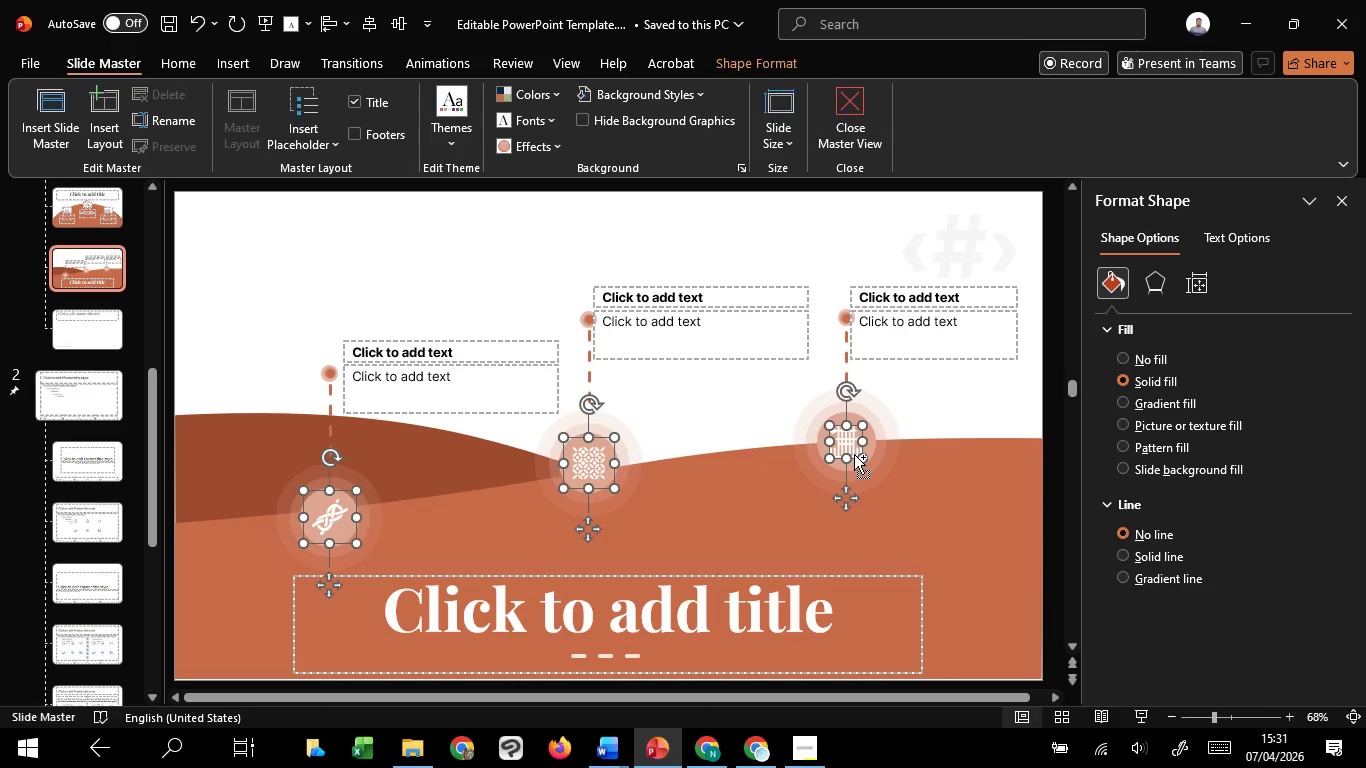 
key(Shift+ShiftLeft)
 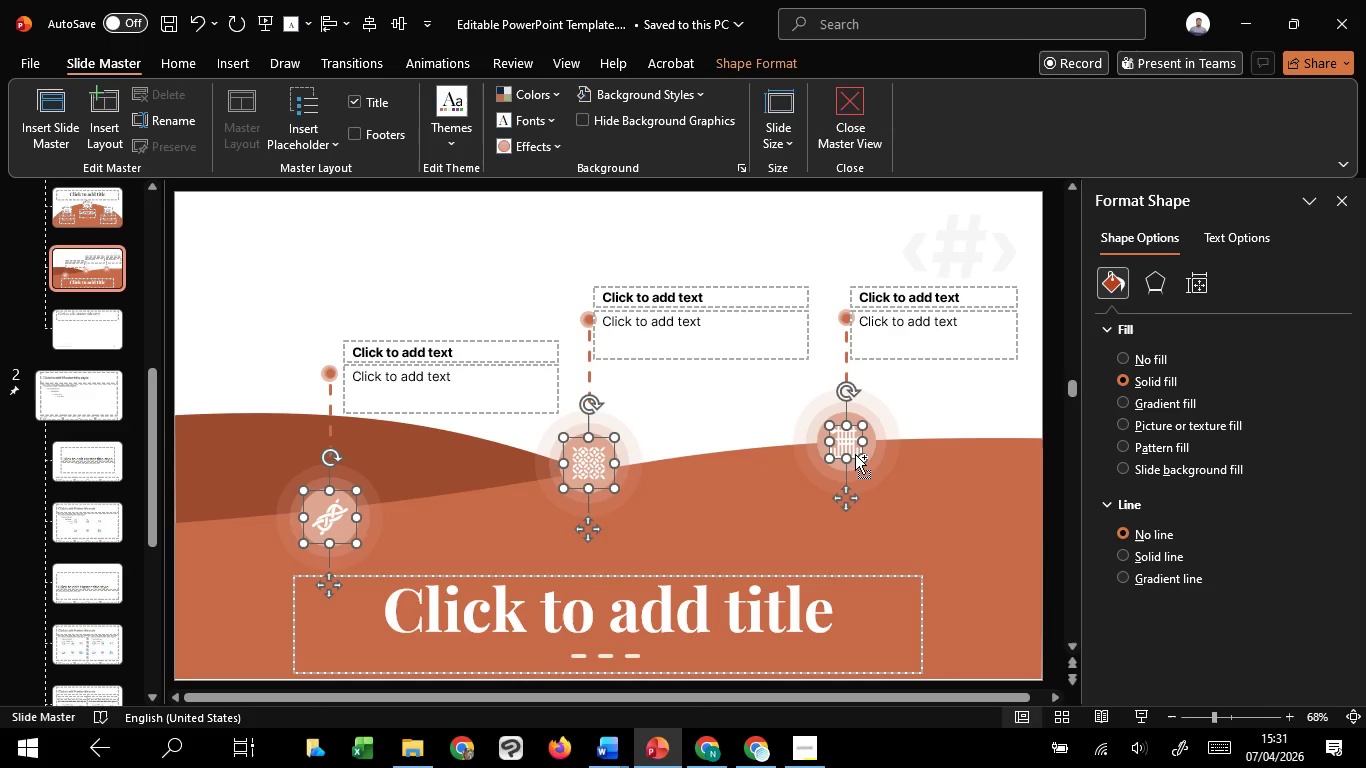 
key(Control+C)
 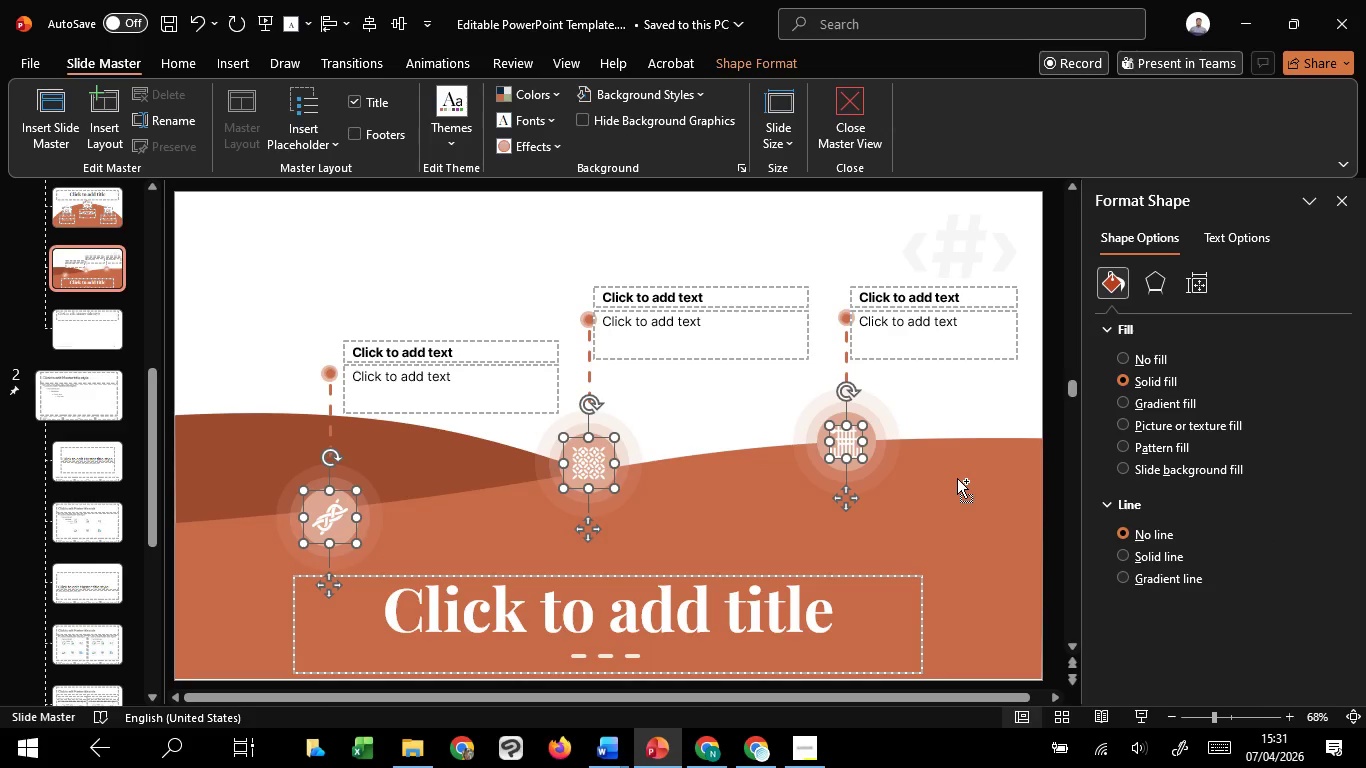 
key(Control+C)
 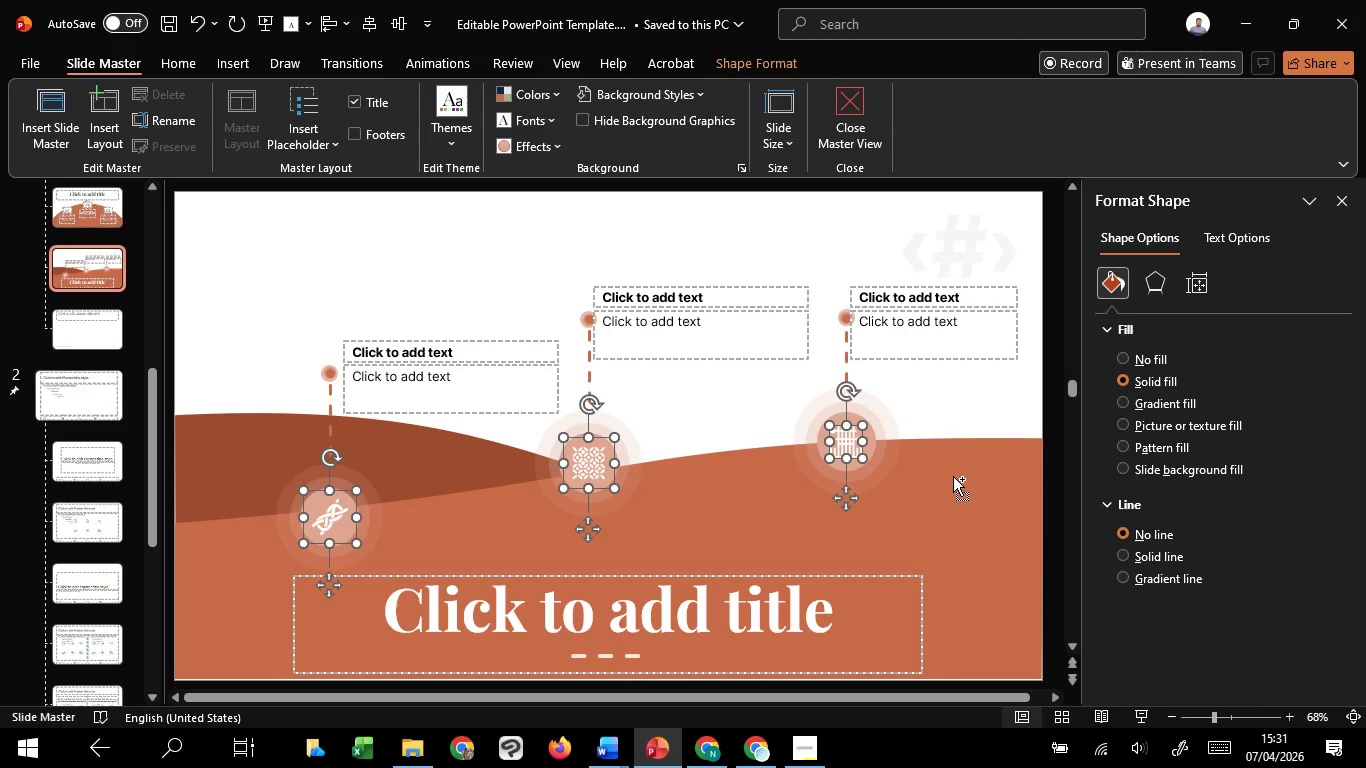 
key(Control+C)
 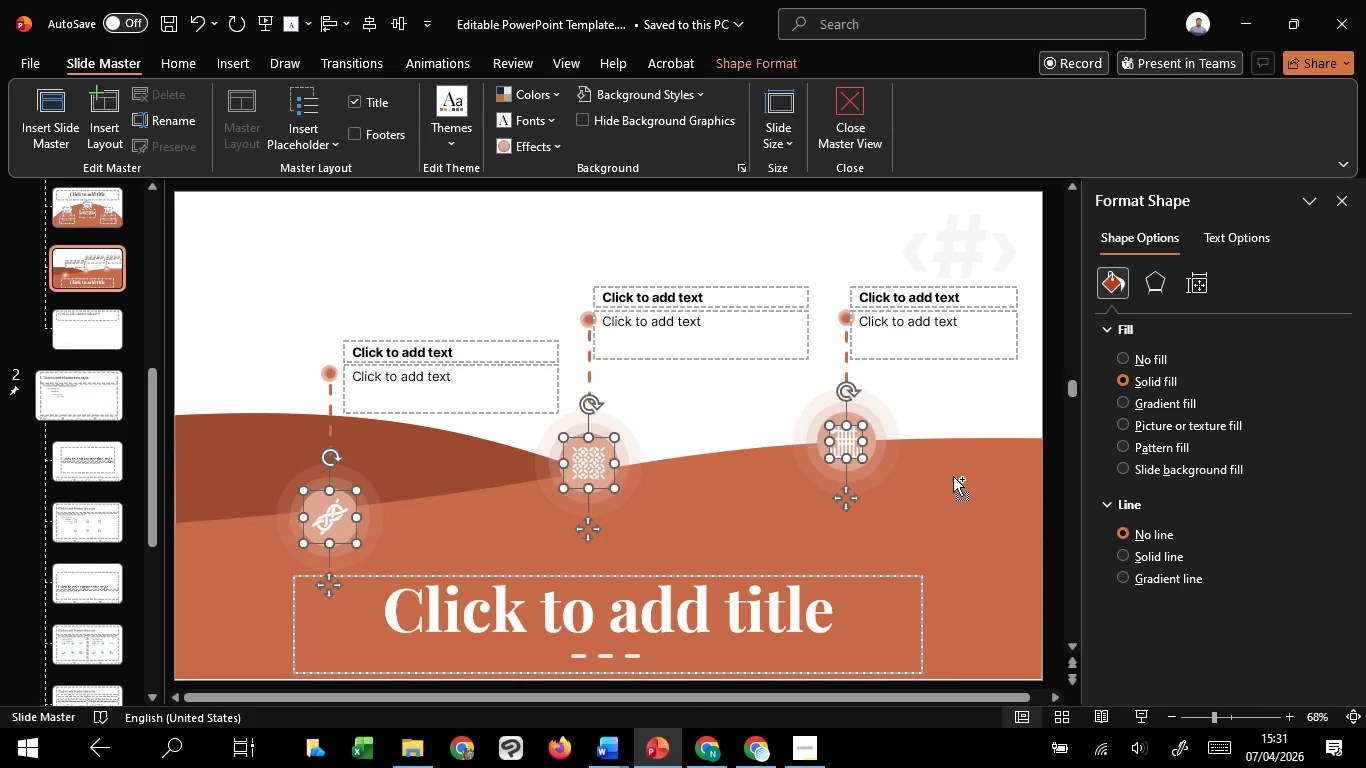 
key(Control+C)
 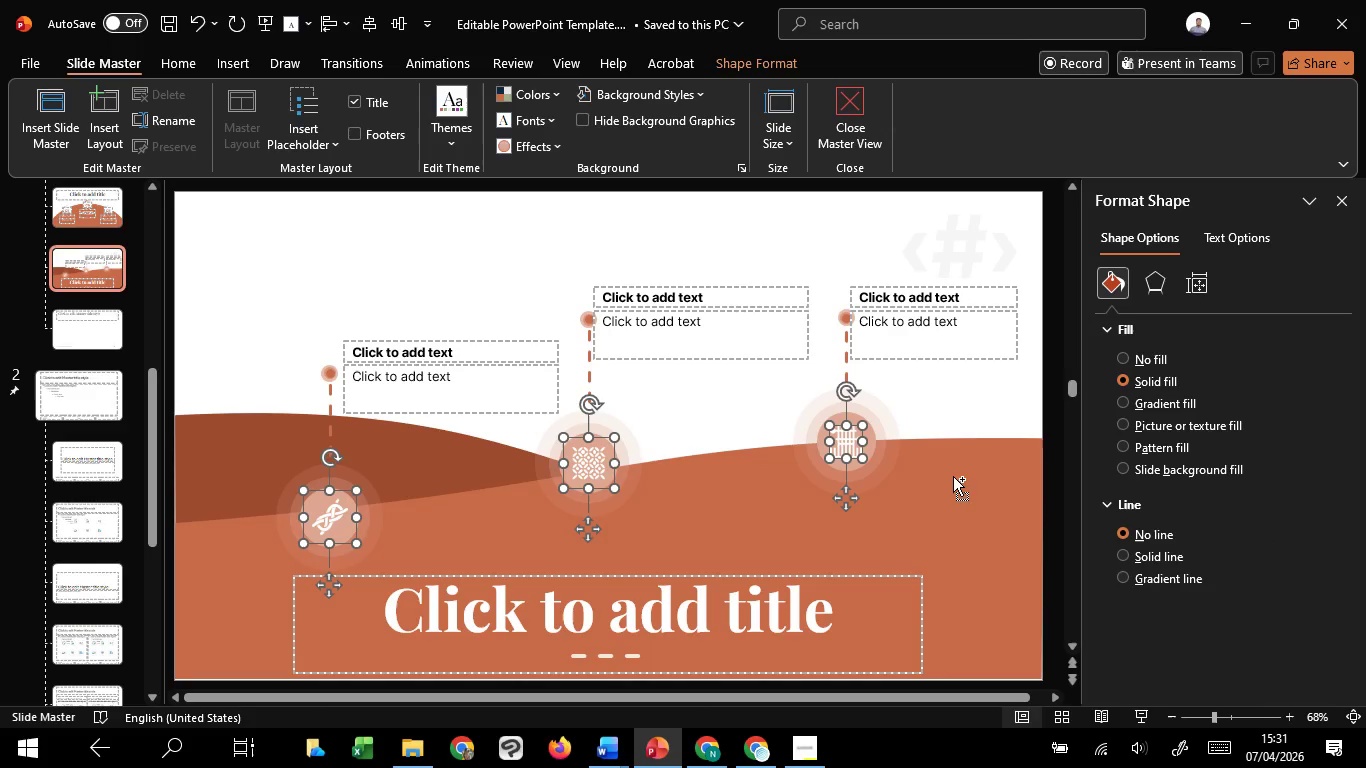 
key(Control+C)
 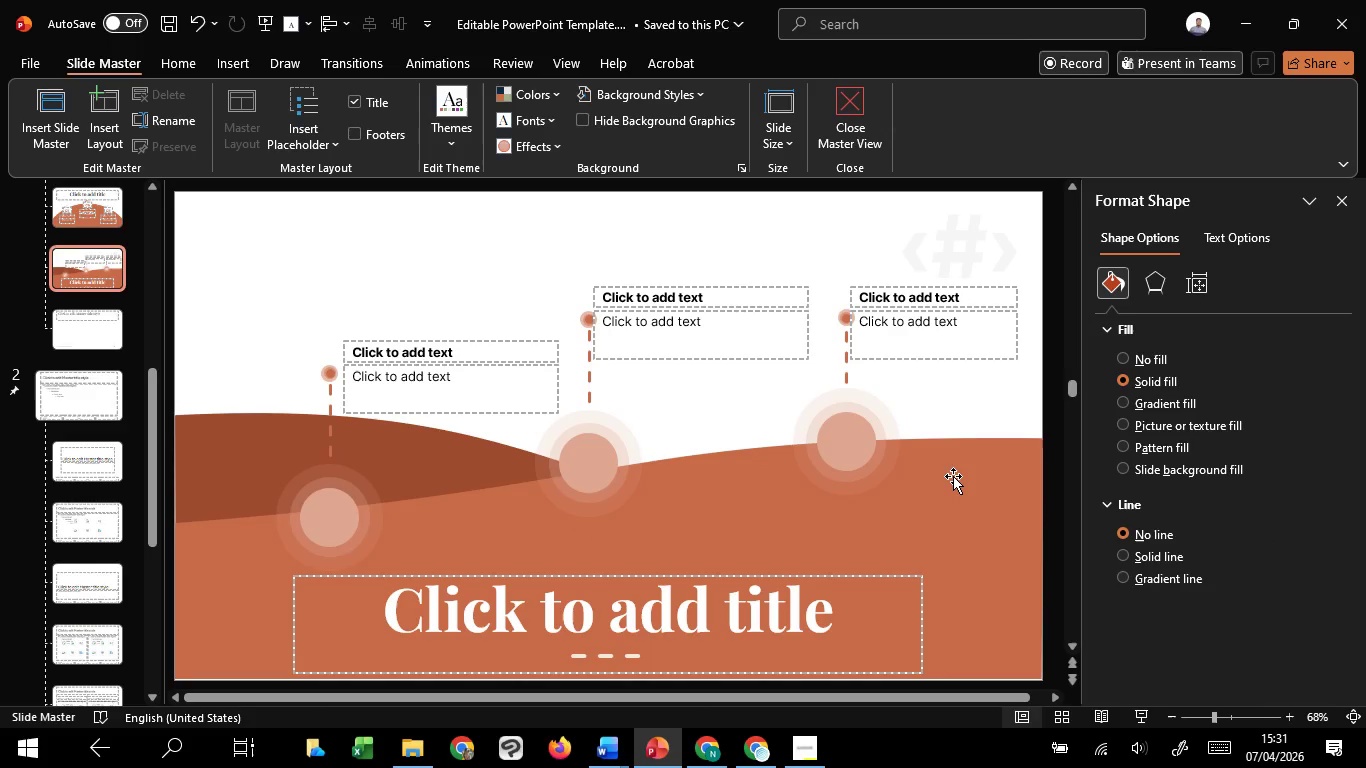 
key(Delete)
 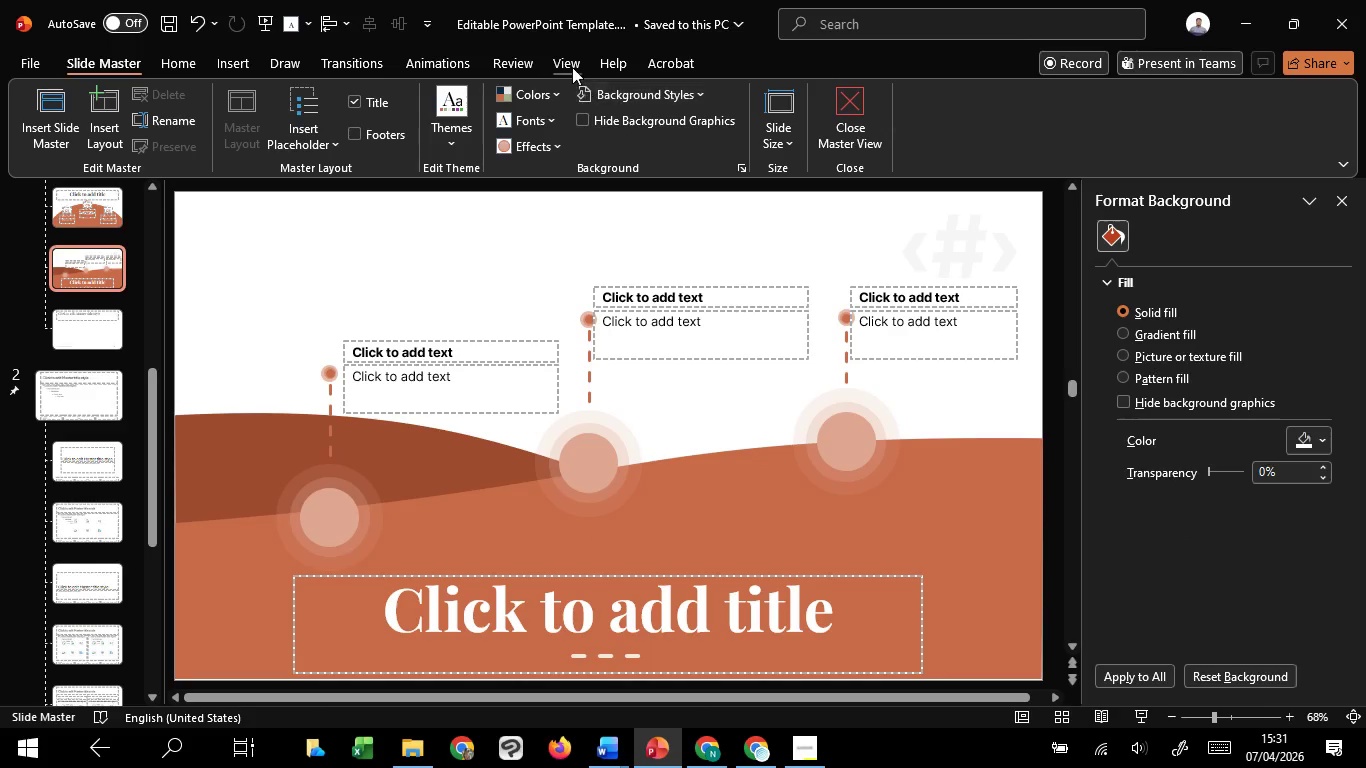 
left_click([564, 58])
 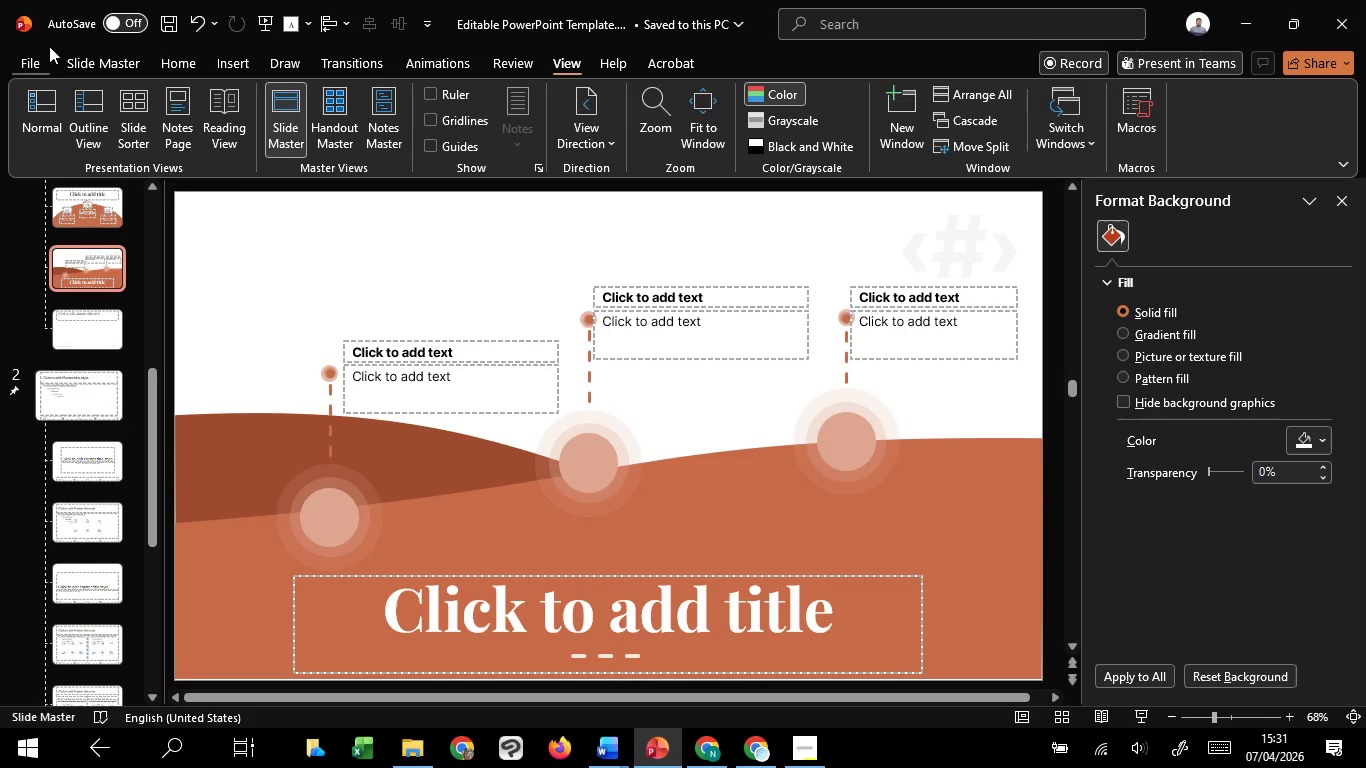 
left_click([82, 63])
 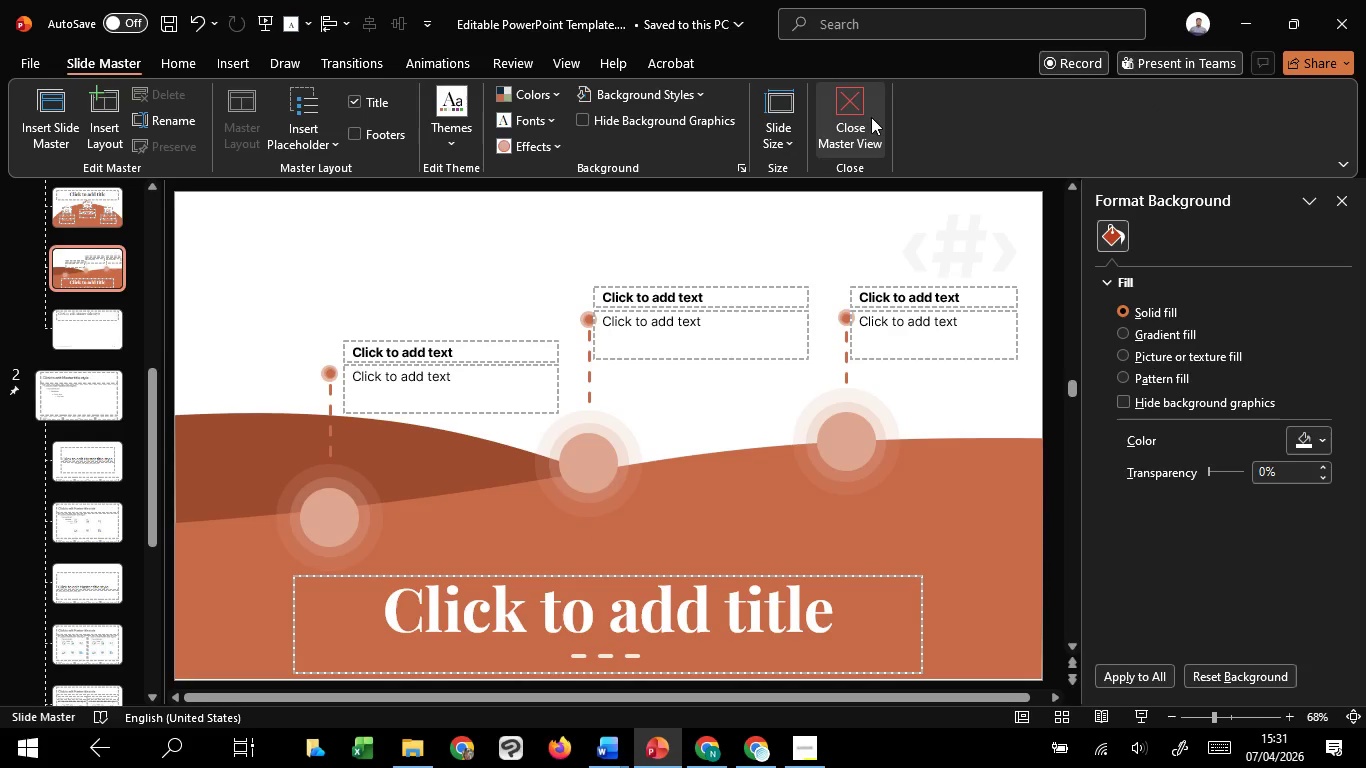 
left_click([871, 117])
 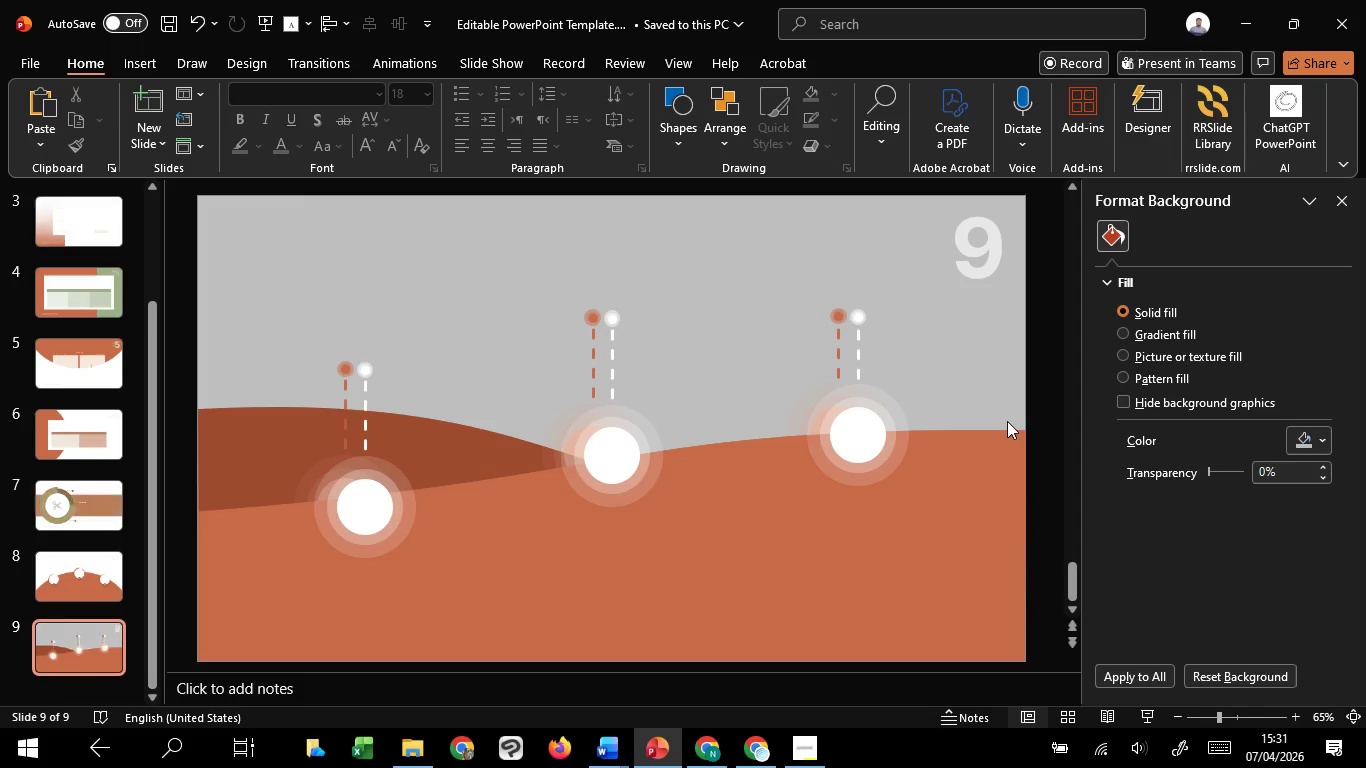 
hold_key(key=ControlLeft, duration=1.5)
 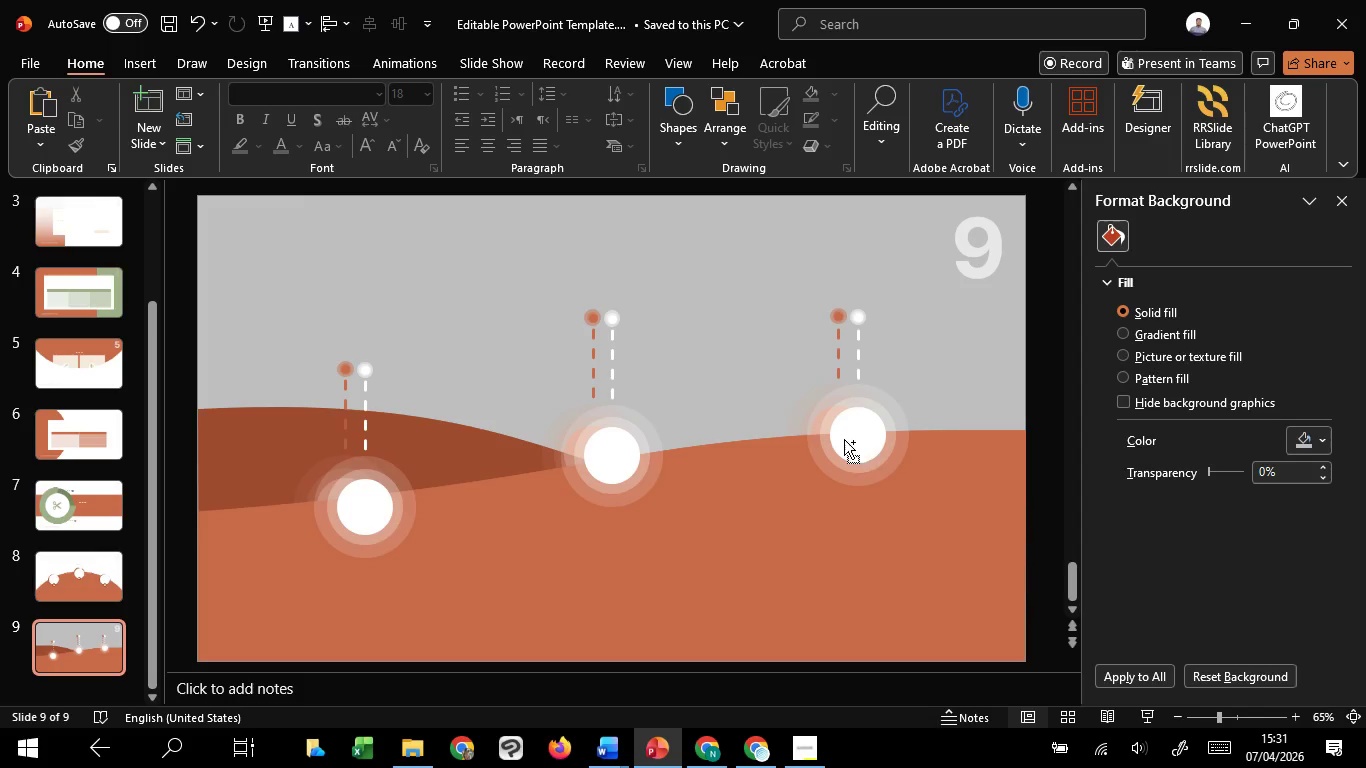 
hold_key(key=ControlLeft, duration=0.78)
 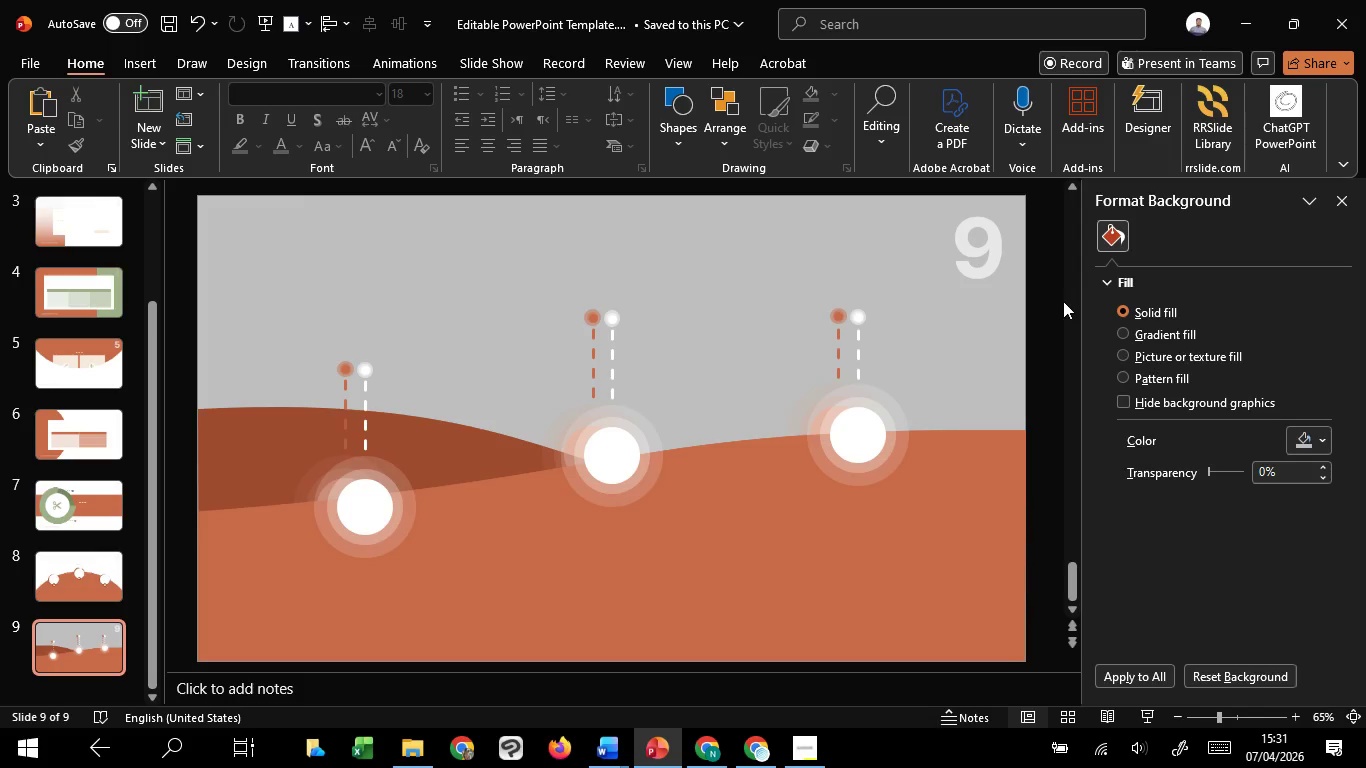 
hold_key(key=ControlLeft, duration=0.58)
scroll: coordinate [1041, 307], scroll_direction: down, amount: 2.0
 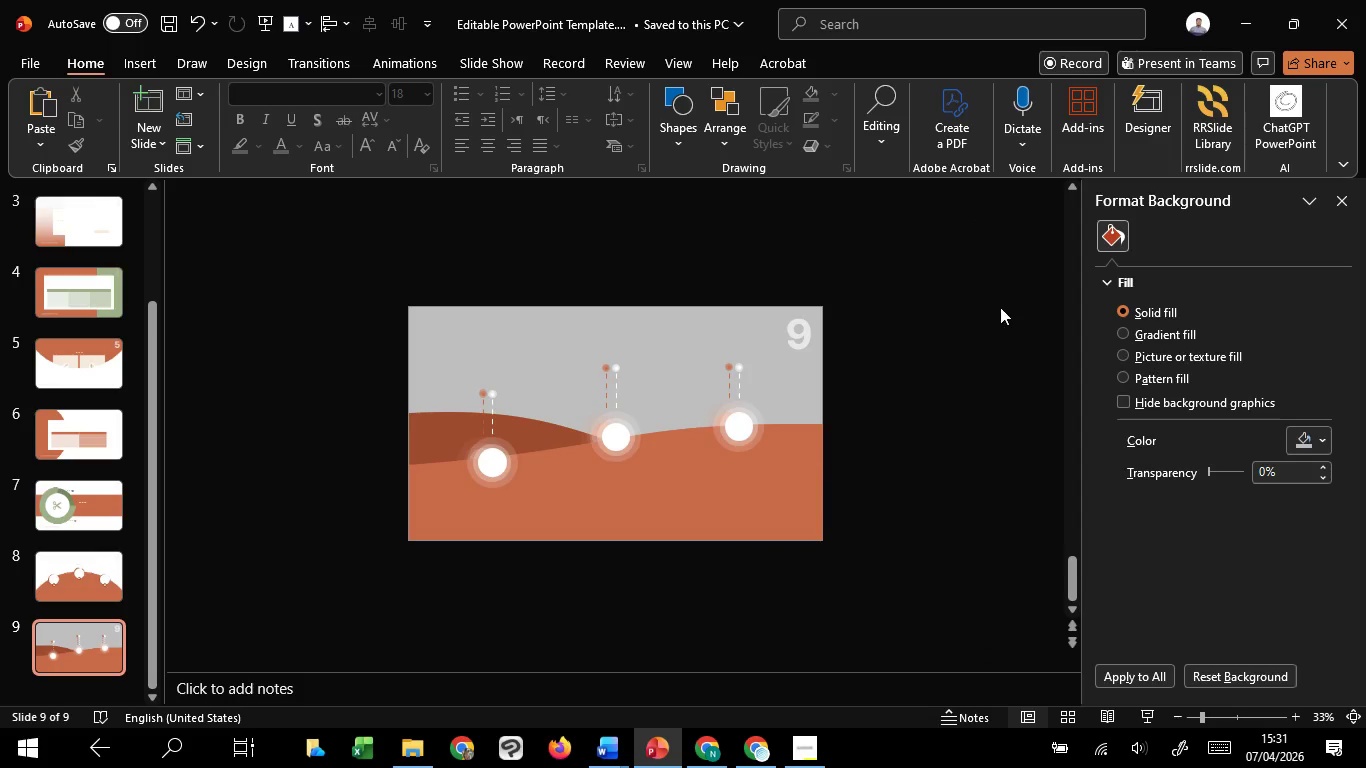 
left_click_drag(start_coordinate=[1011, 301], to_coordinate=[314, 640])
 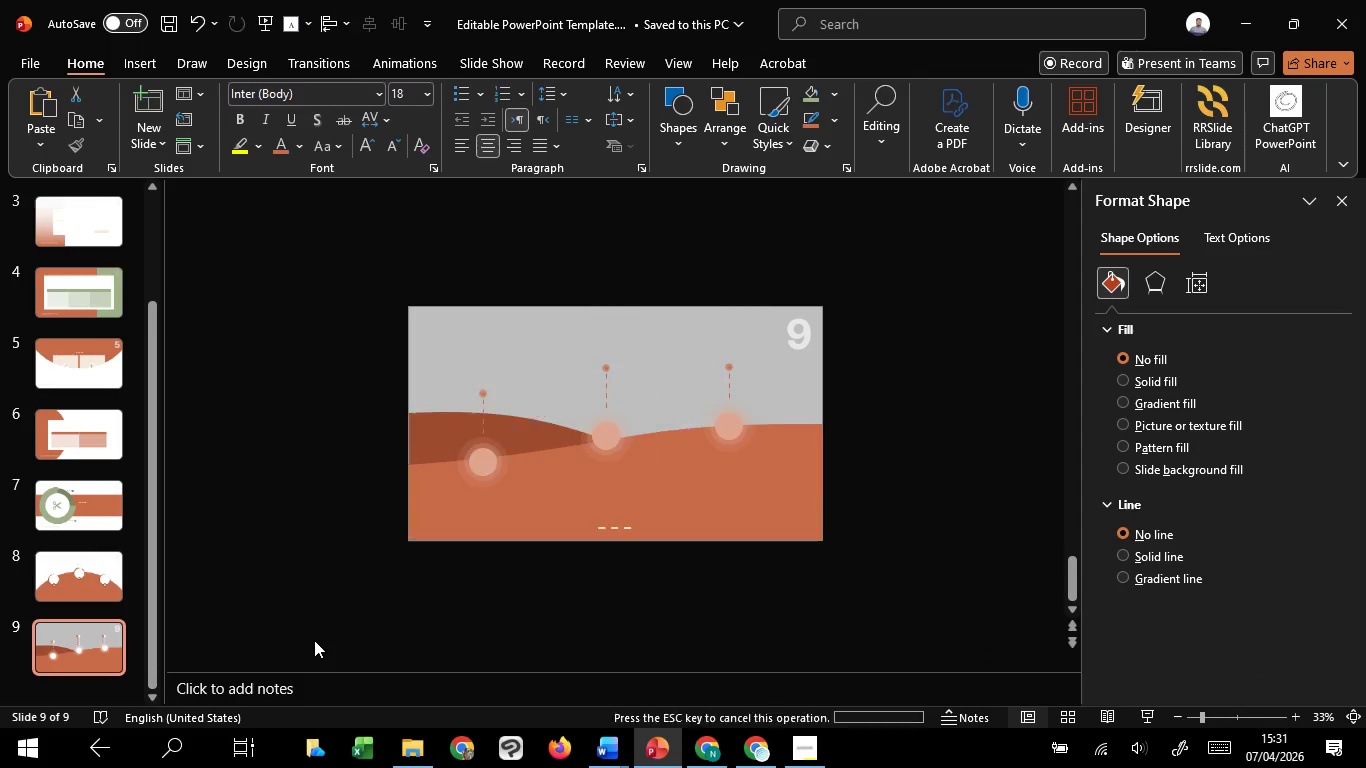 
key(Delete)
 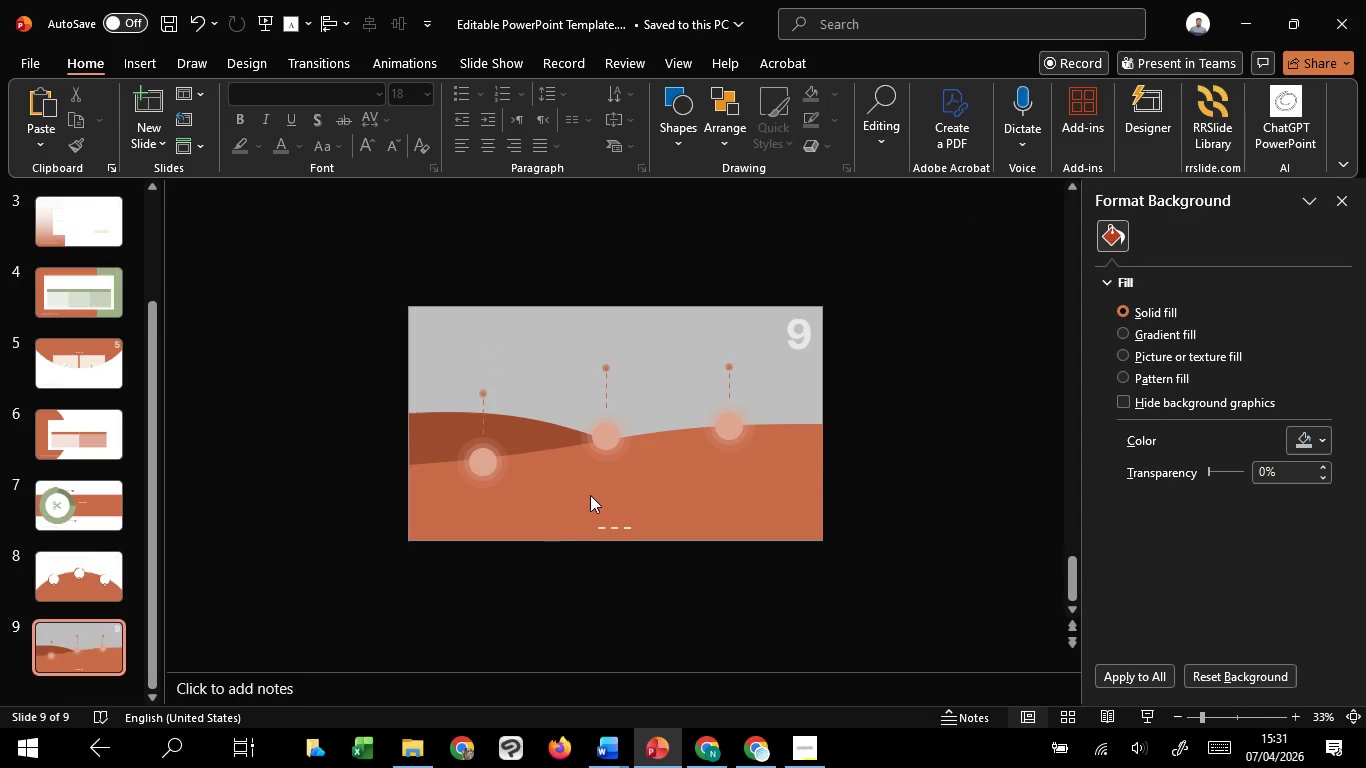 
left_click_drag(start_coordinate=[591, 495], to_coordinate=[588, 507])
 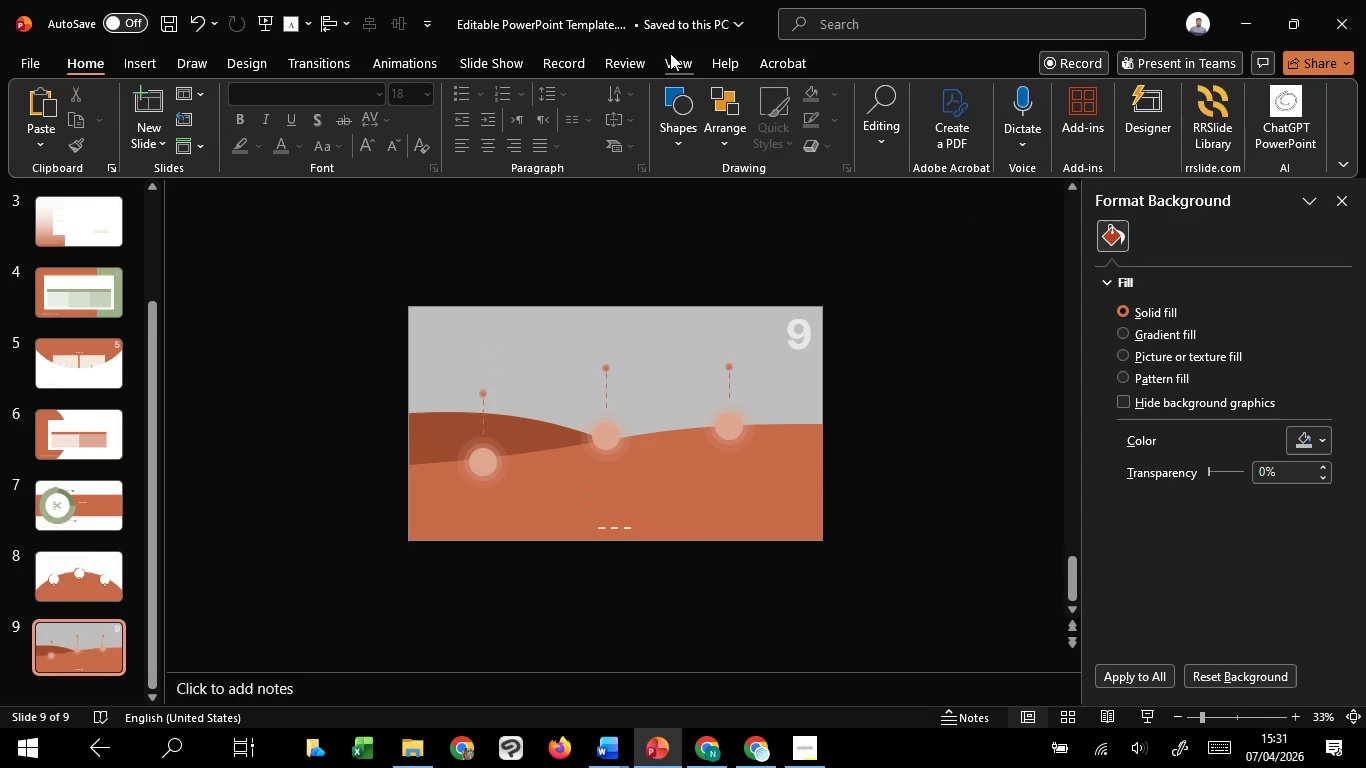 
left_click([670, 53])
 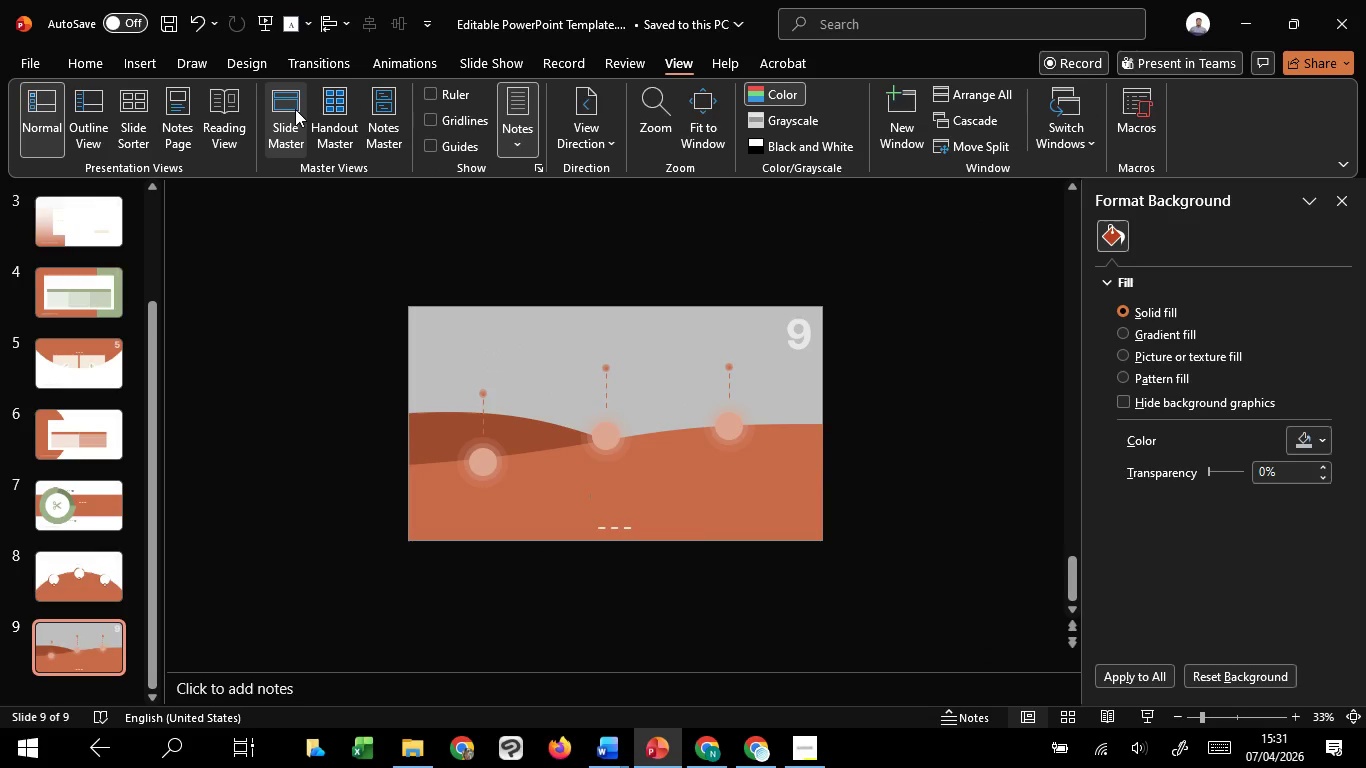 
left_click([295, 109])
 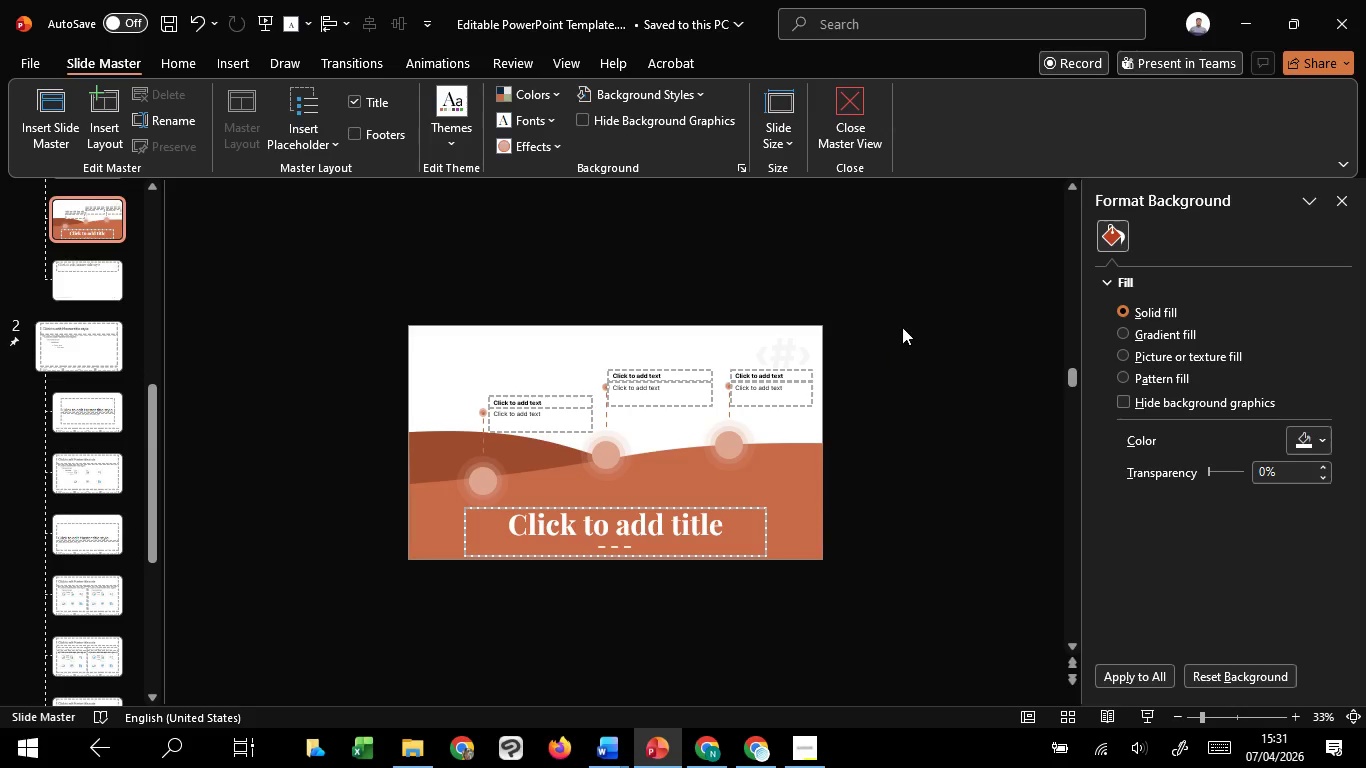 
left_click_drag(start_coordinate=[908, 316], to_coordinate=[323, 614])
 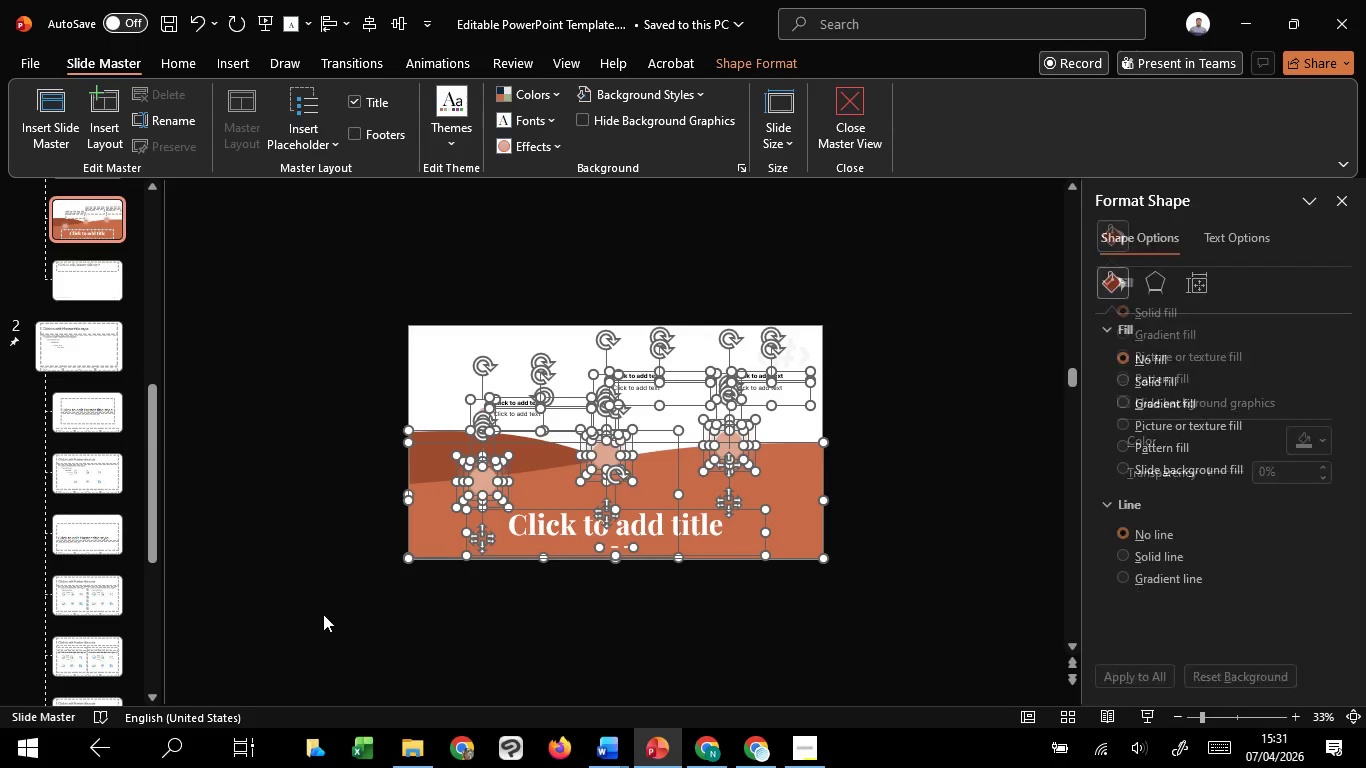 
key(Control+C)
 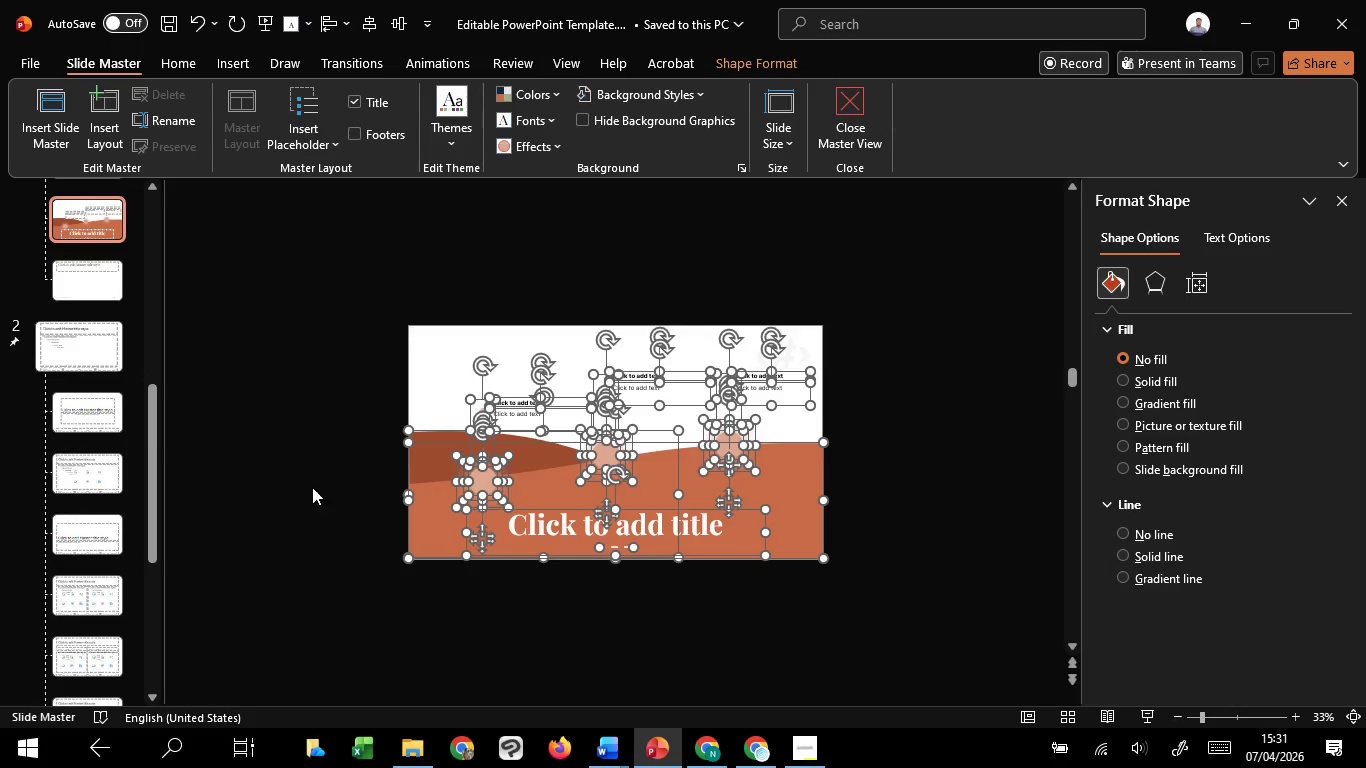 
key(Control+C)
 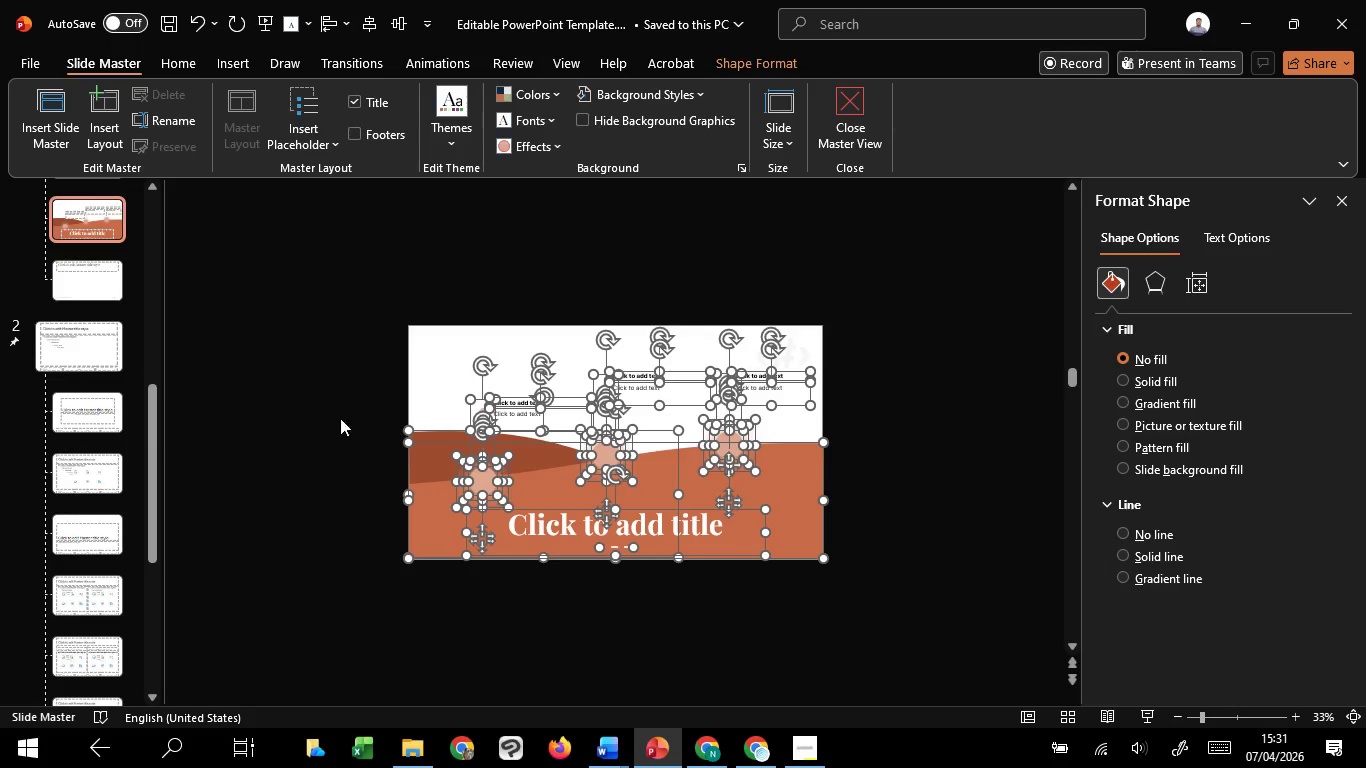 
key(Control+C)
 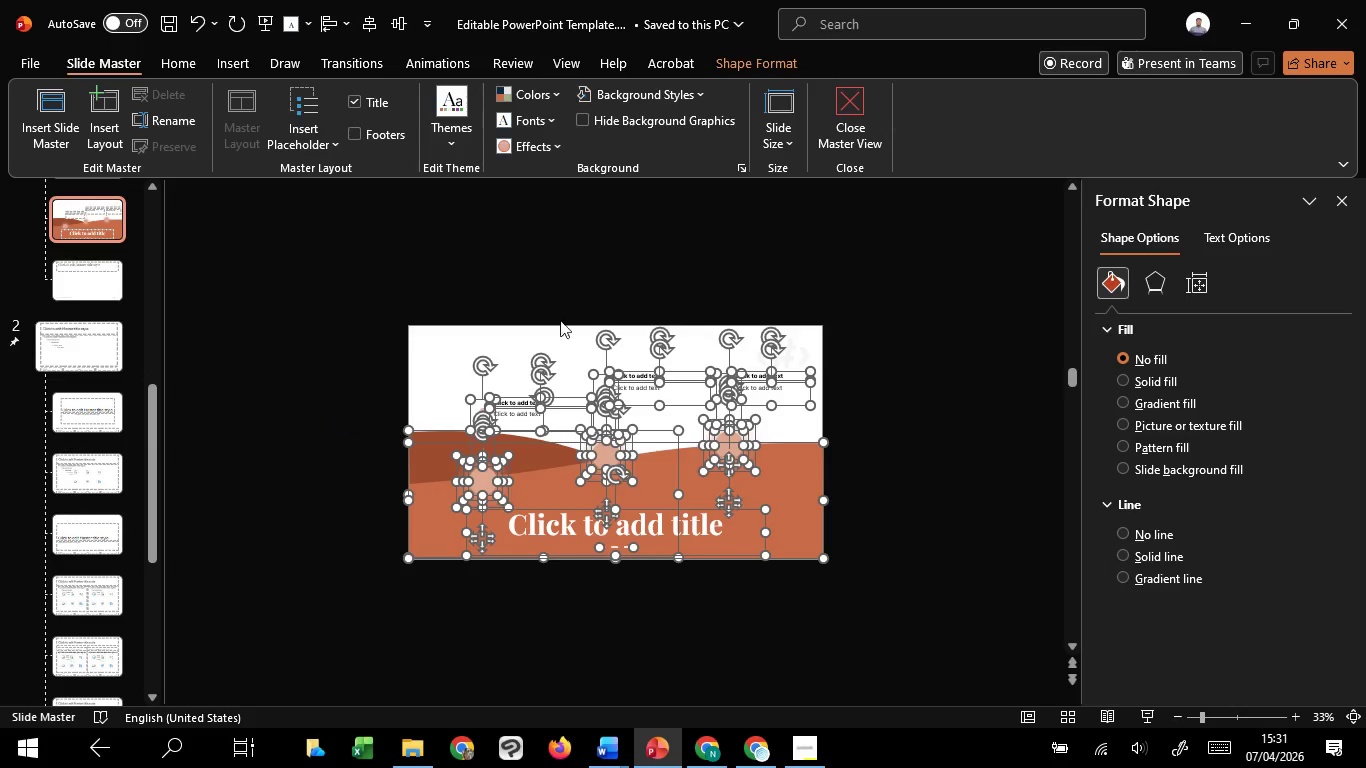 
key(Control+C)
 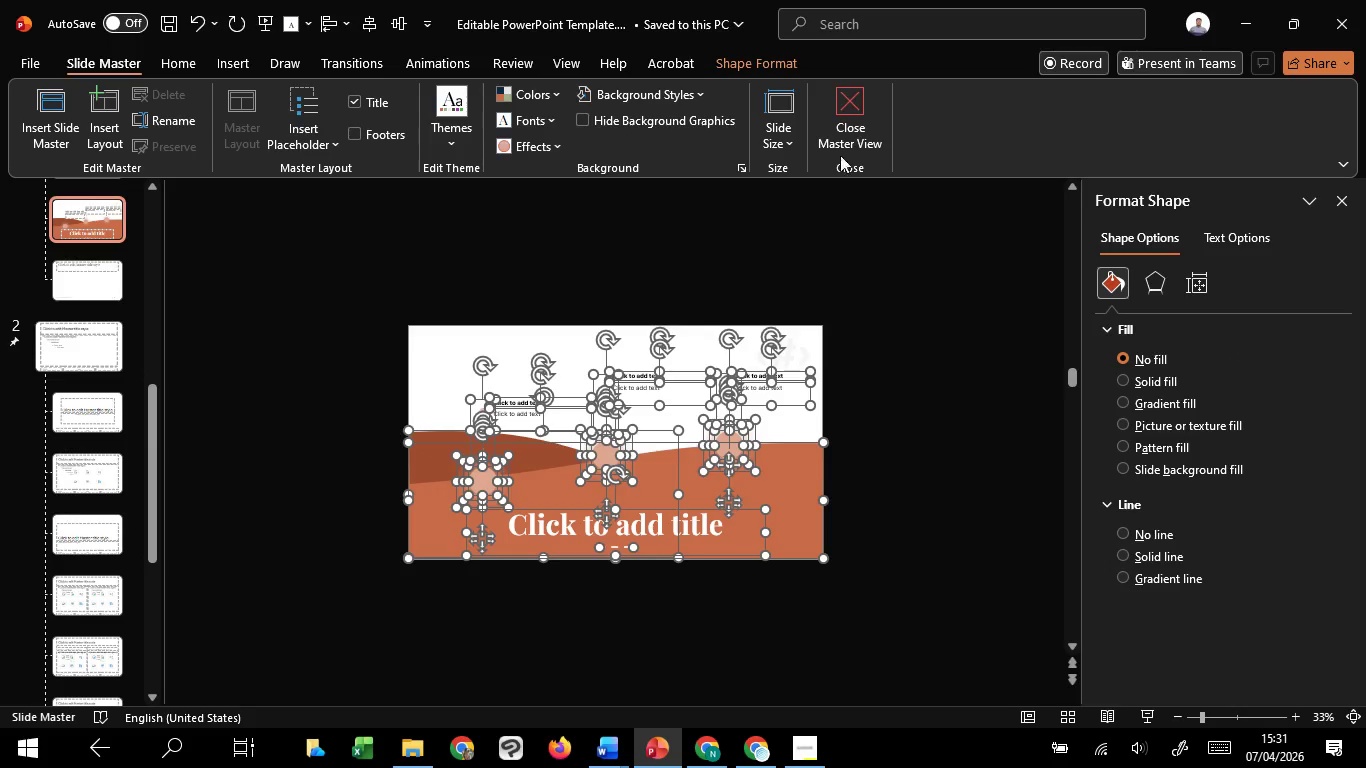 
key(Control+ControlLeft)
 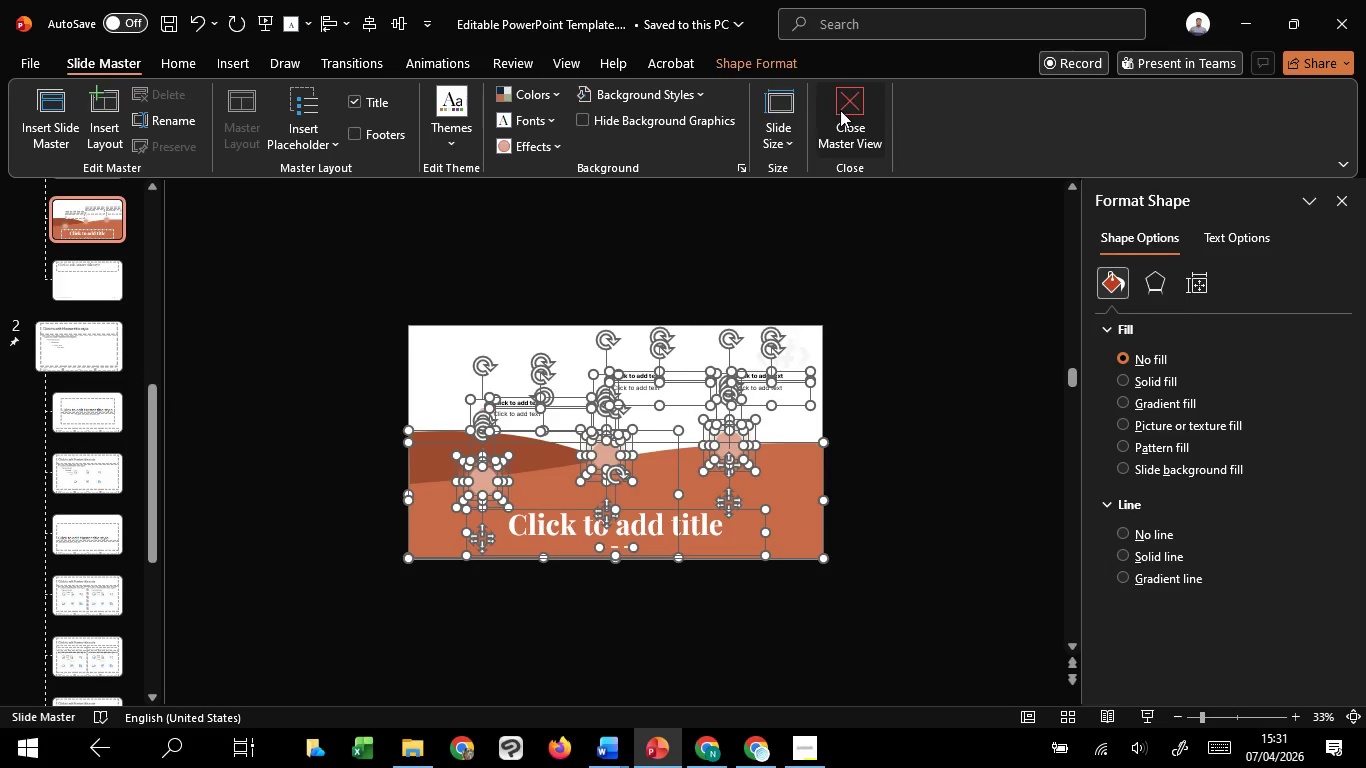 
left_click([840, 110])
 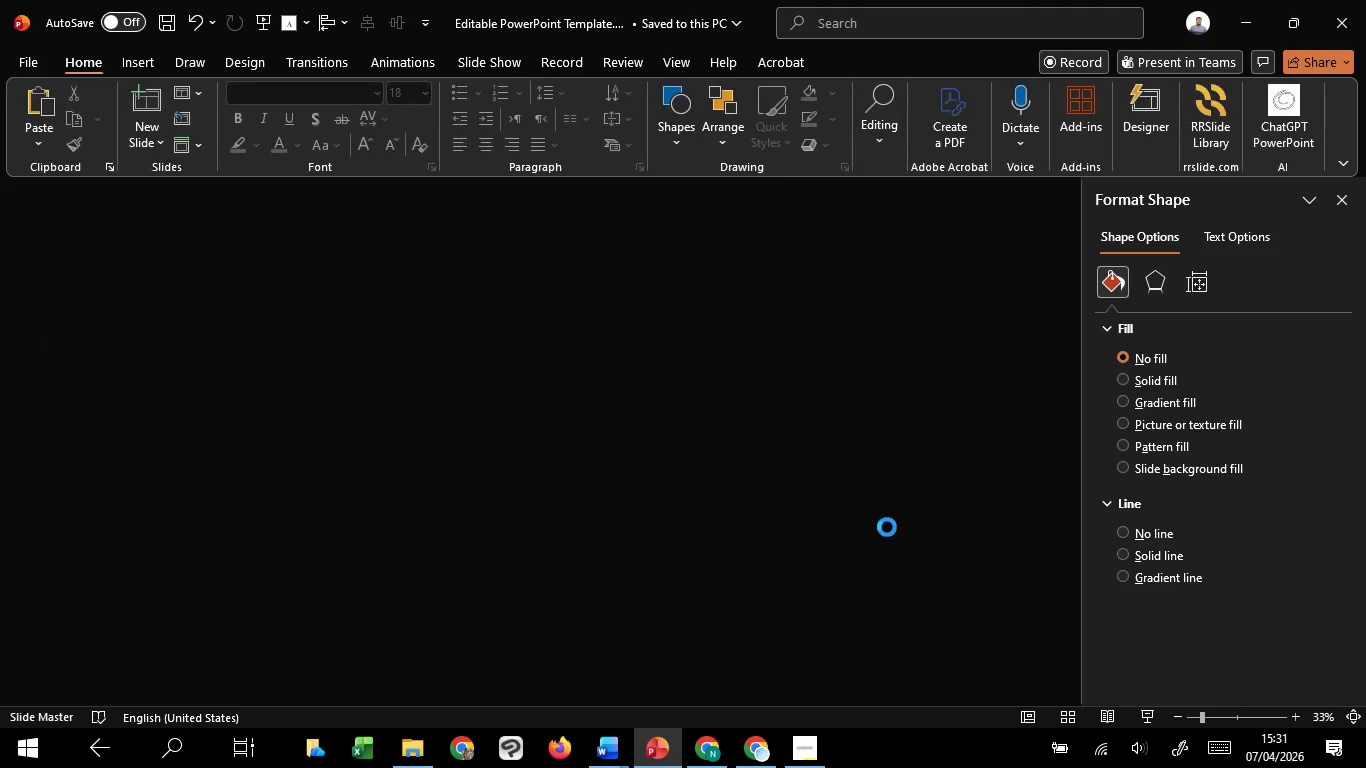 
hold_key(key=ControlLeft, duration=1.51)
 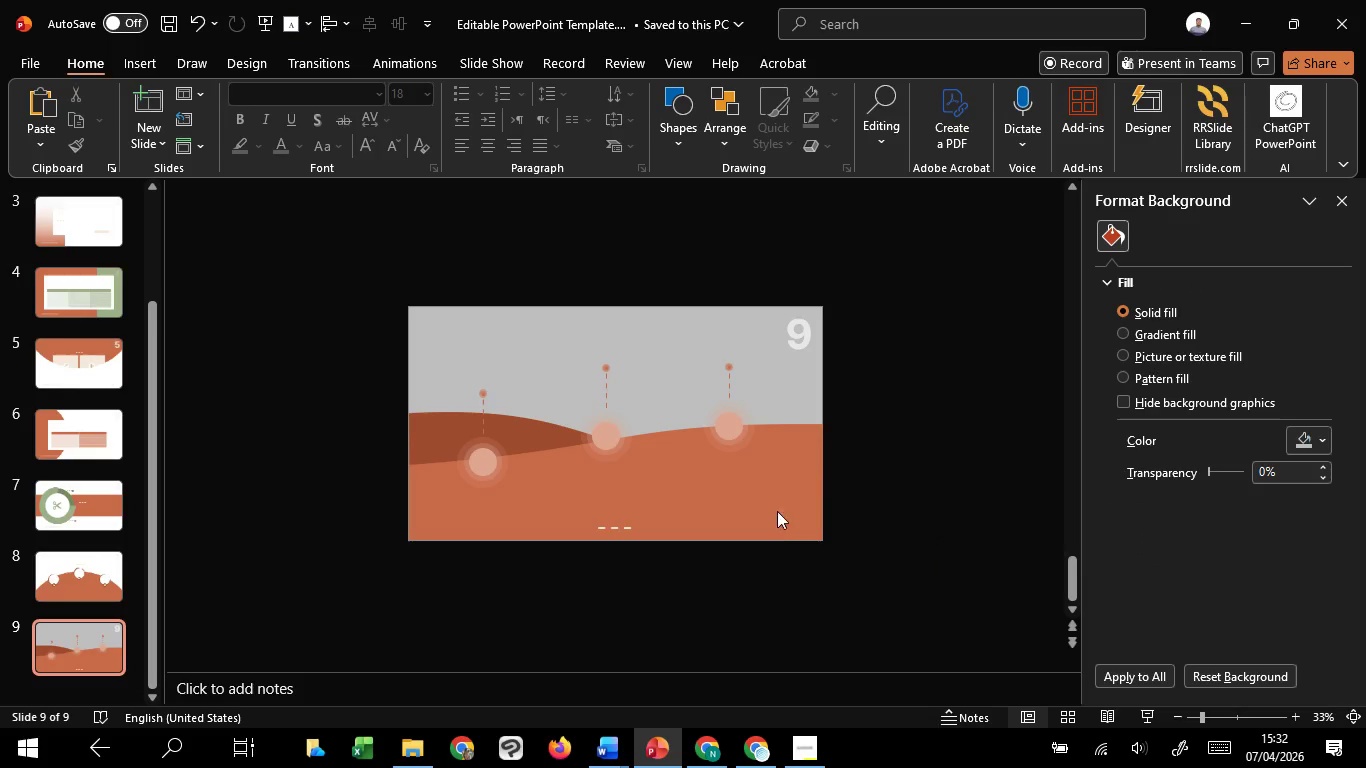 
hold_key(key=ControlLeft, duration=1.02)
 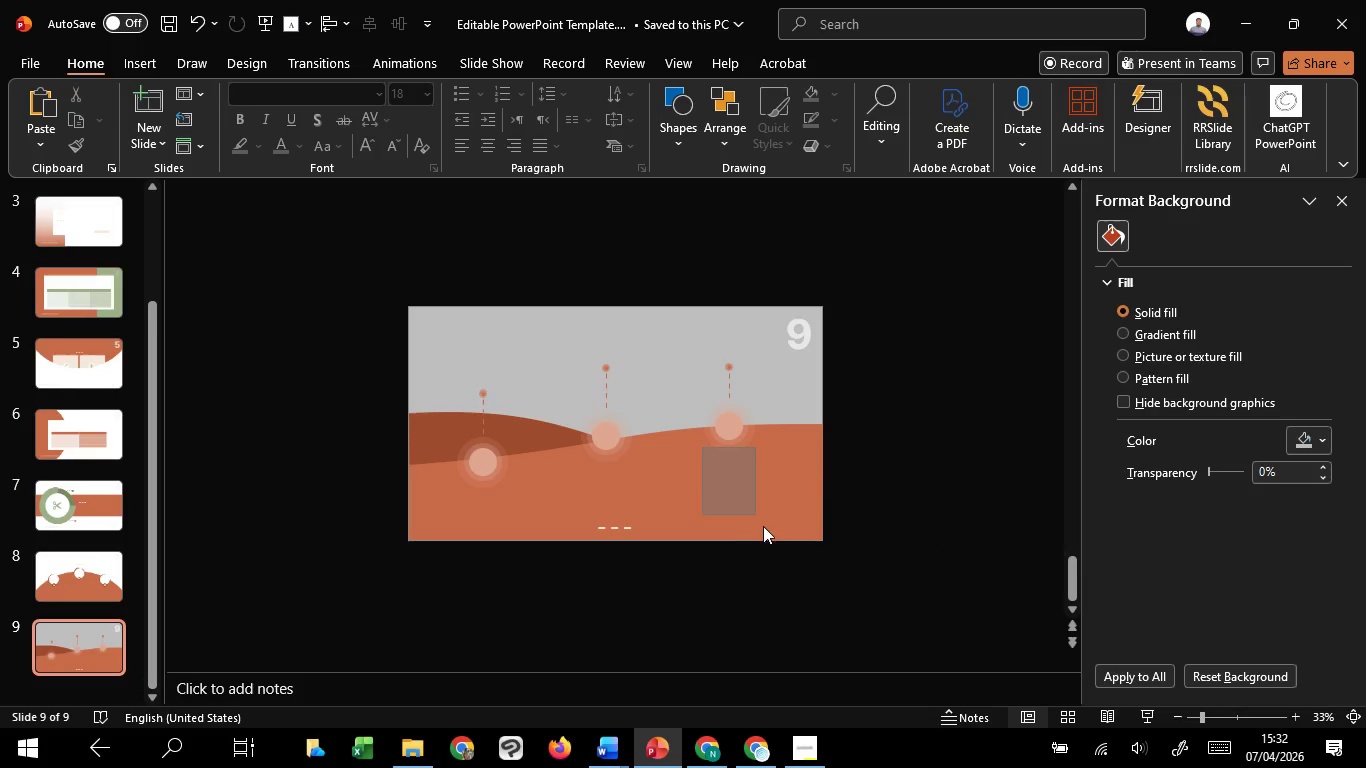 
left_click_drag(start_coordinate=[703, 448], to_coordinate=[763, 526])
 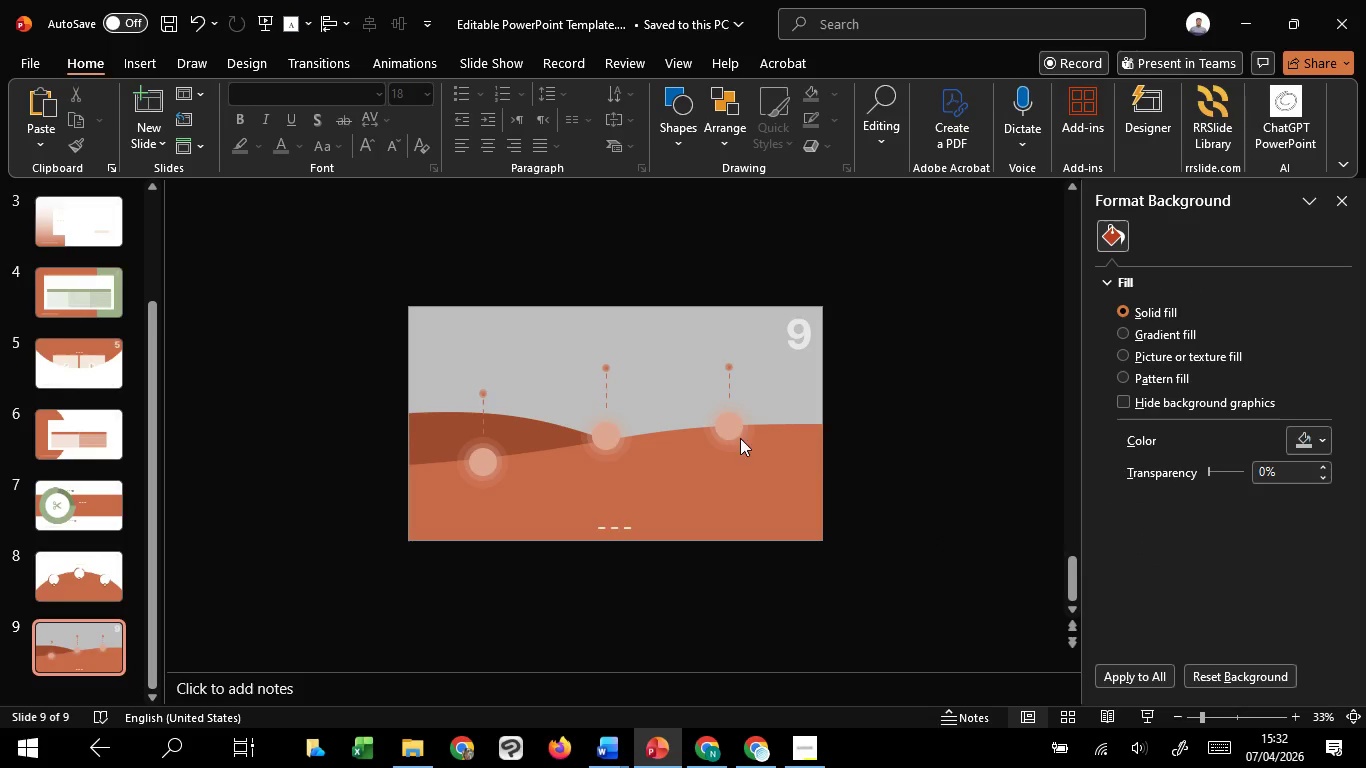 
key(Control+V)
 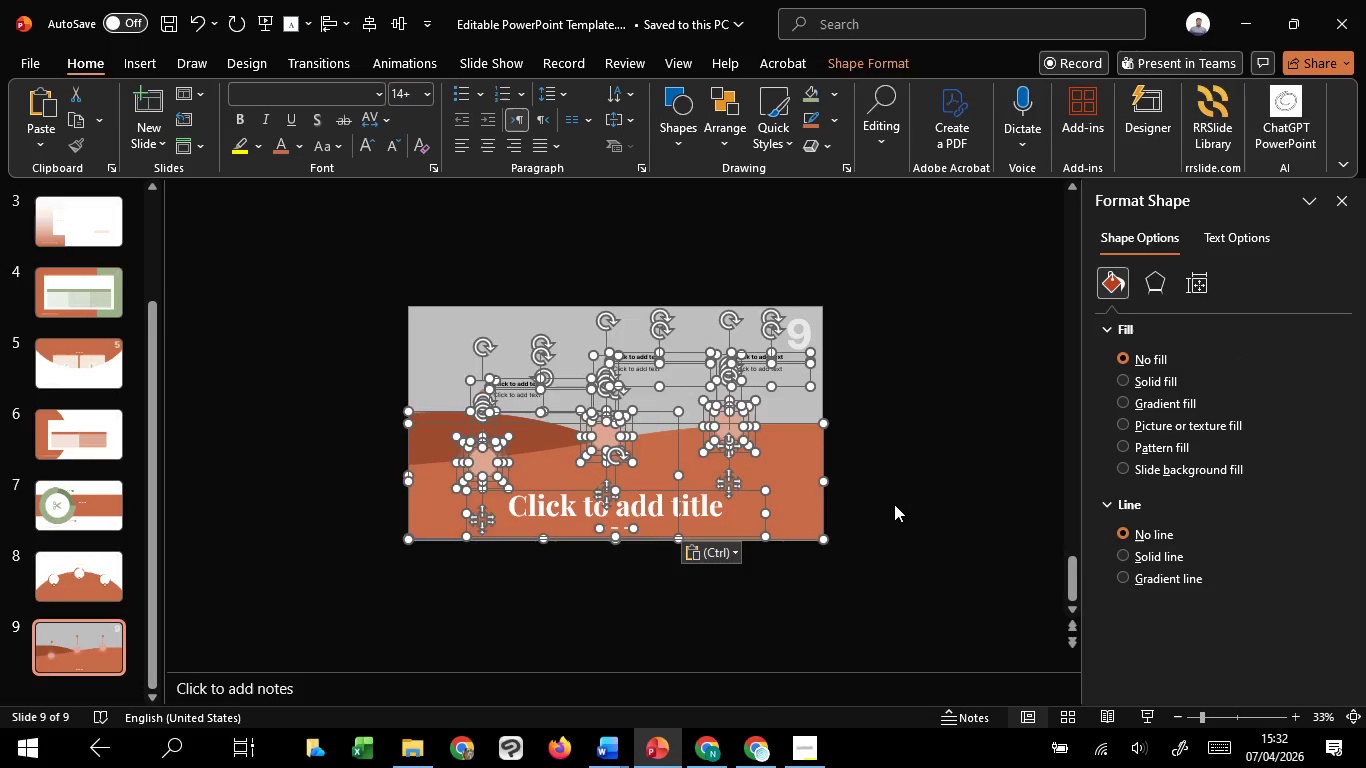 
left_click([894, 504])
 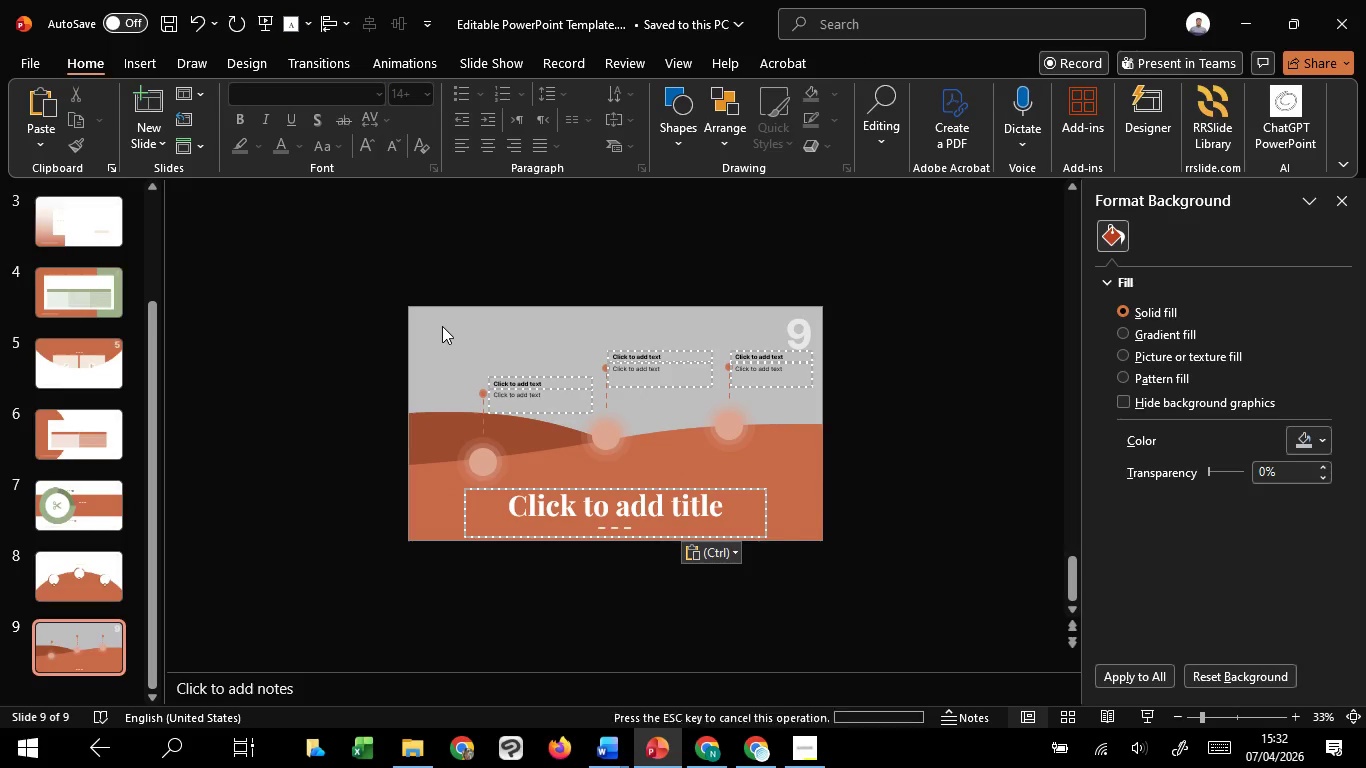 
left_click([442, 326])
 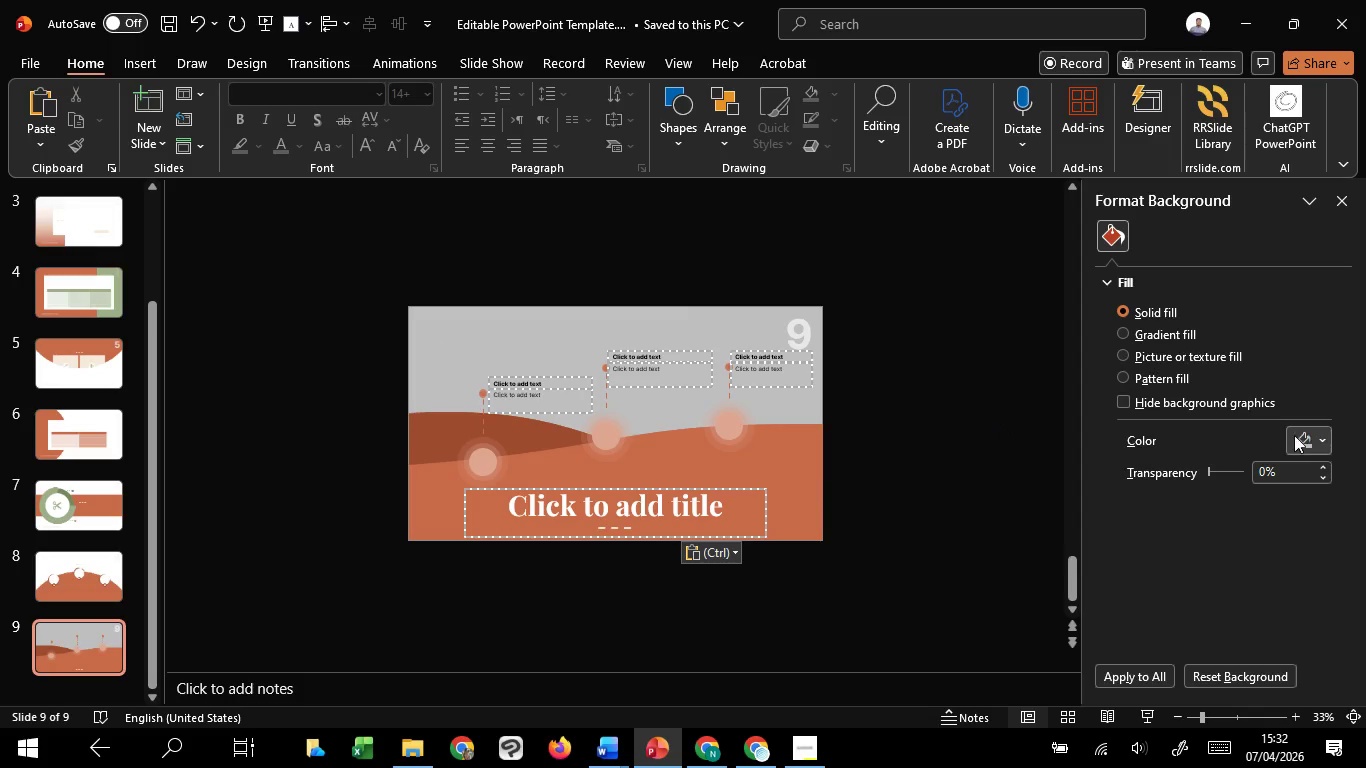 
left_click([1296, 435])
 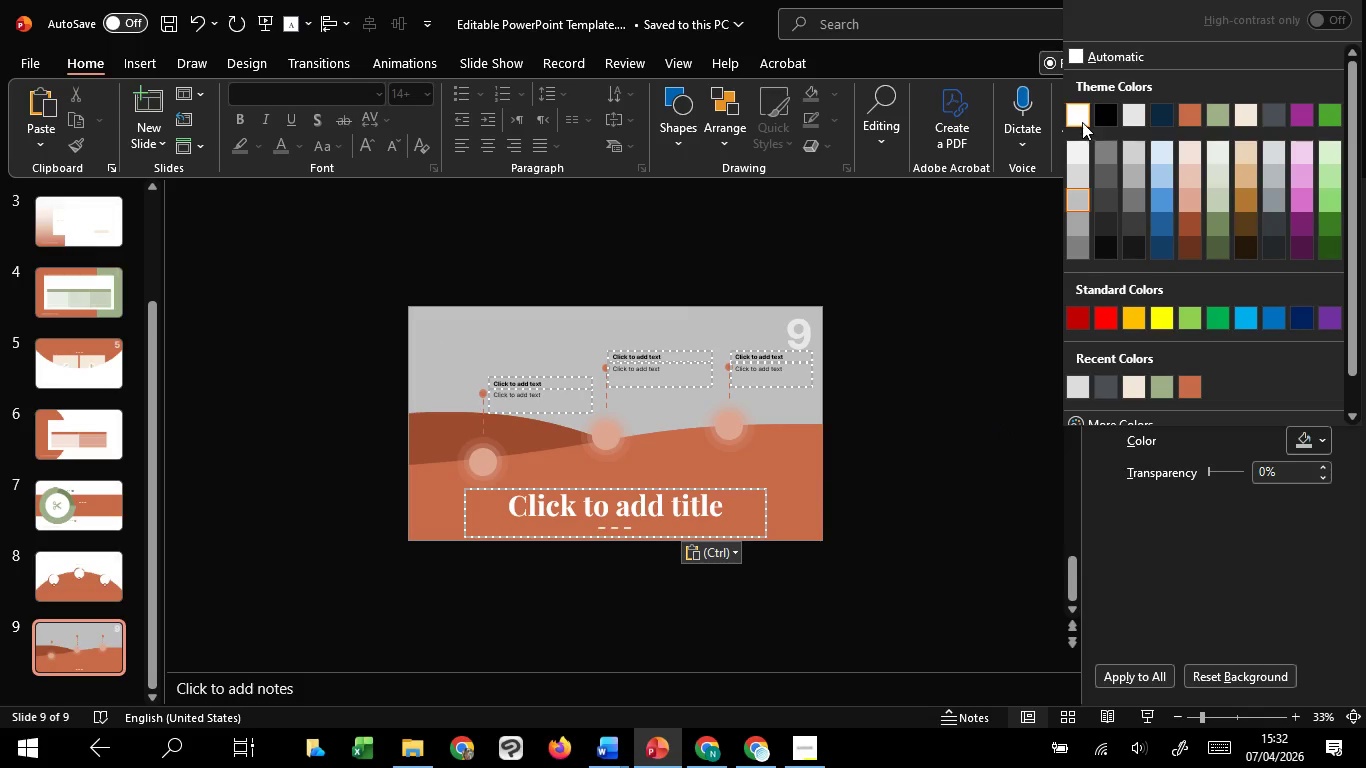 
left_click([1082, 122])
 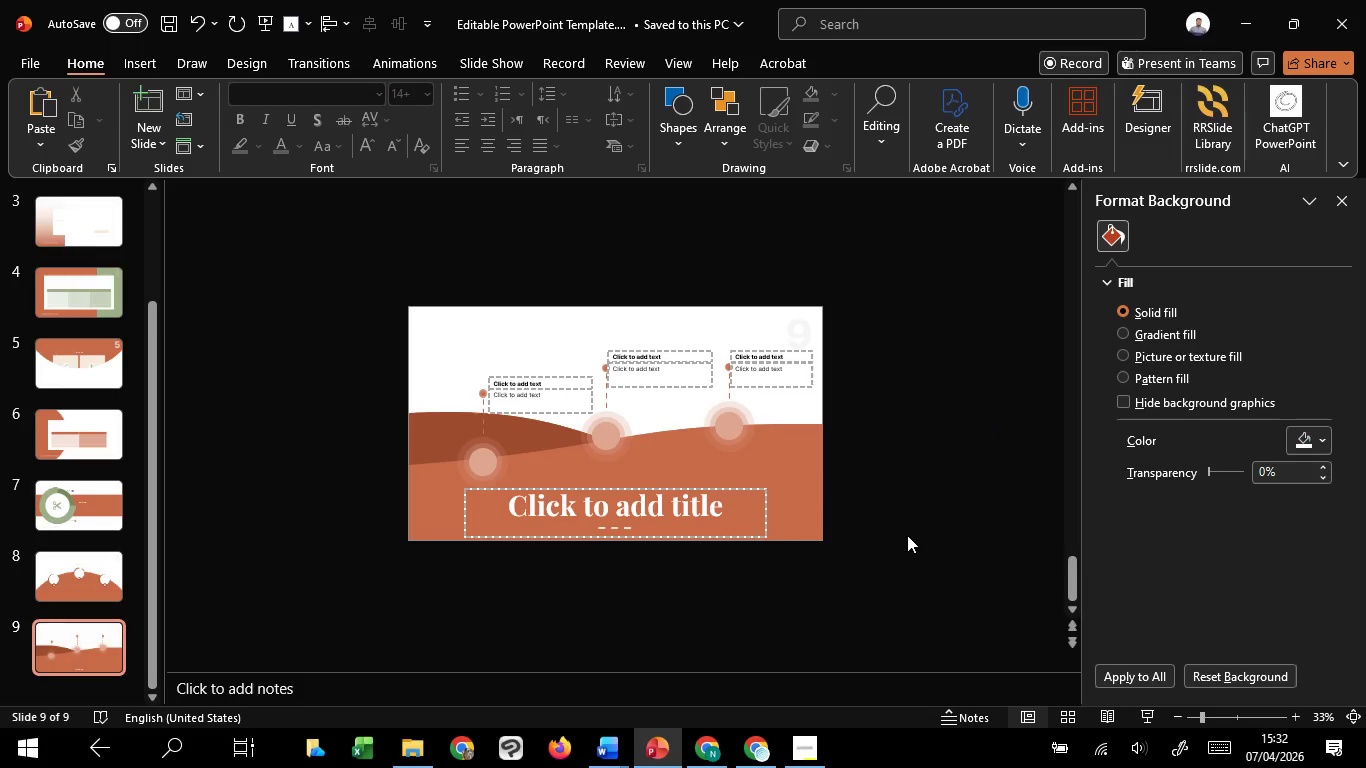 
left_click([907, 535])
 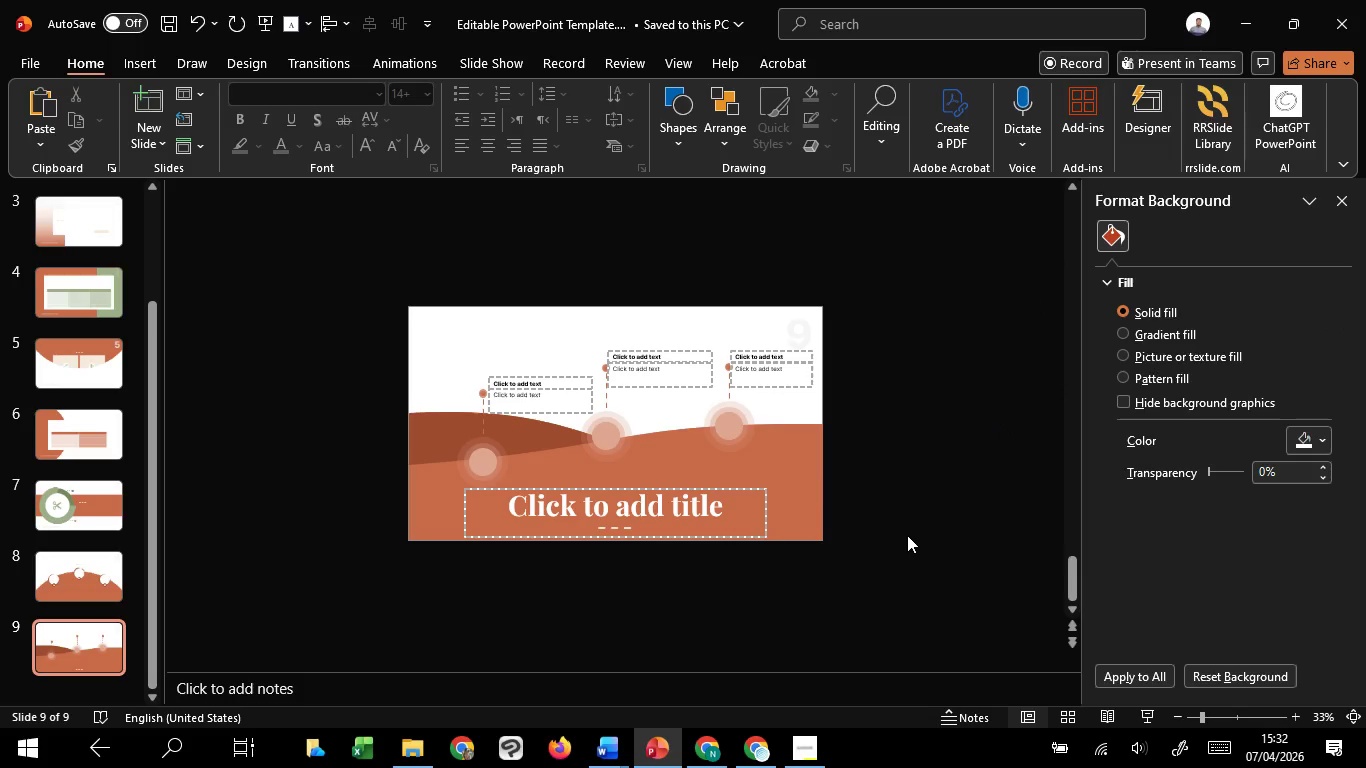 
hold_key(key=ControlLeft, duration=1.52)
scroll: coordinate [907, 535], scroll_direction: up, amount: 3.0
 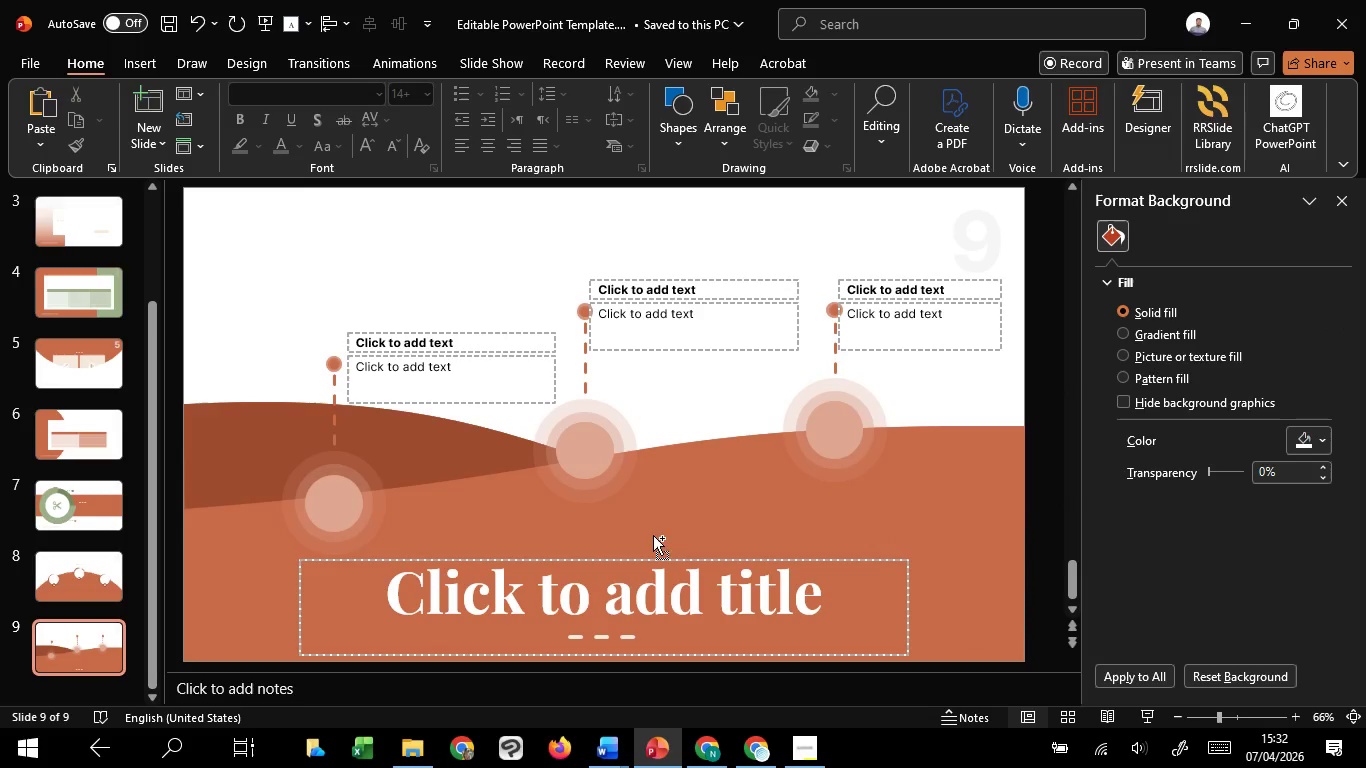 
hold_key(key=ControlLeft, duration=1.28)
 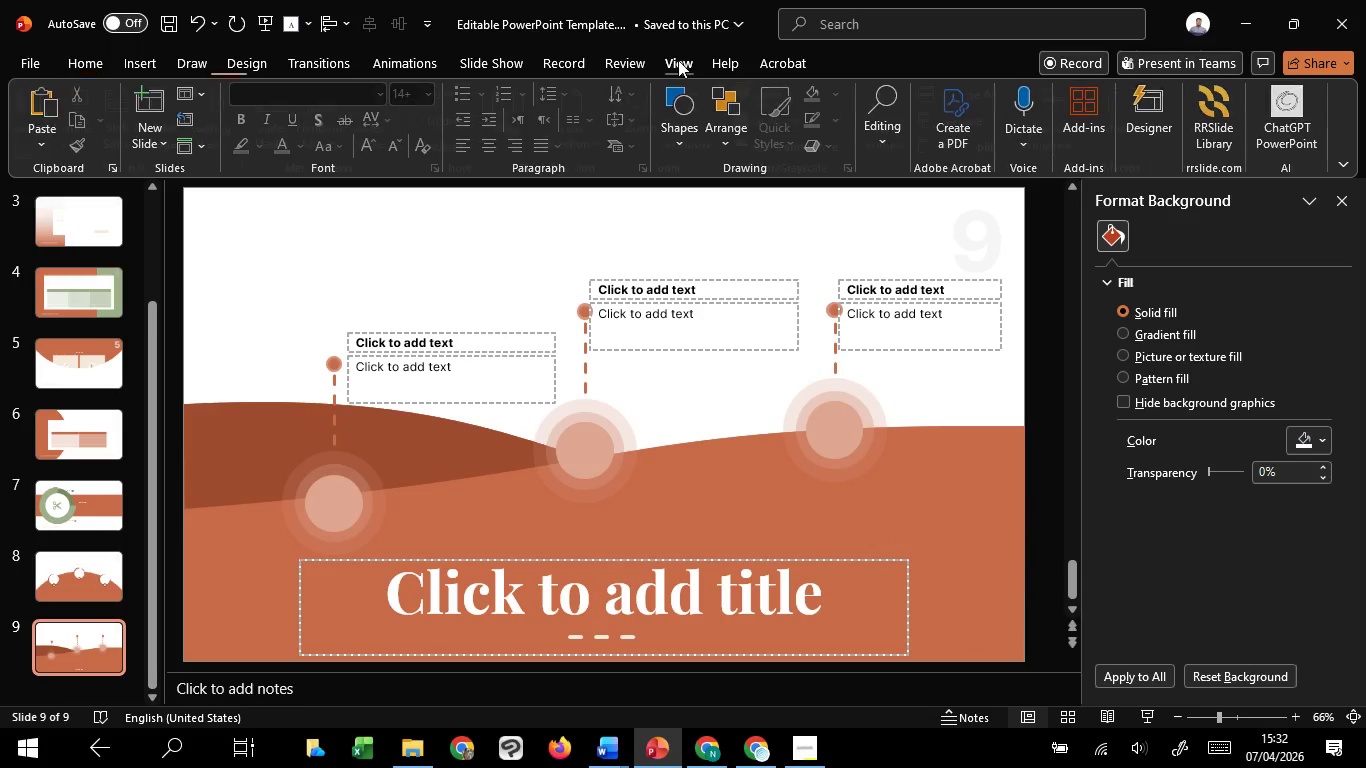 
left_click([678, 60])
 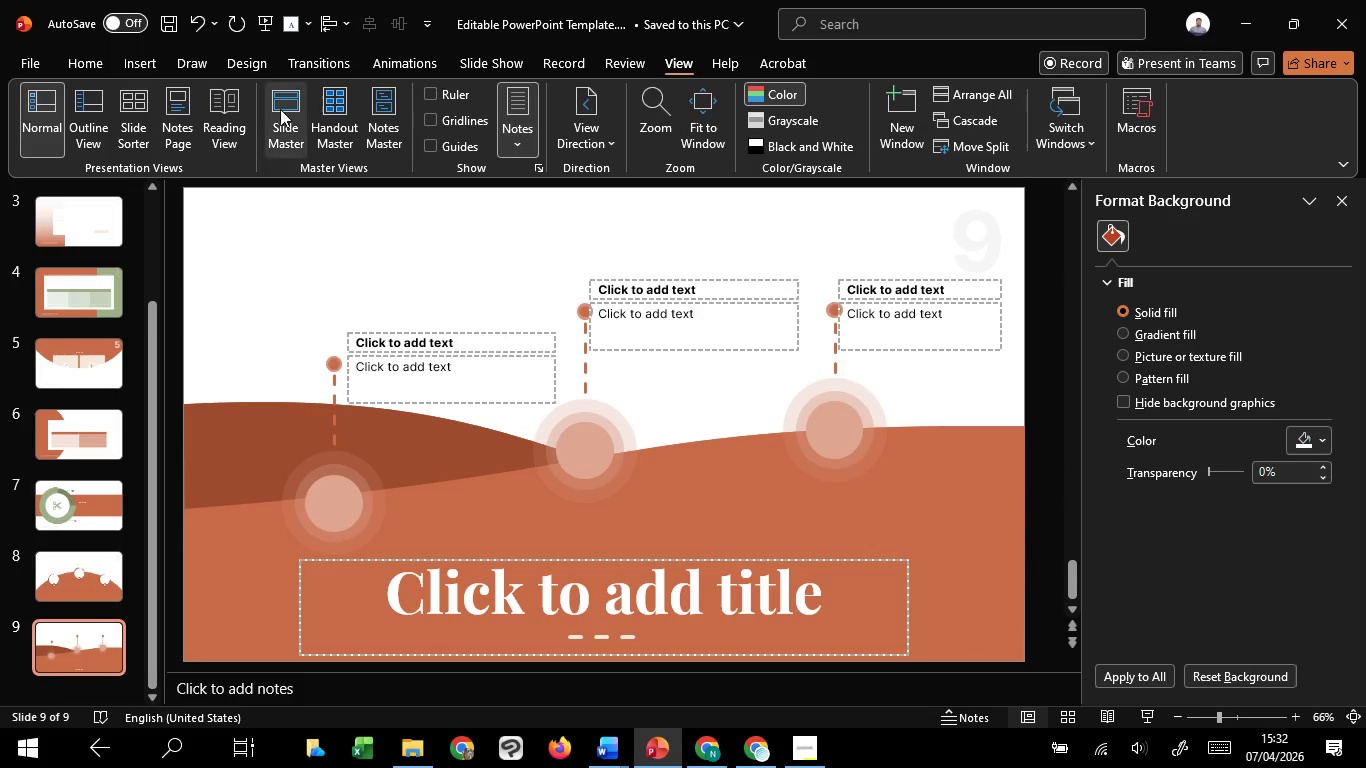 
left_click([280, 109])
 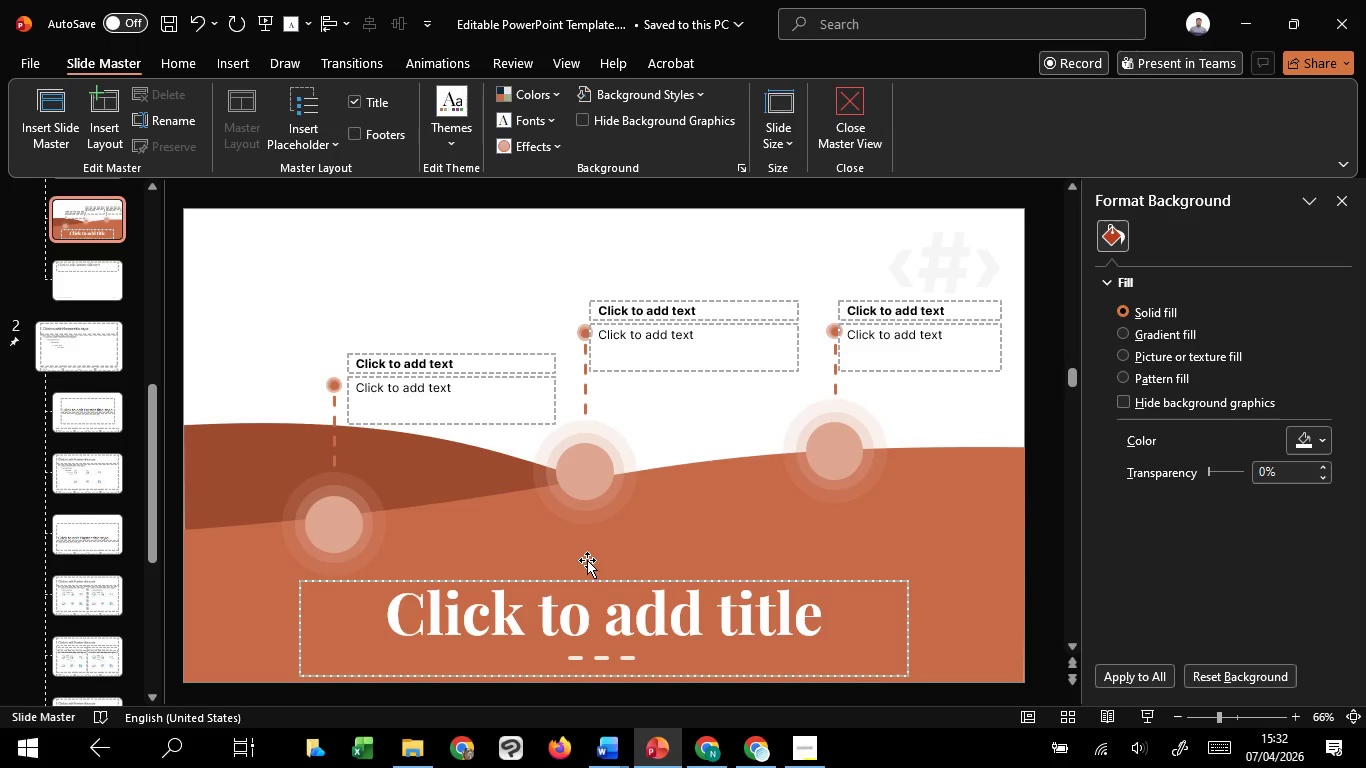 
key(Control+Z)
 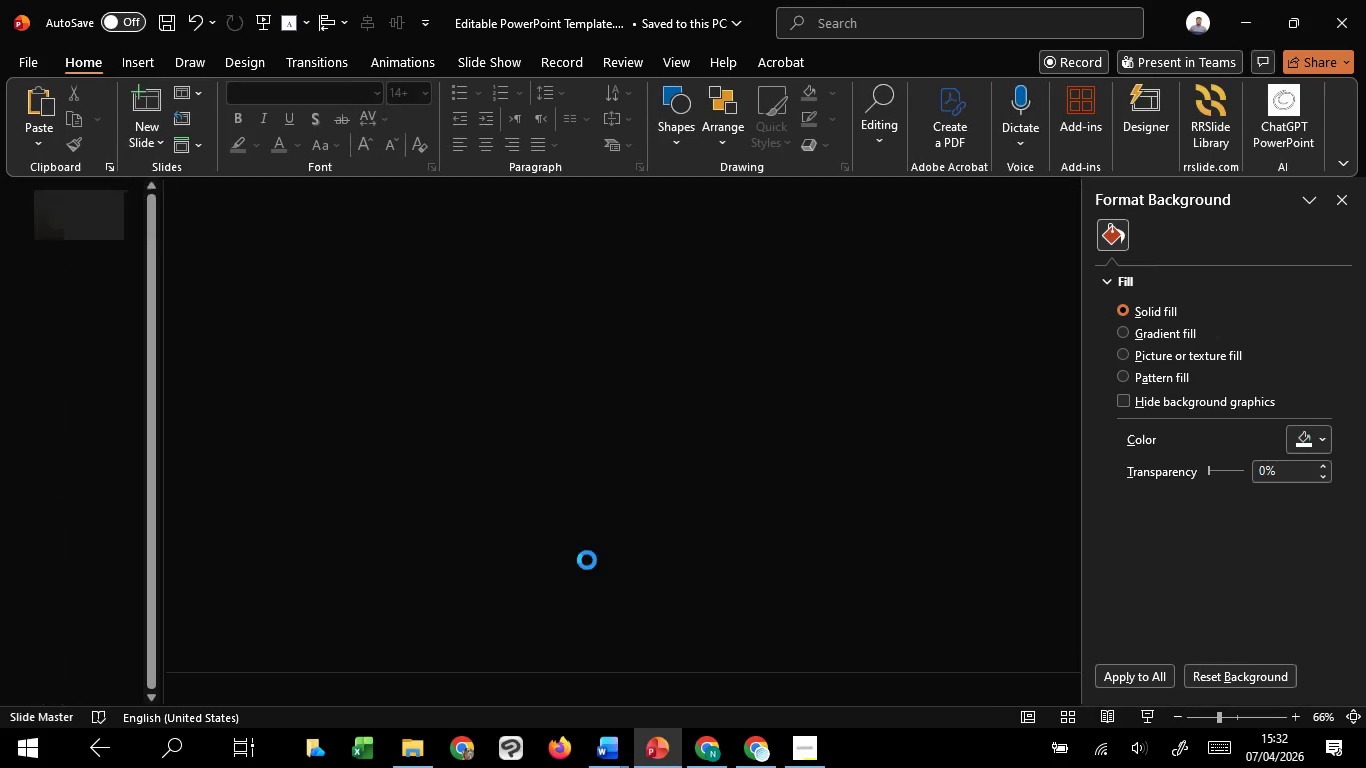 
key(Control+Z)
 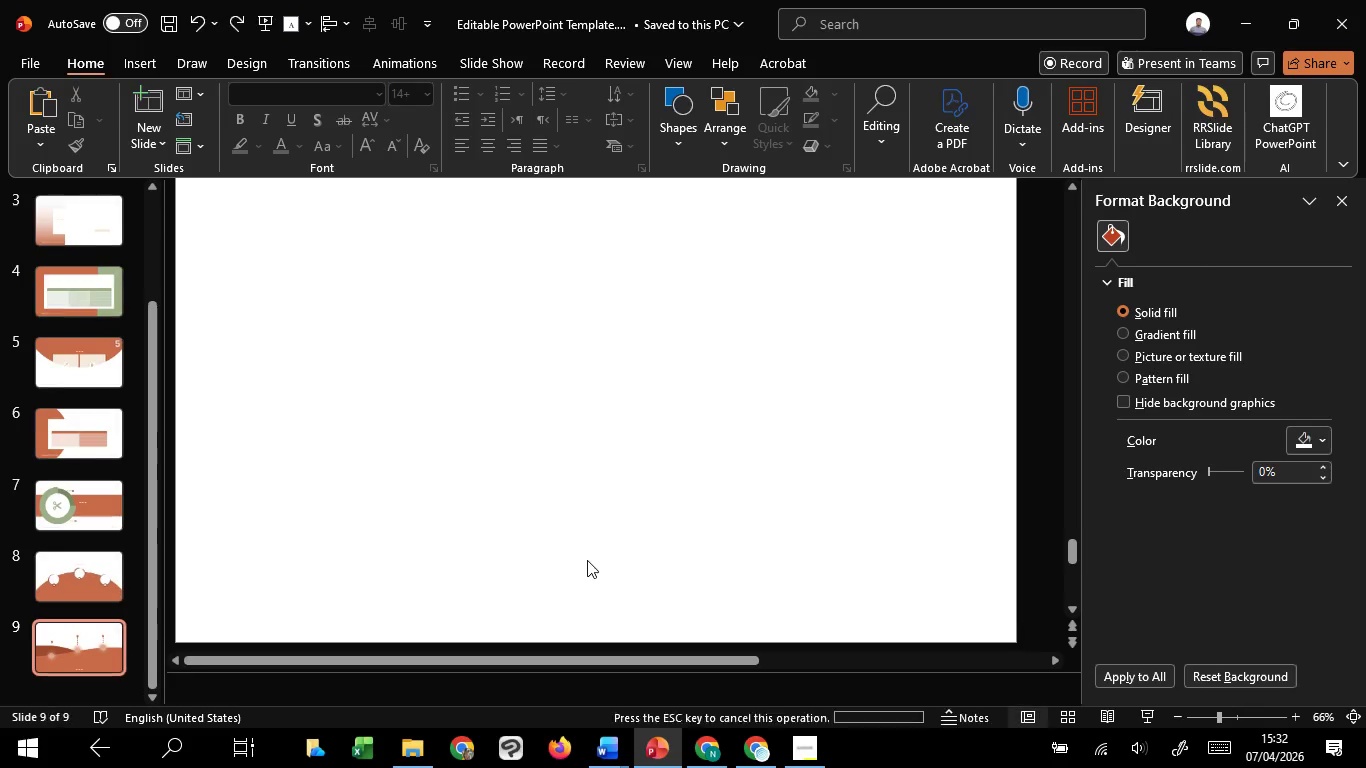 
key(Control+Z)
 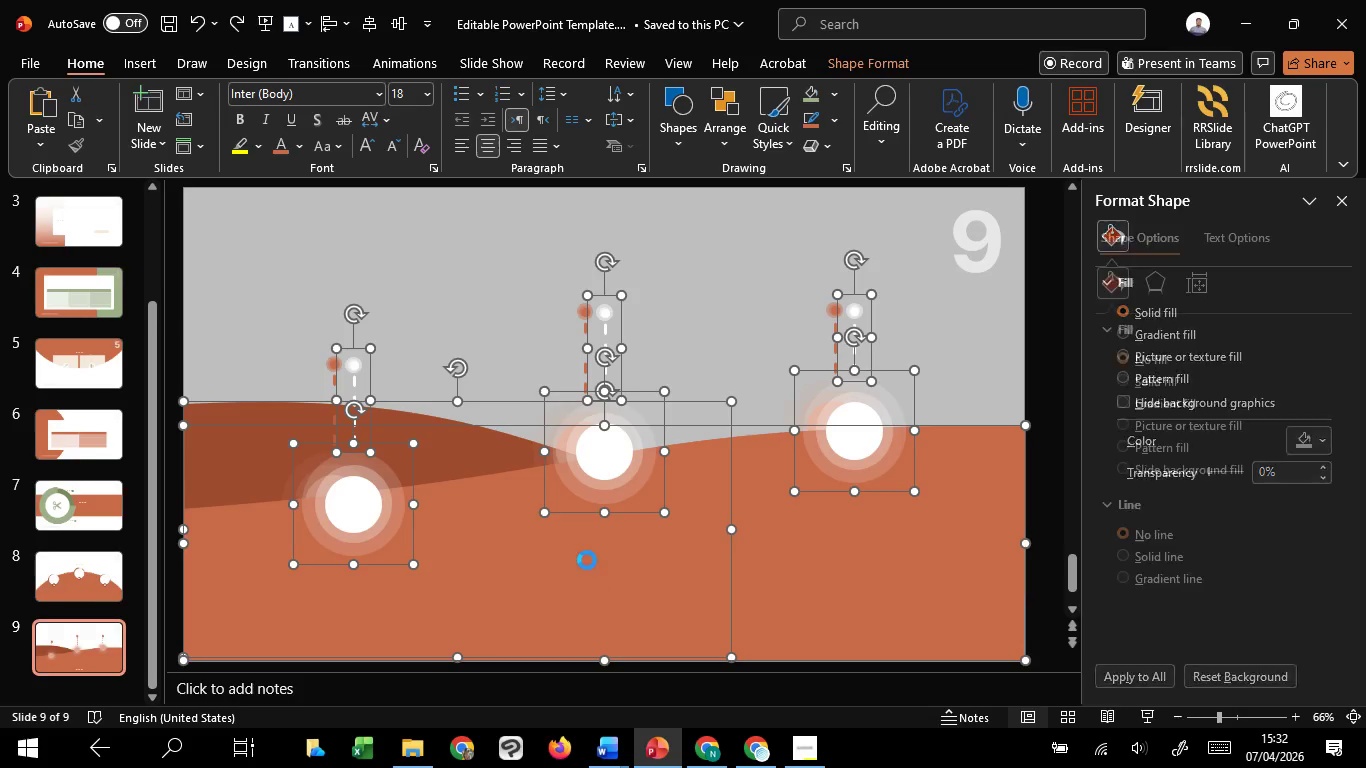 
key(Control+Z)
 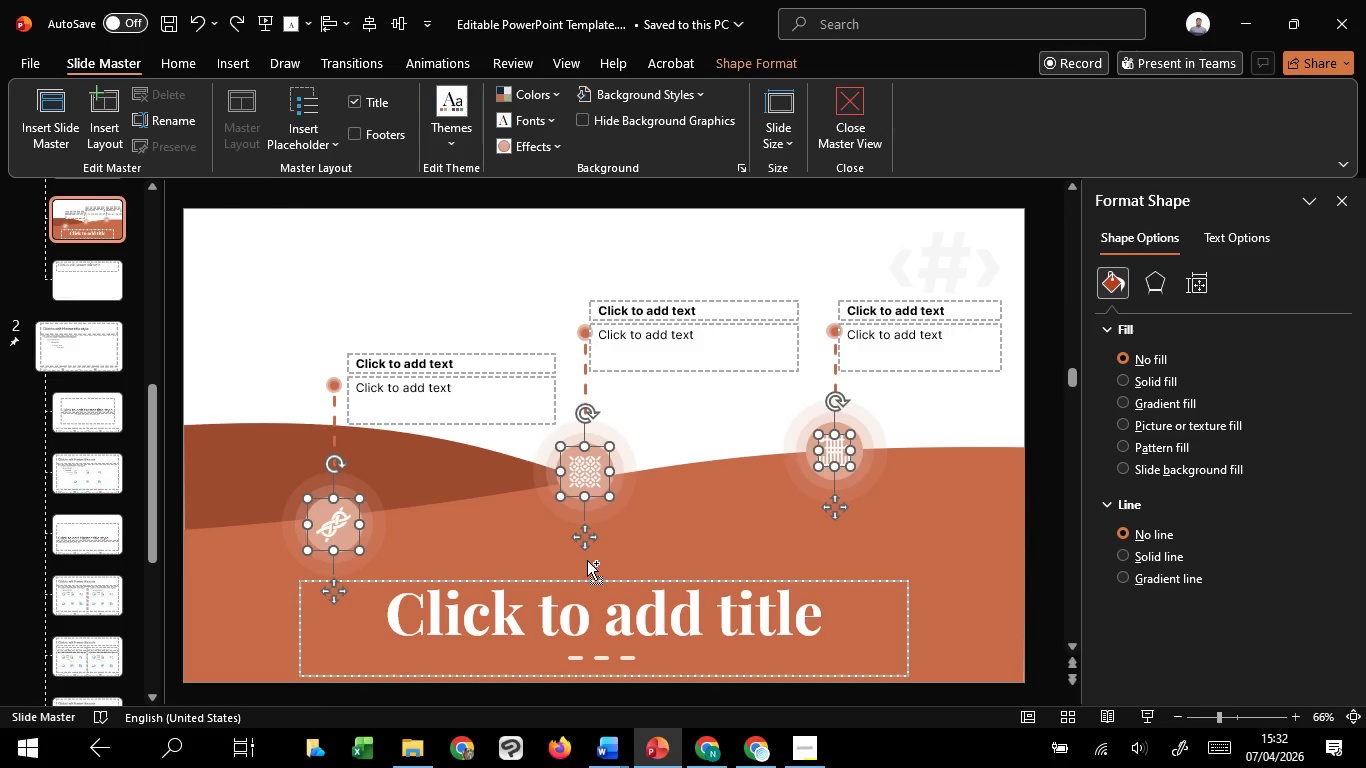 
scroll: coordinate [587, 560], scroll_direction: down, amount: 2.0
 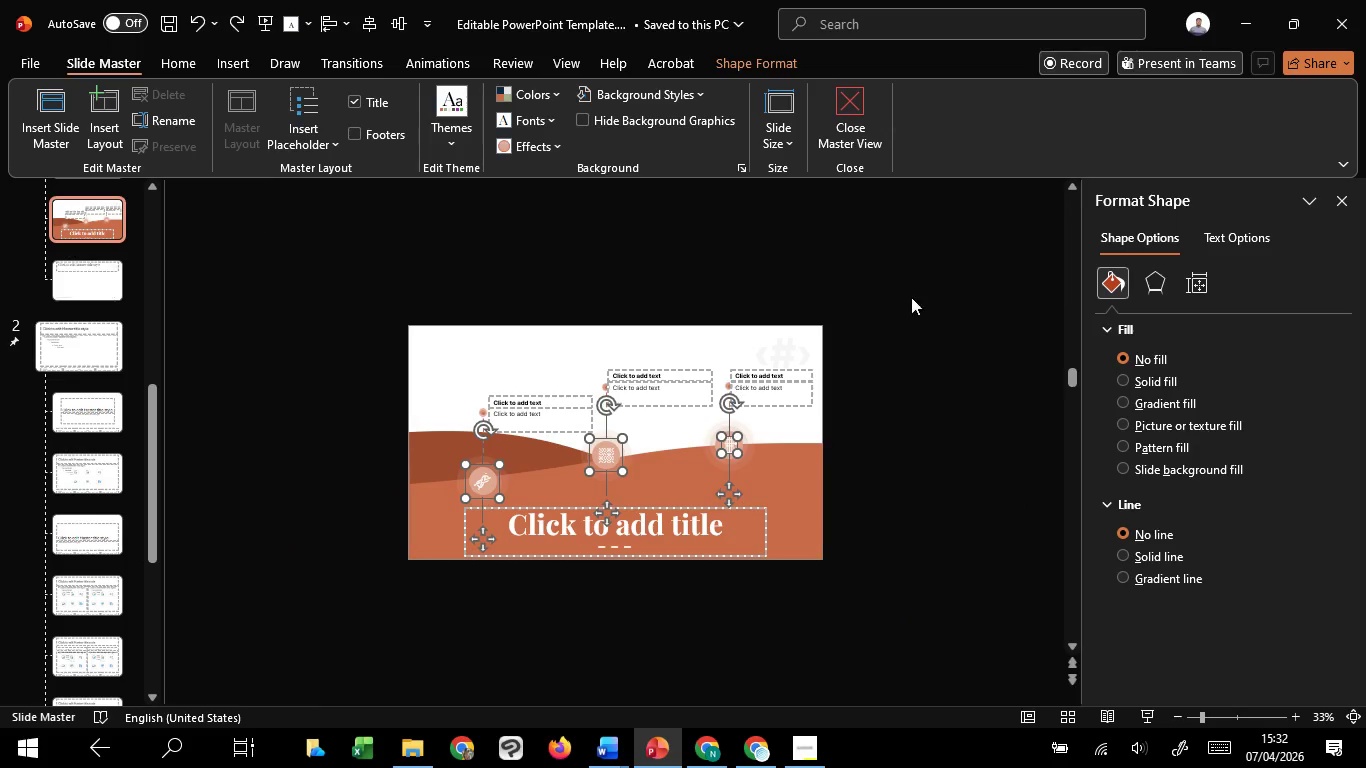 
left_click_drag(start_coordinate=[913, 296], to_coordinate=[295, 634])
 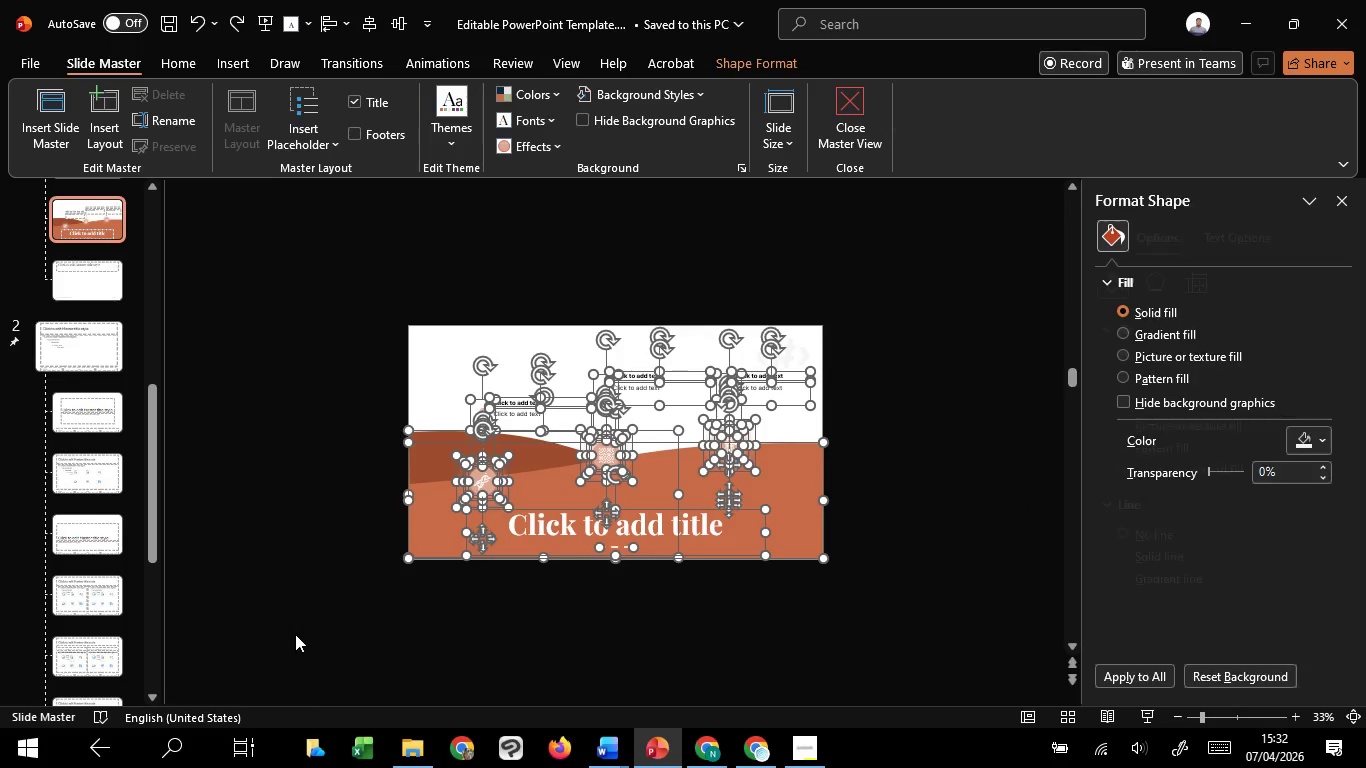 
key(Control+C)
 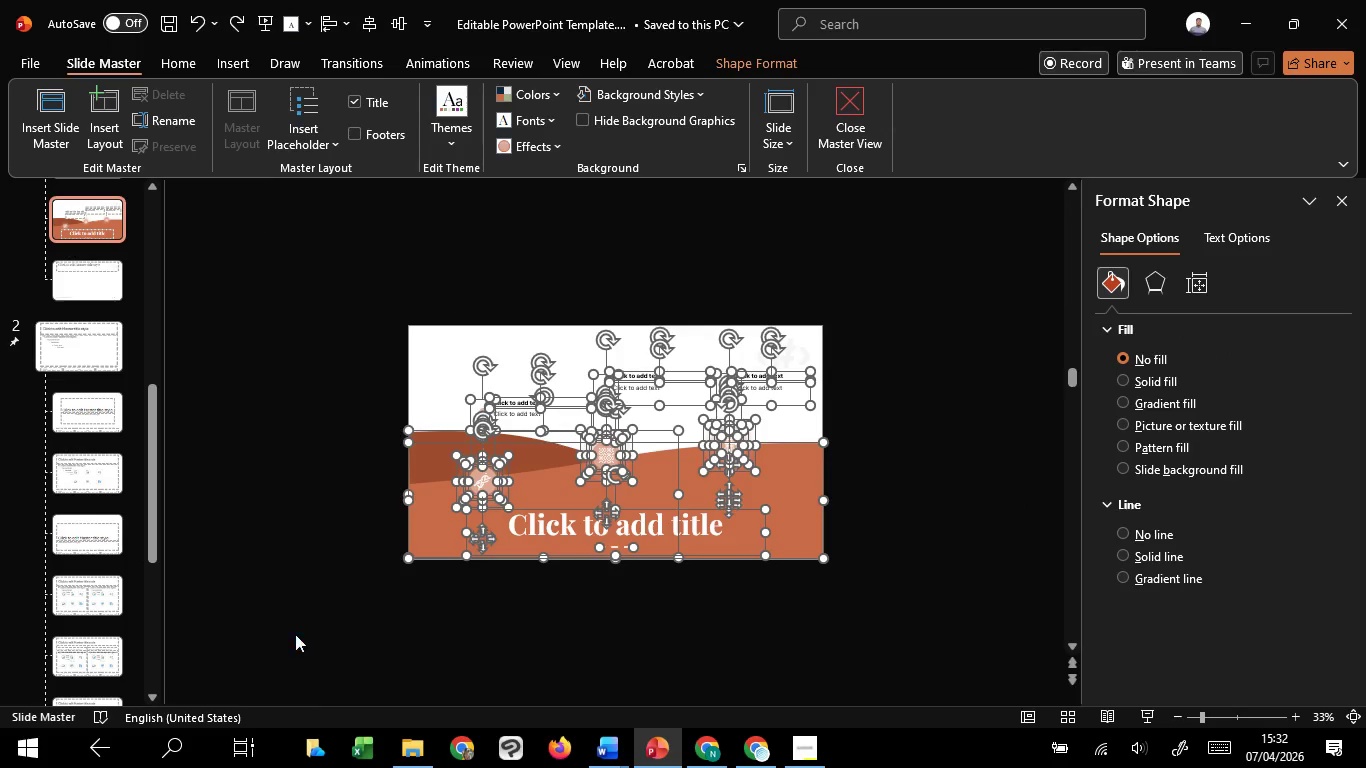 
key(Control+C)
 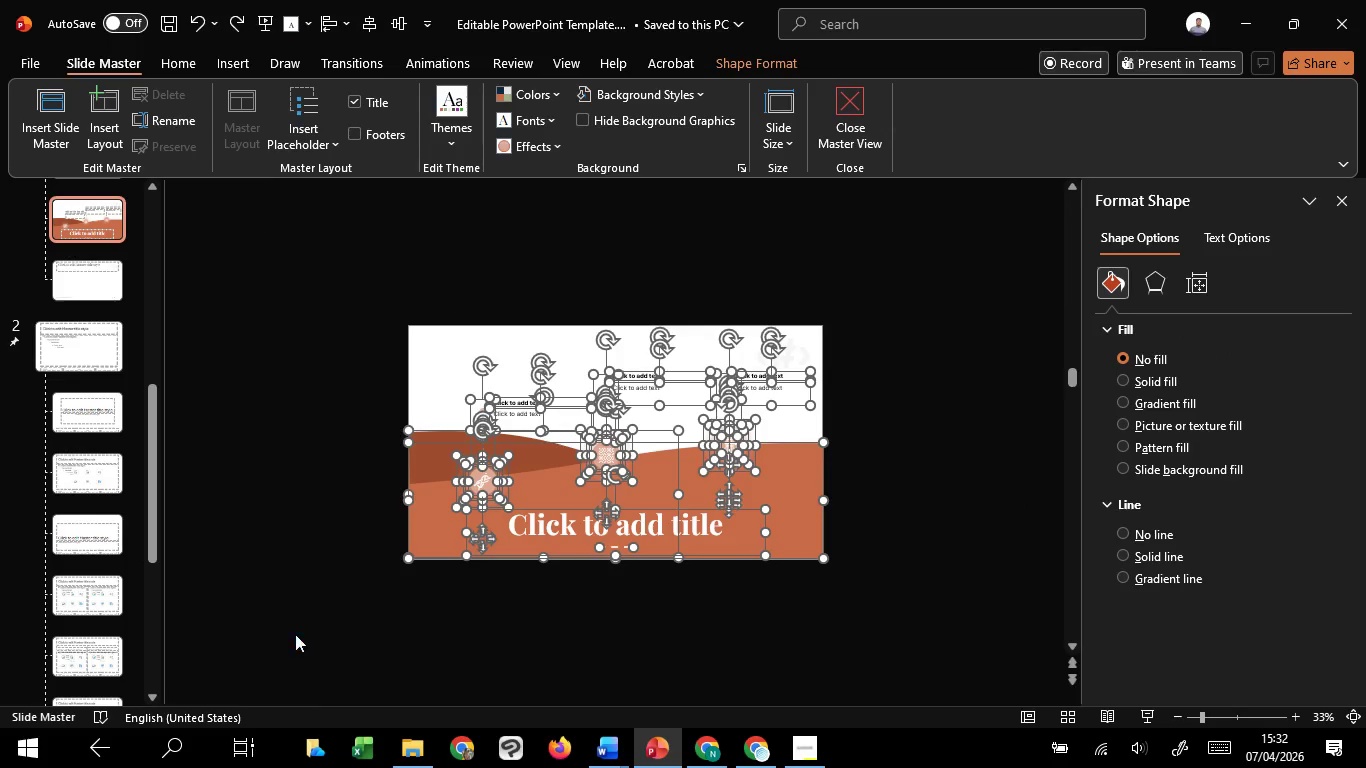 
key(Control+C)
 